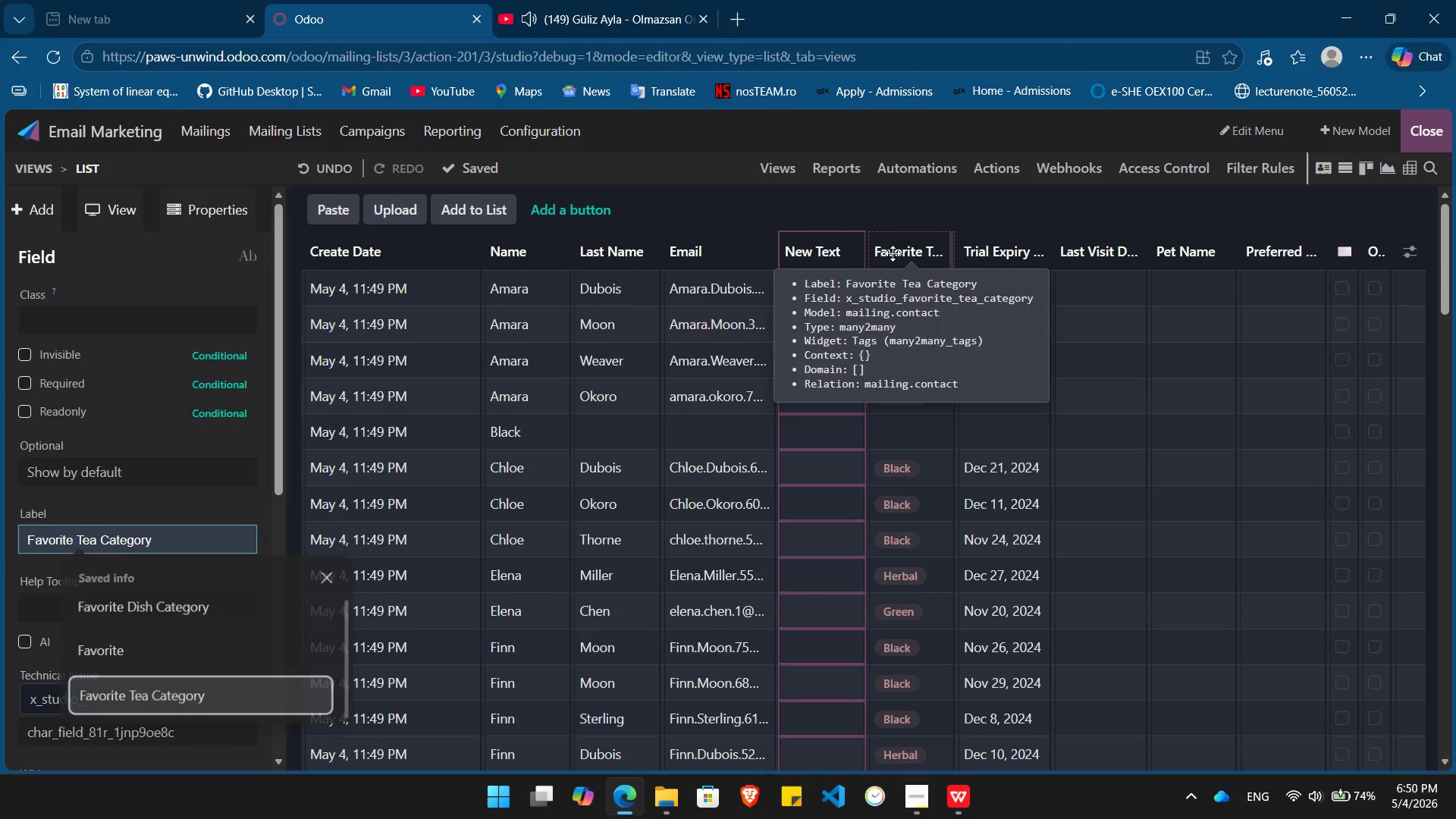 
key(Enter)
 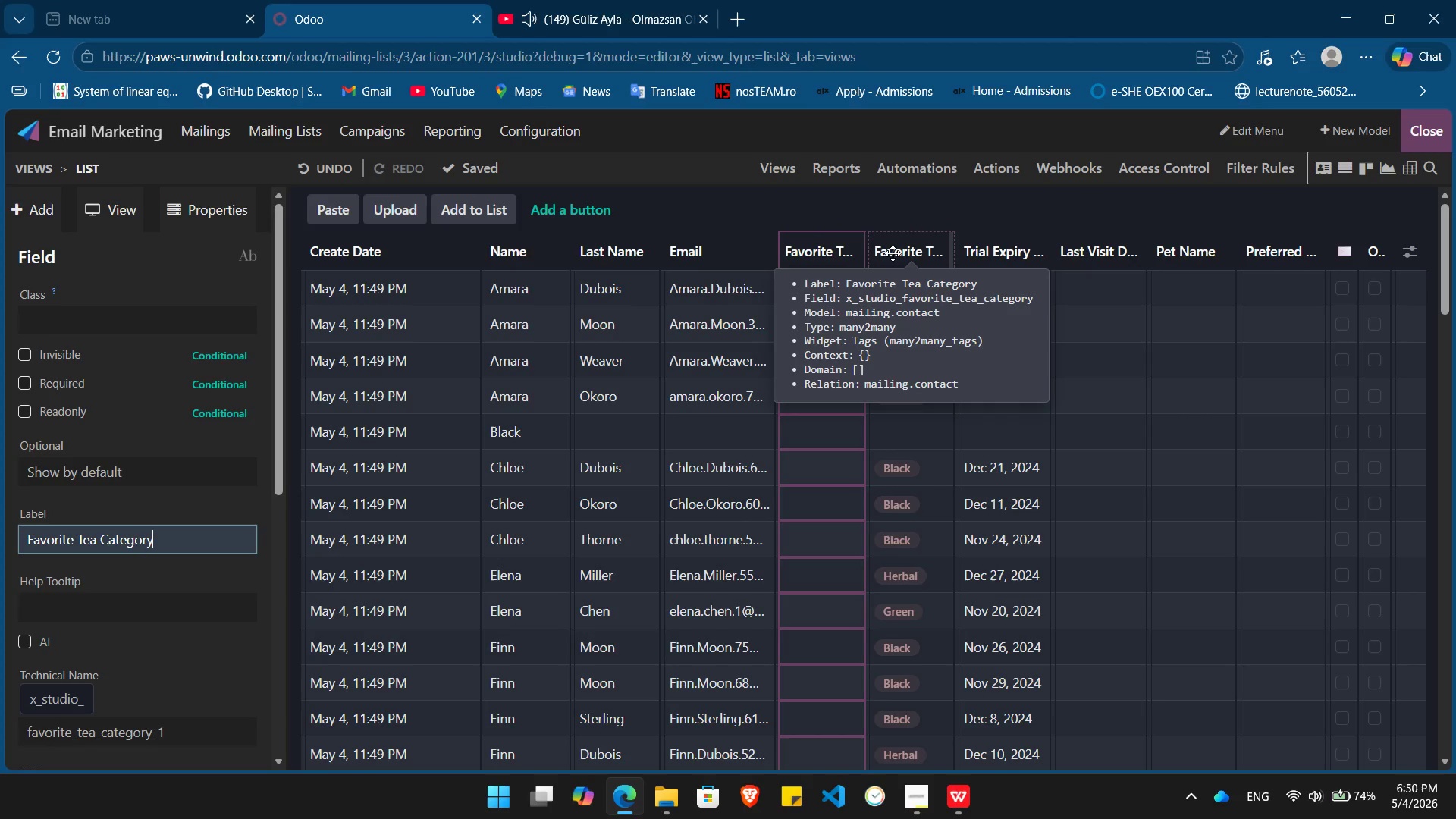 
wait(5.2)
 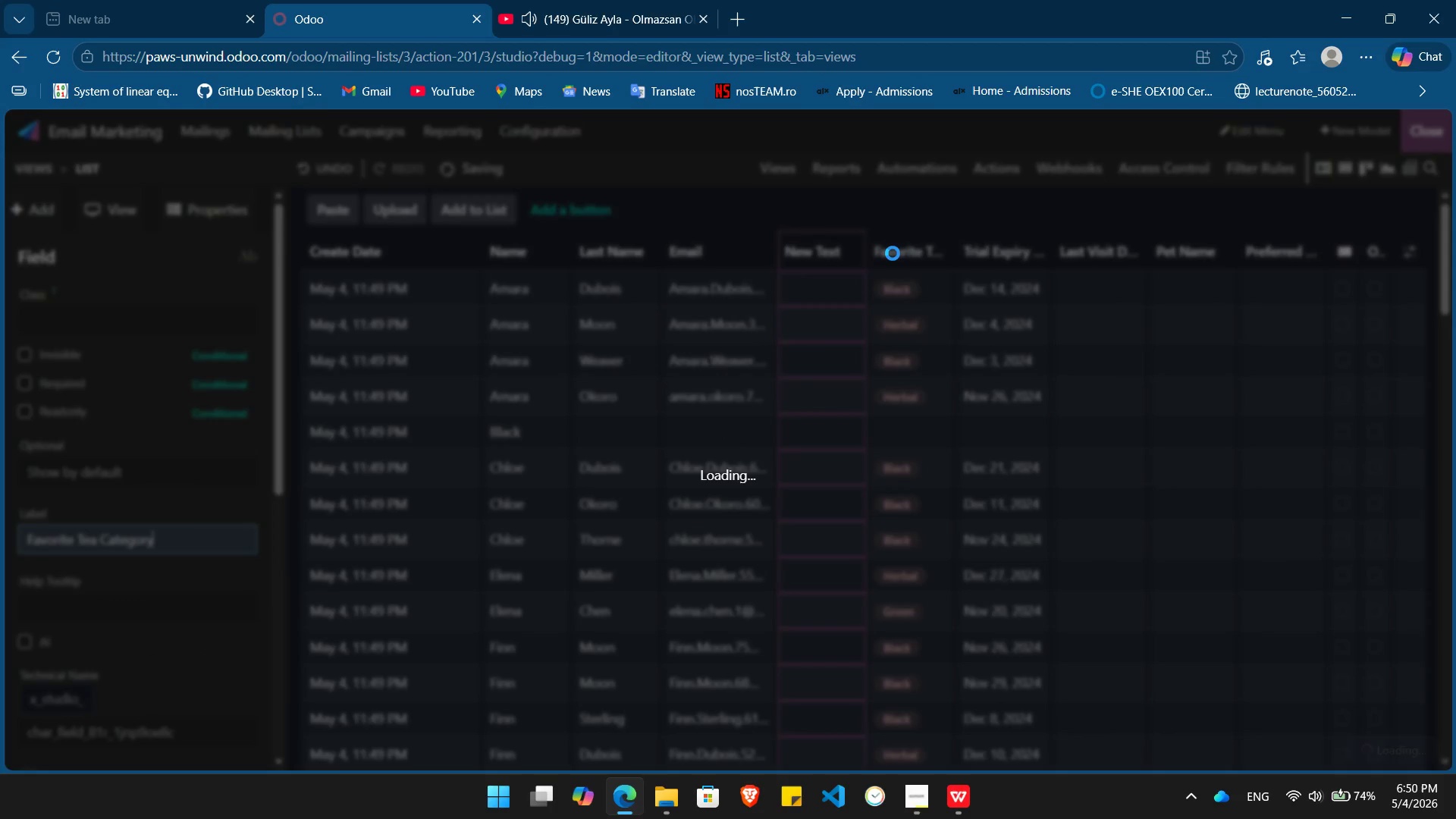 
left_click([1429, 137])
 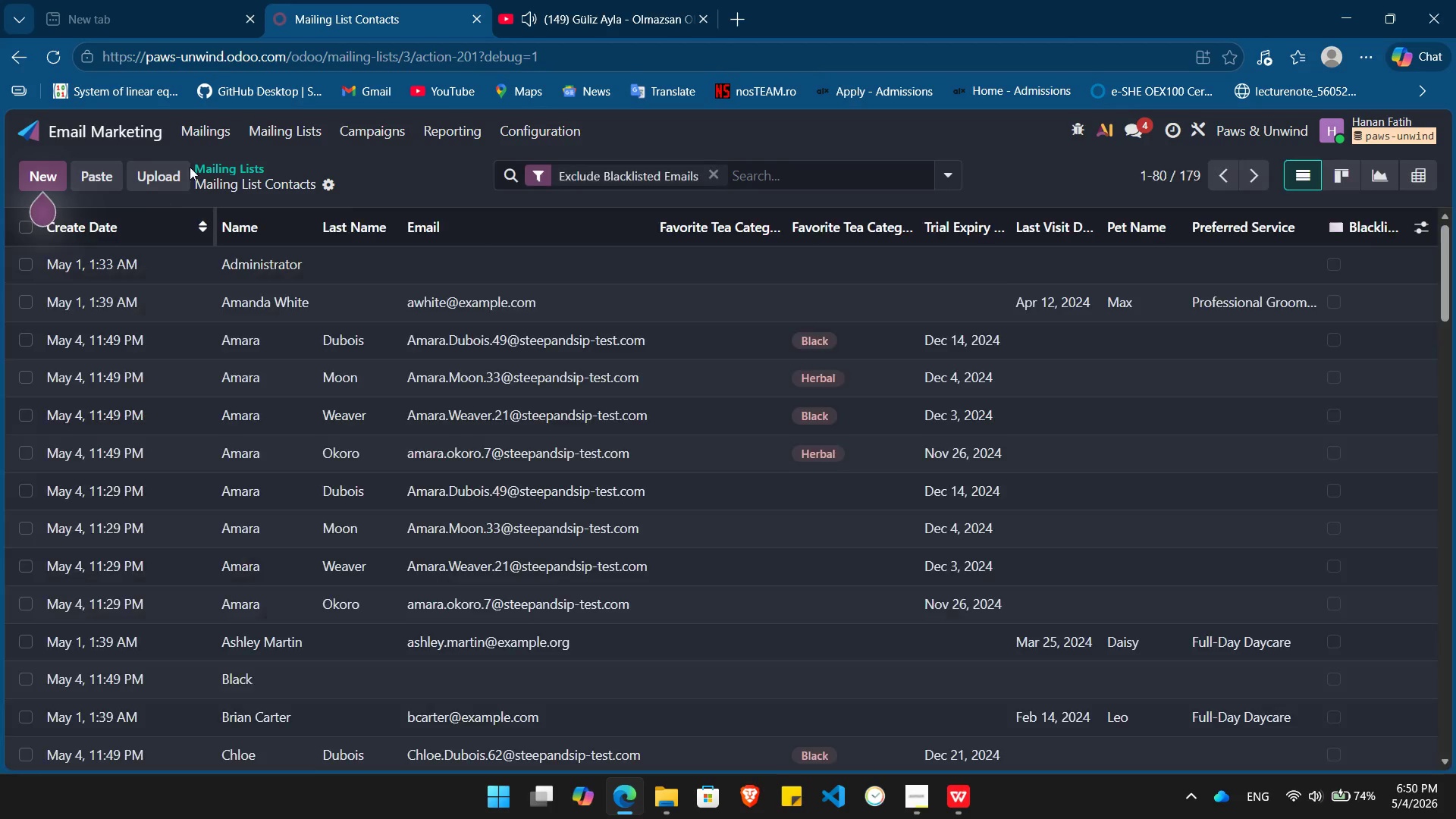 
left_click([230, 162])
 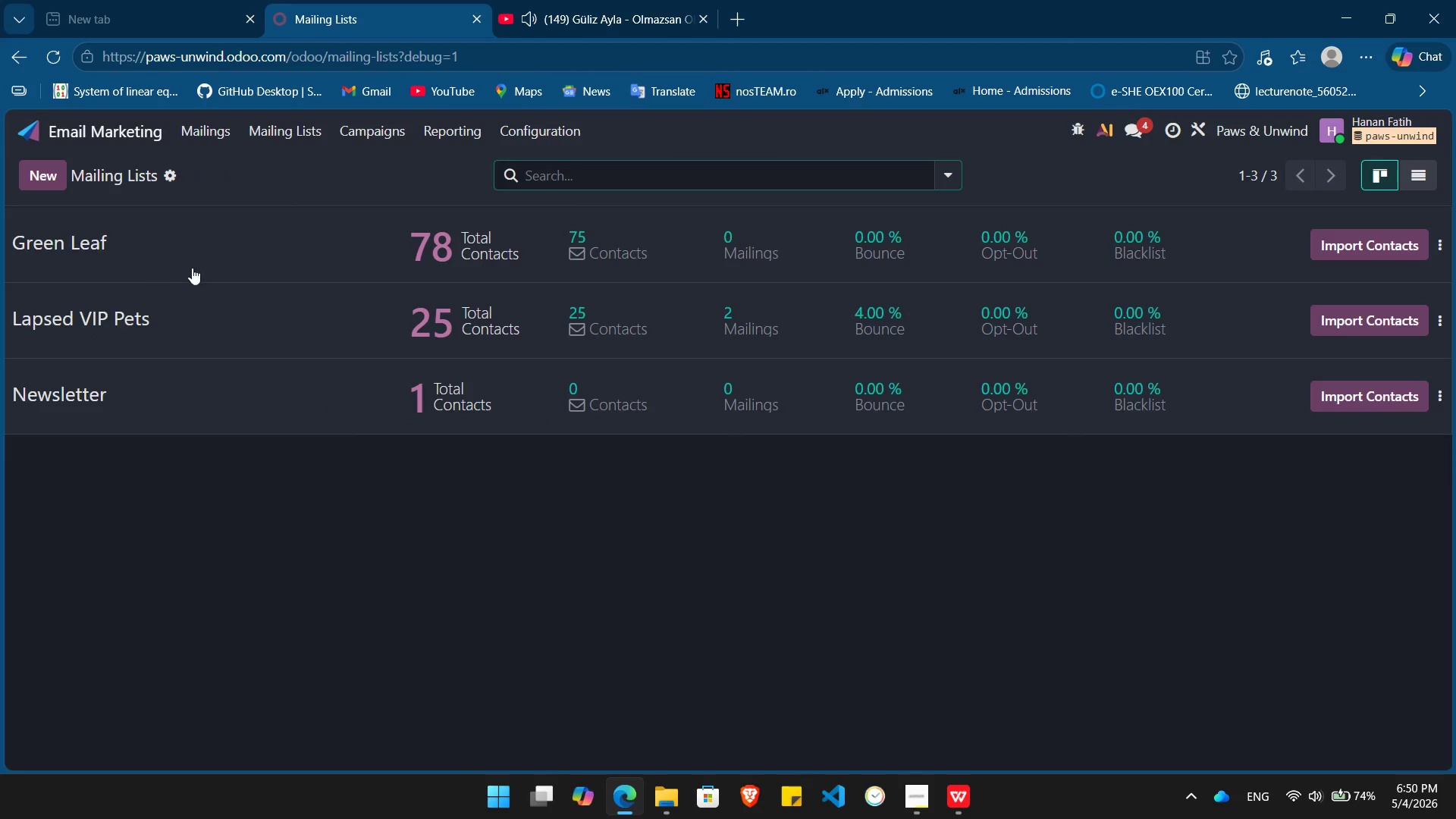 
left_click([89, 245])
 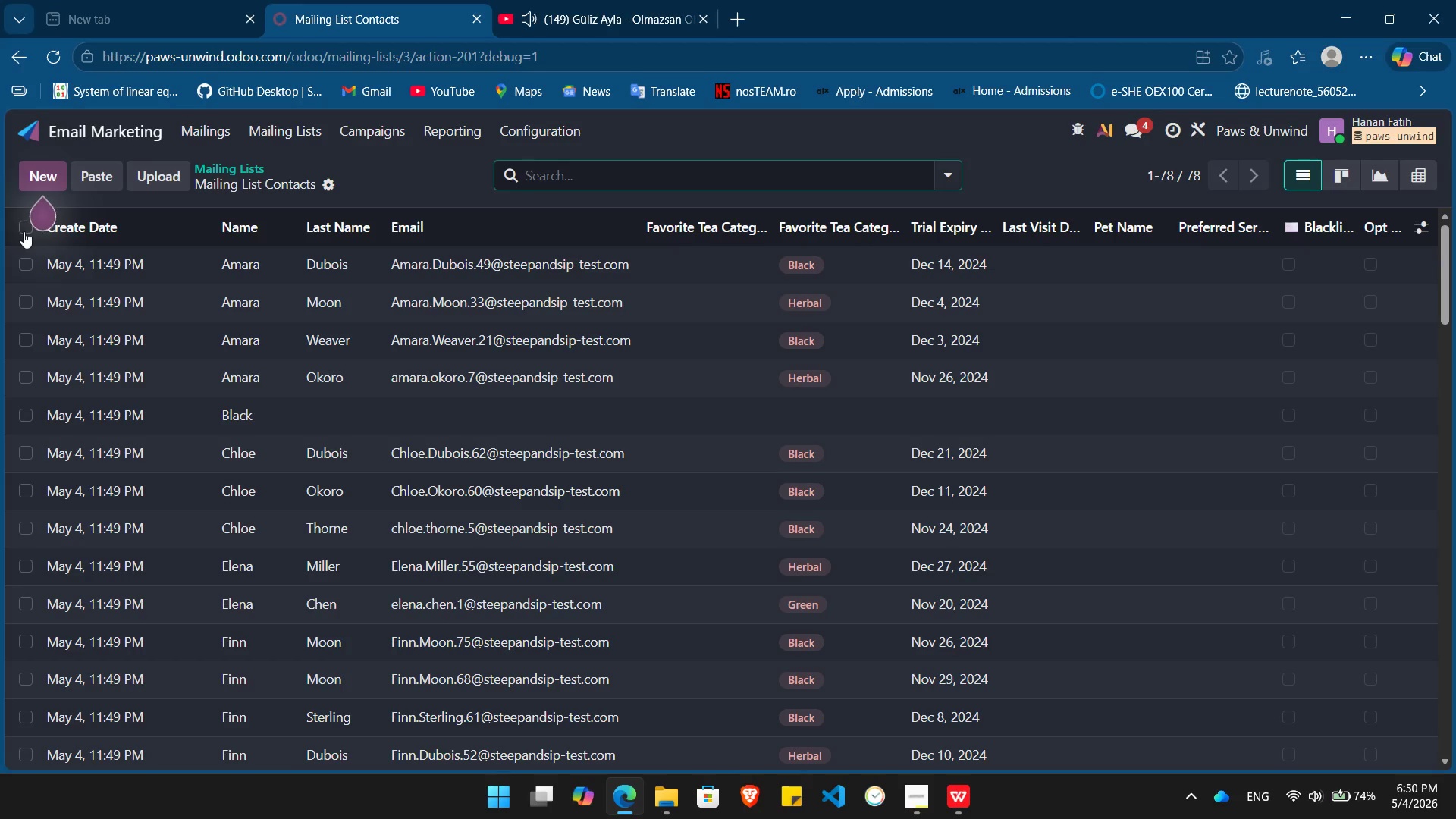 
left_click([24, 231])
 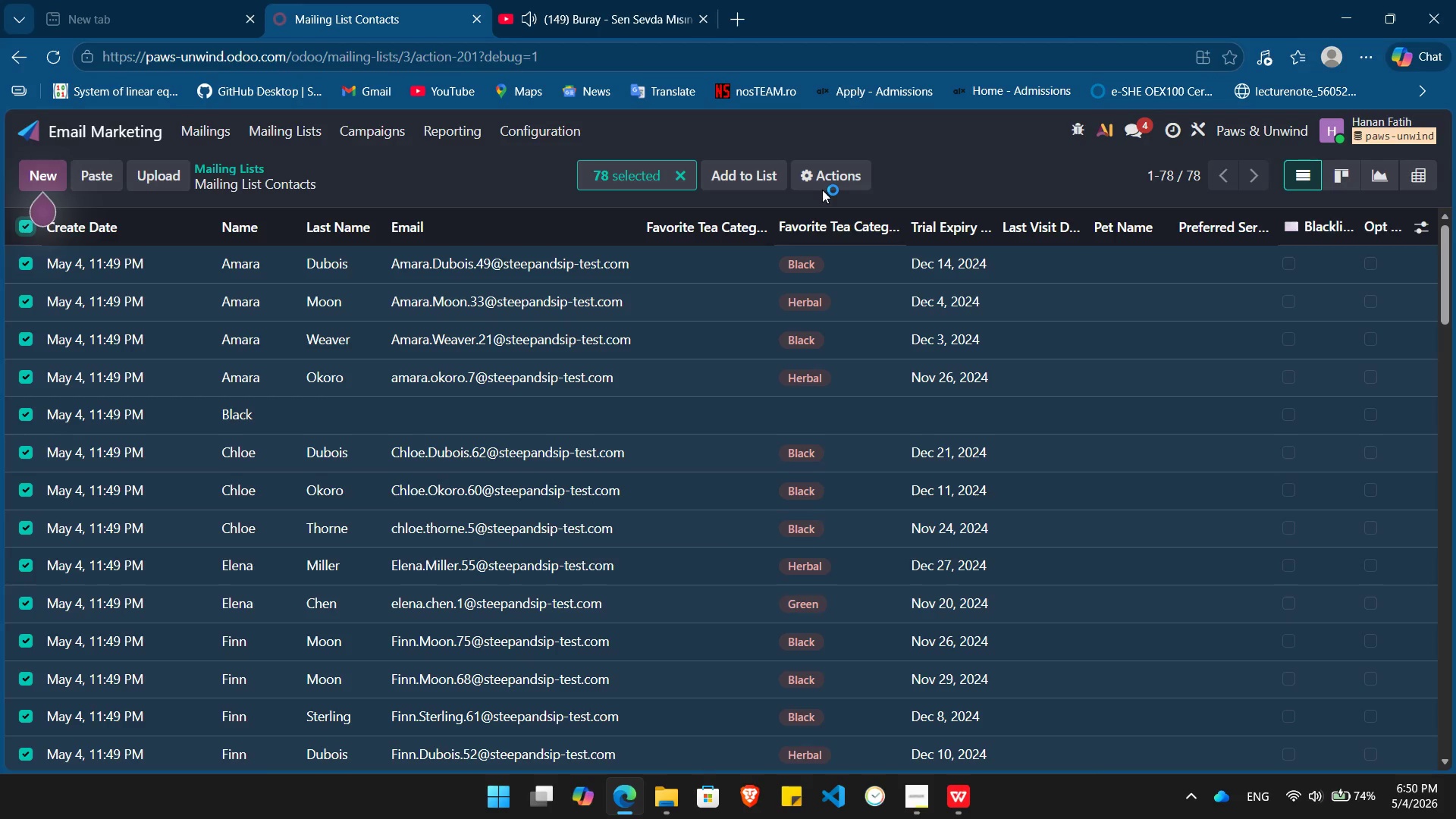 
left_click([824, 180])
 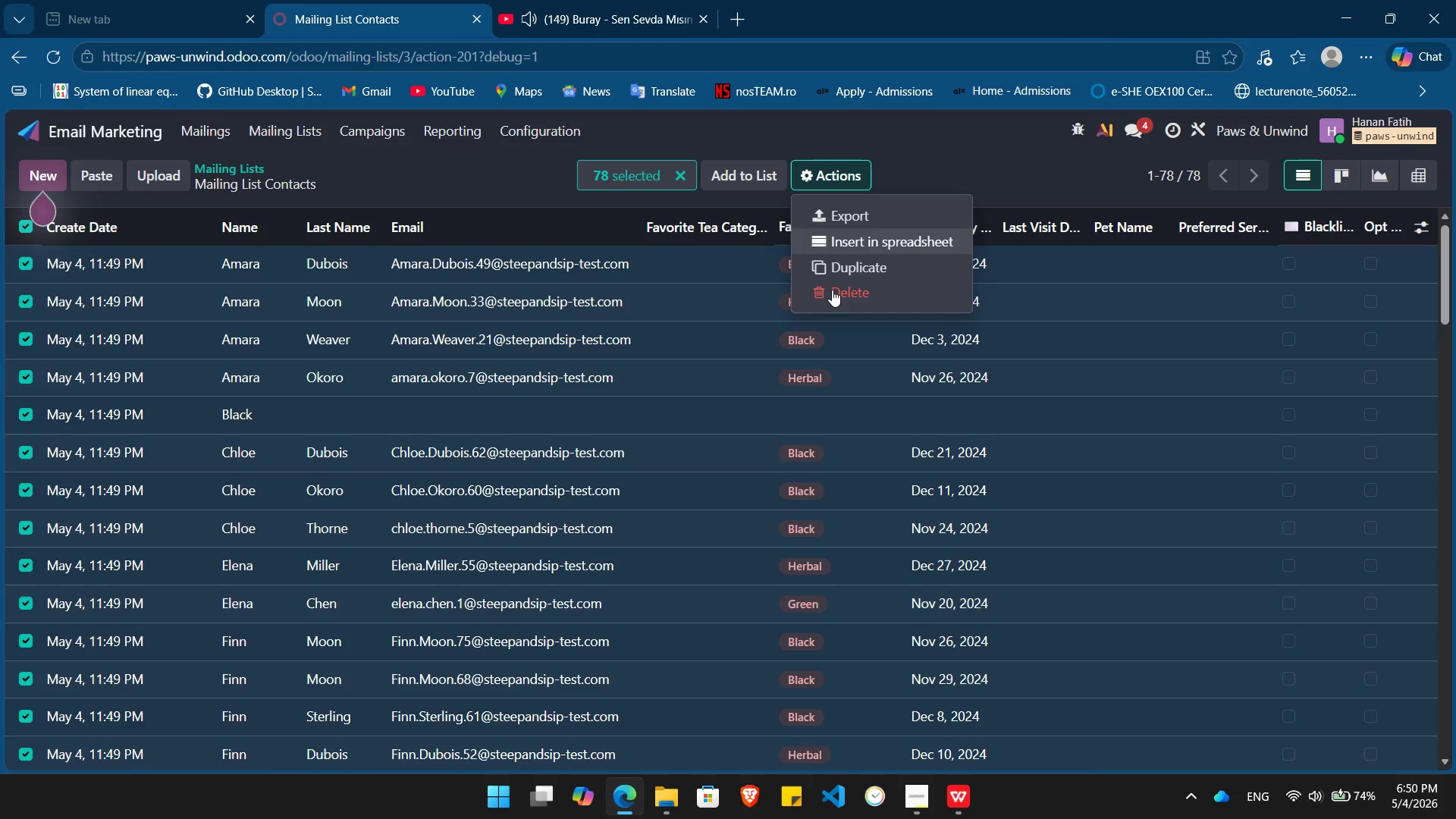 
left_click([832, 290])
 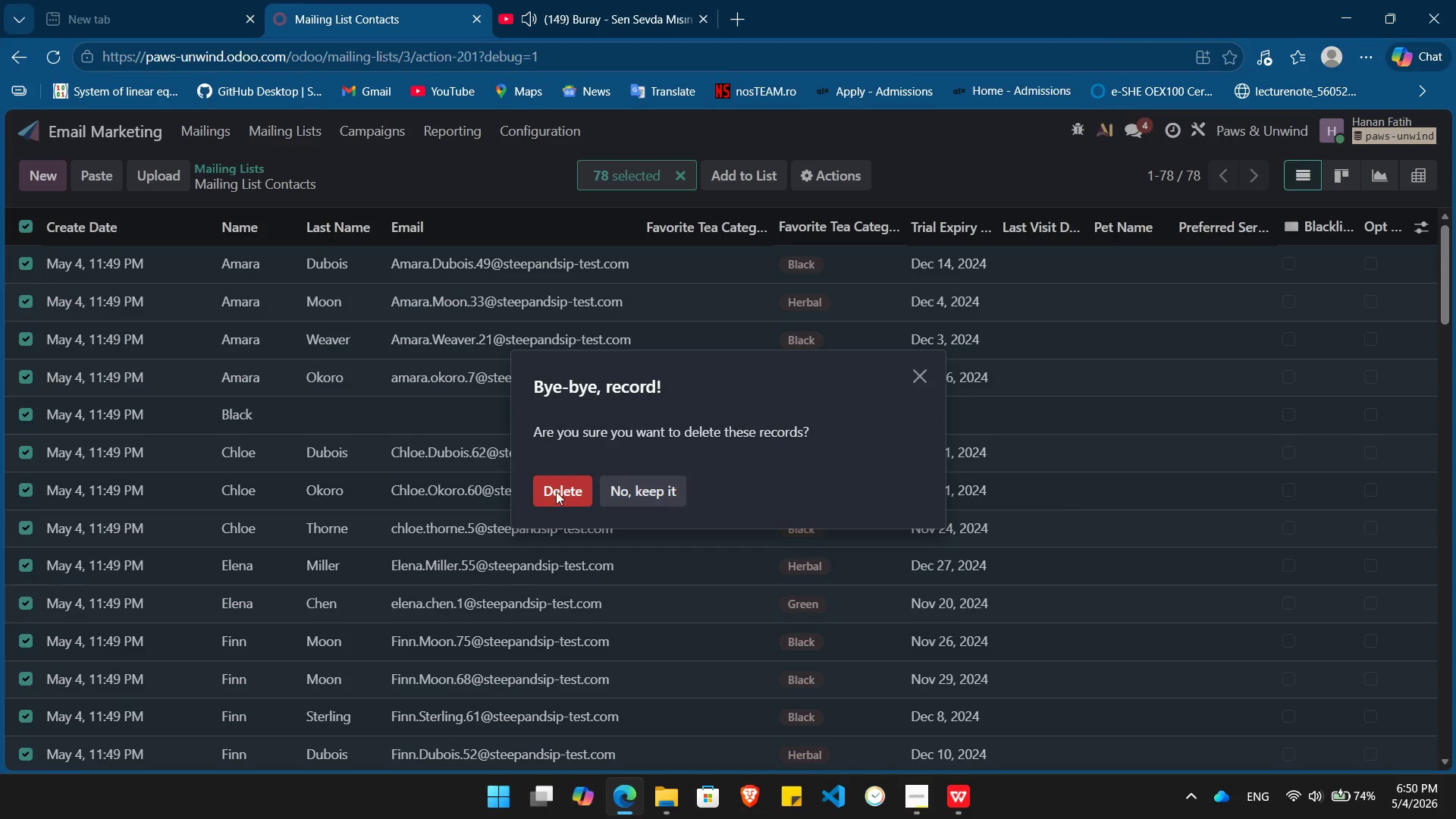 
left_click([566, 487])
 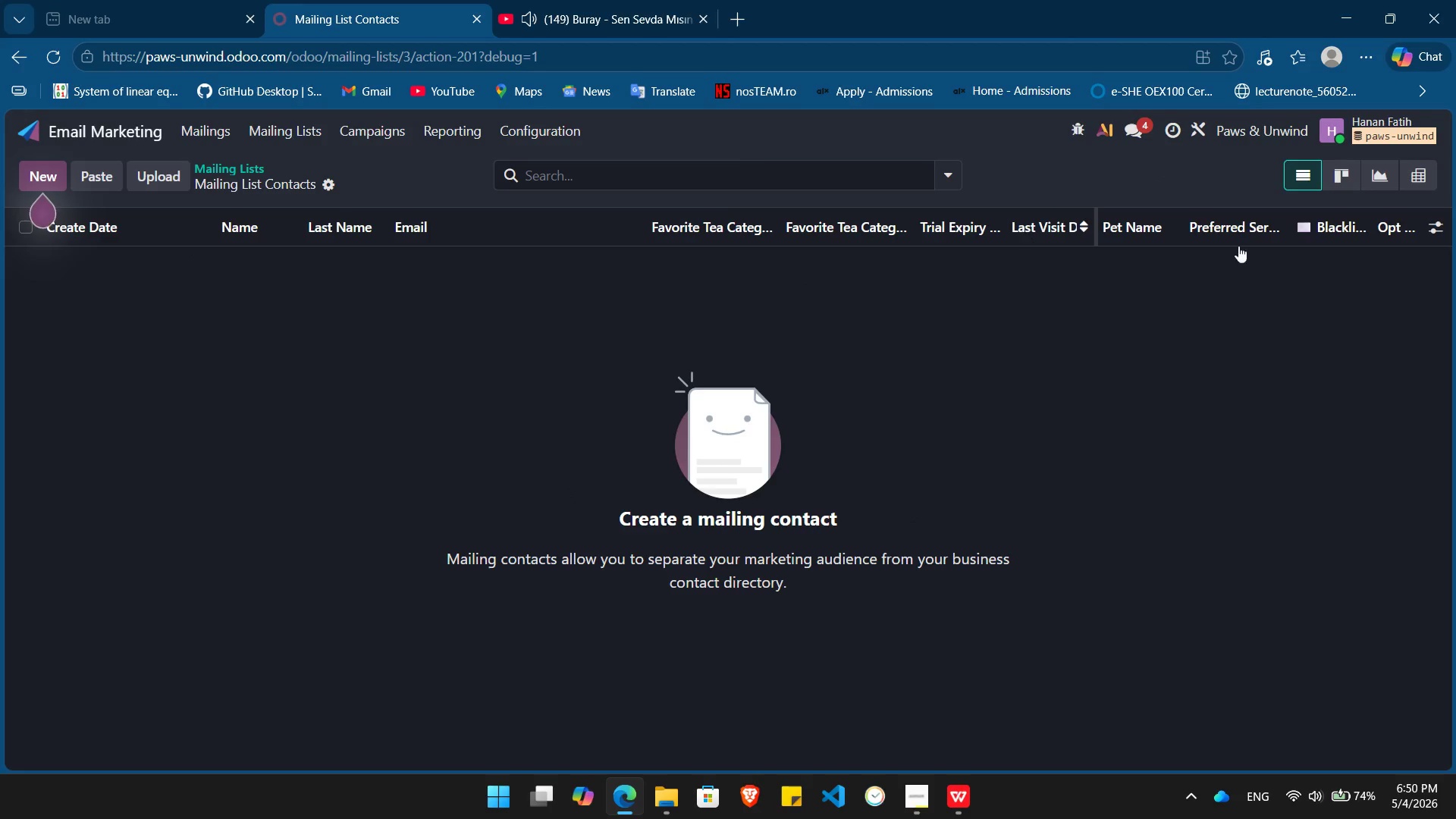 
left_click([1441, 219])
 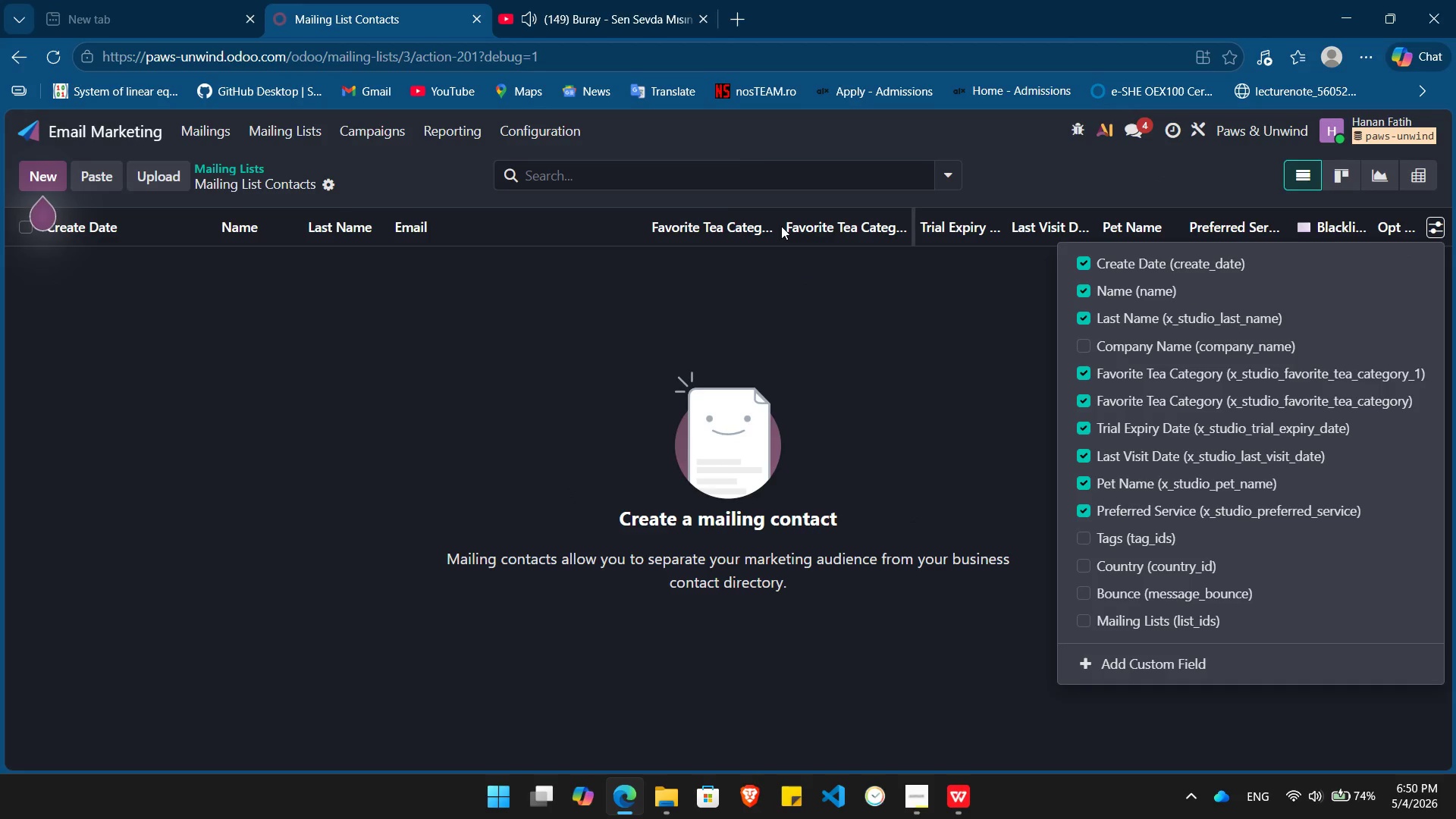 
wait(6.97)
 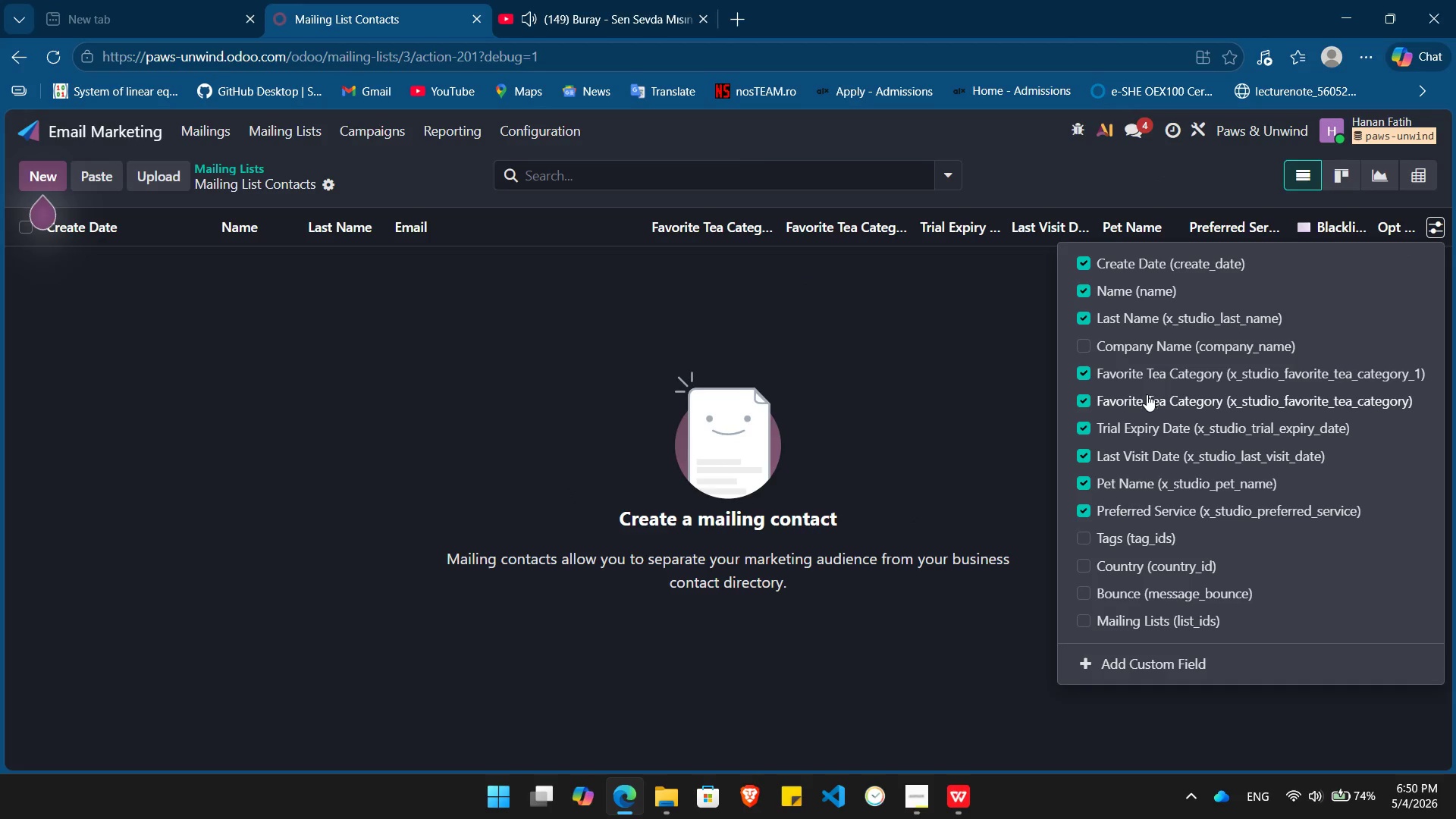 
left_click([165, 171])
 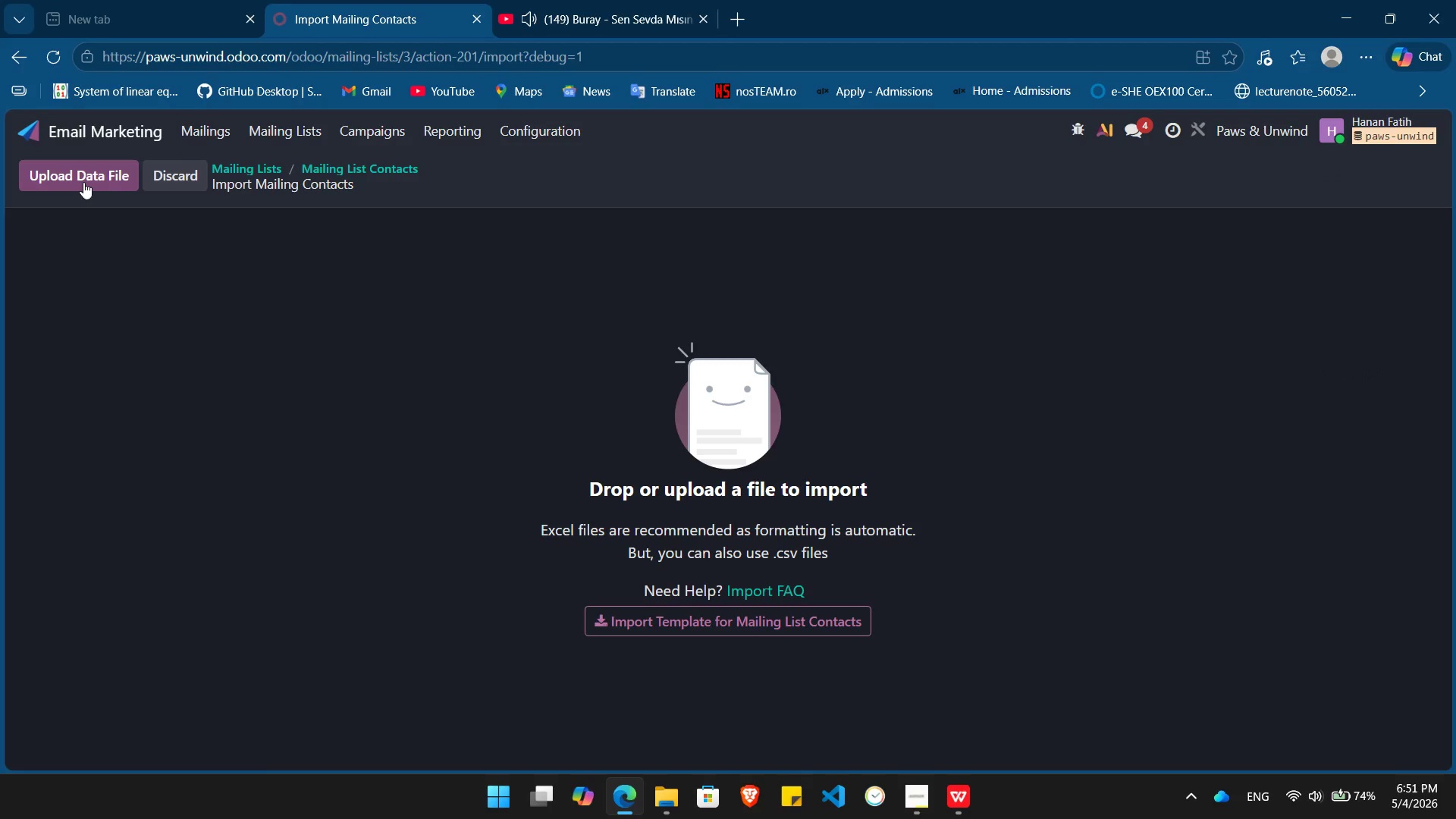 
left_click([82, 181])
 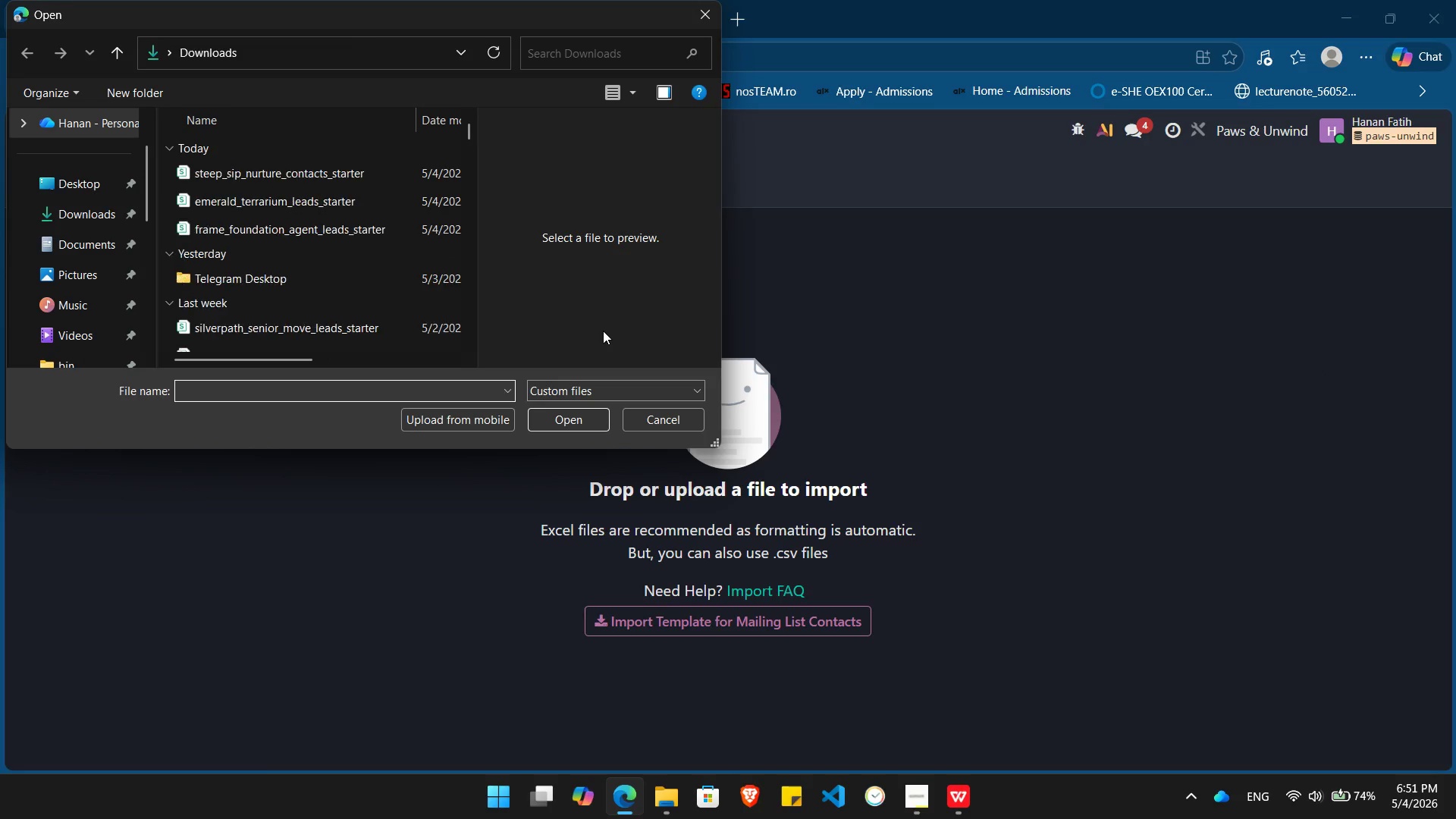 
left_click([661, 422])
 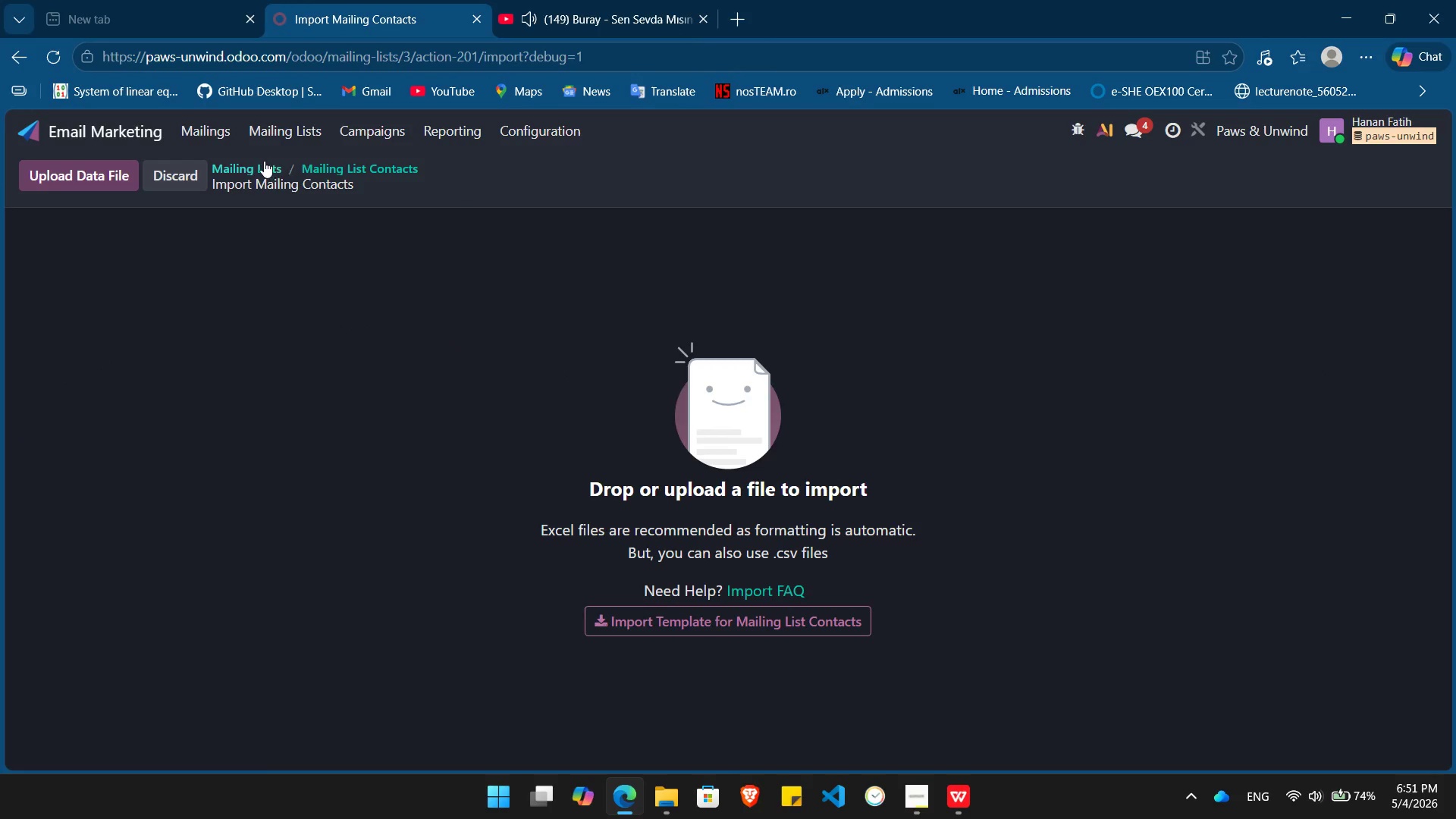 
left_click([262, 160])
 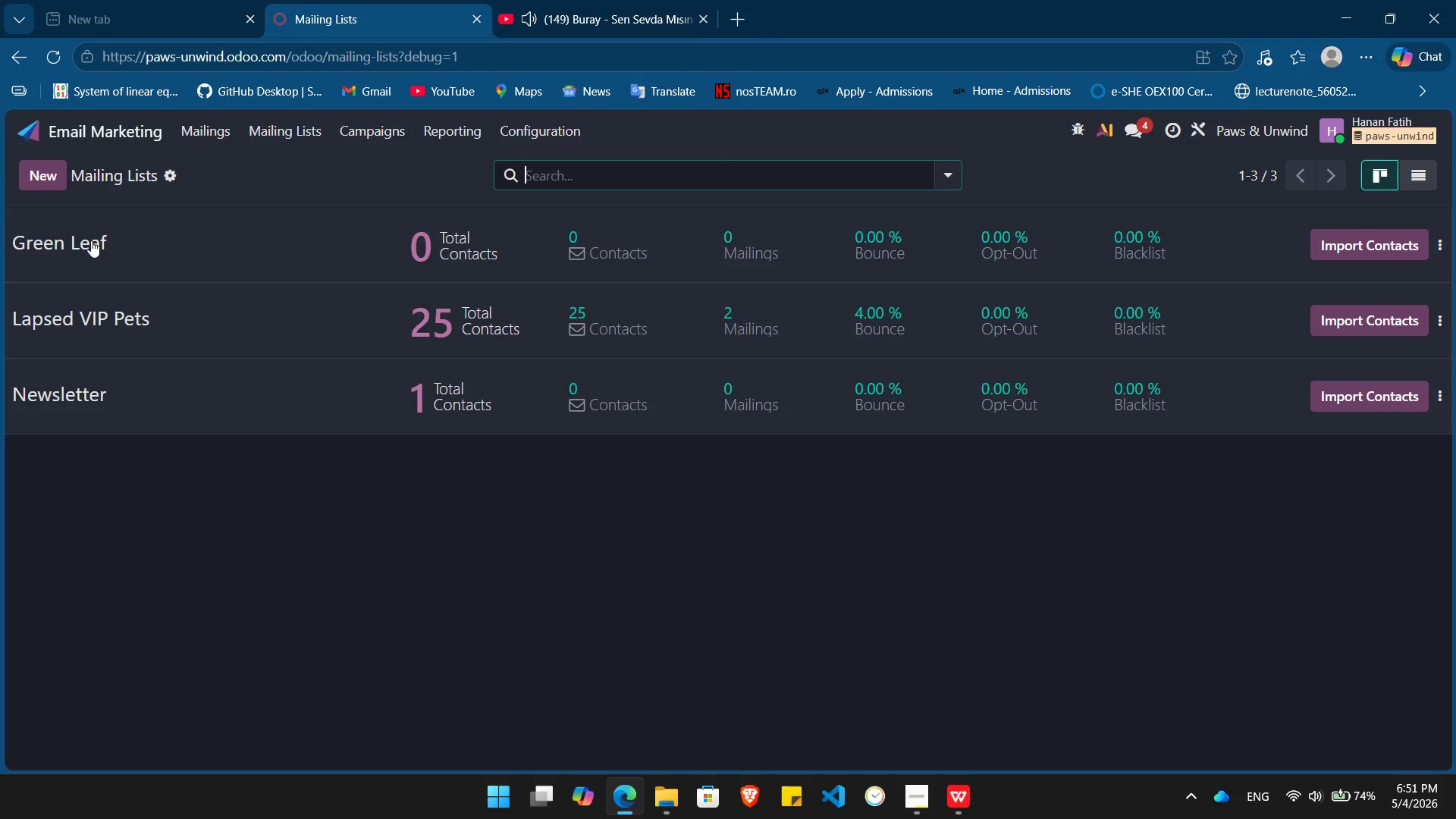 
left_click([91, 240])
 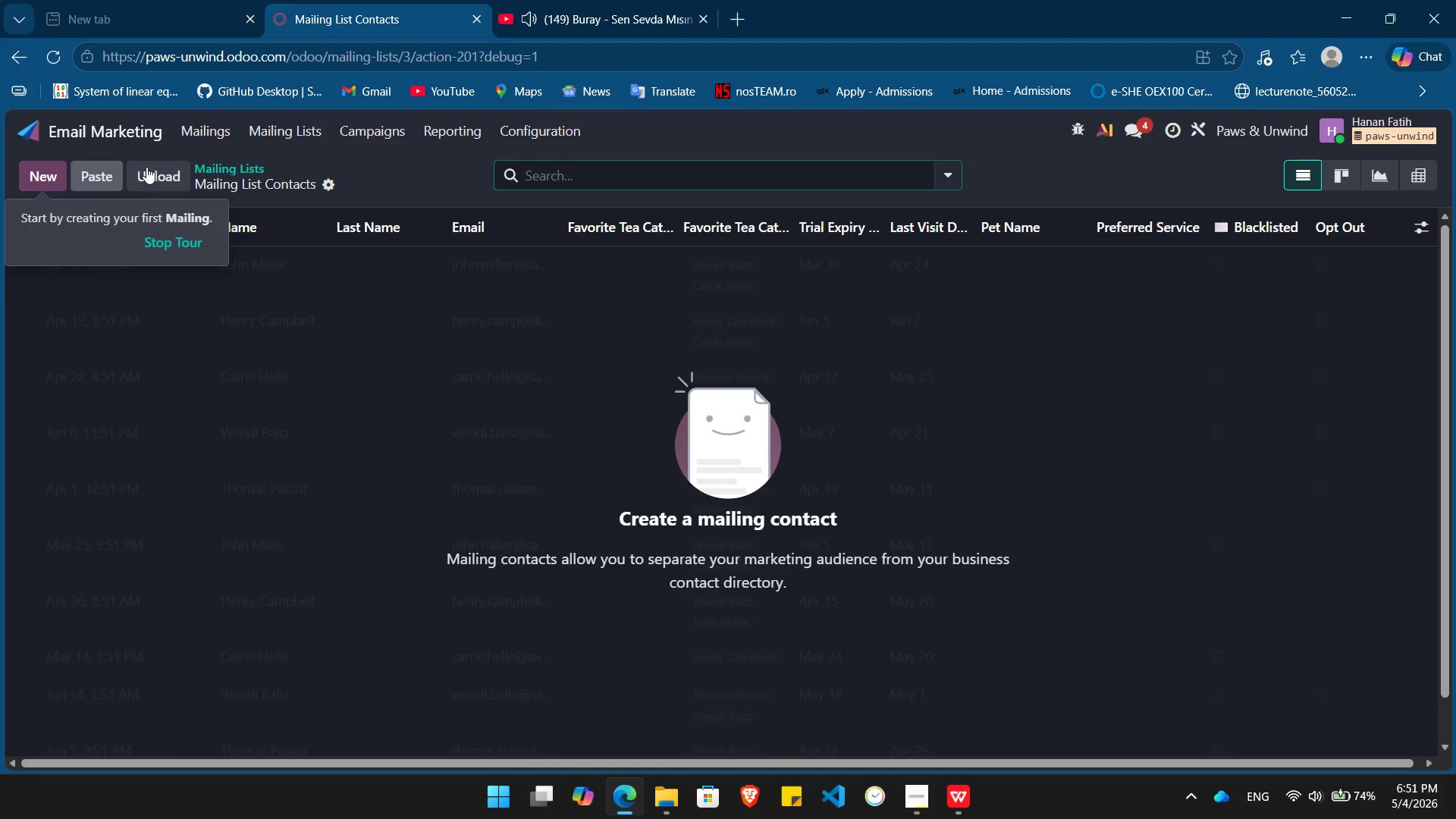 
left_click([163, 171])
 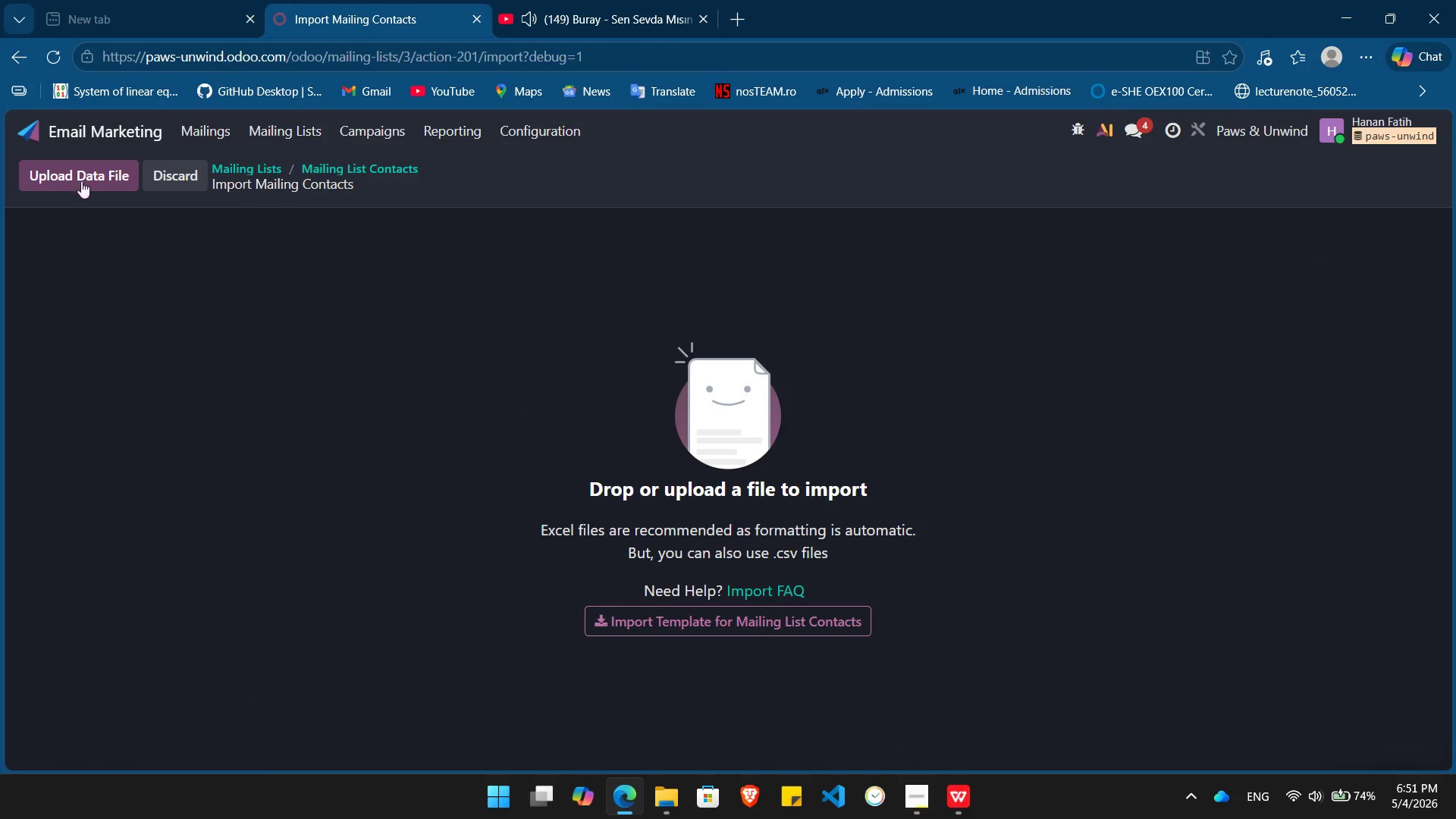 
left_click([73, 166])
 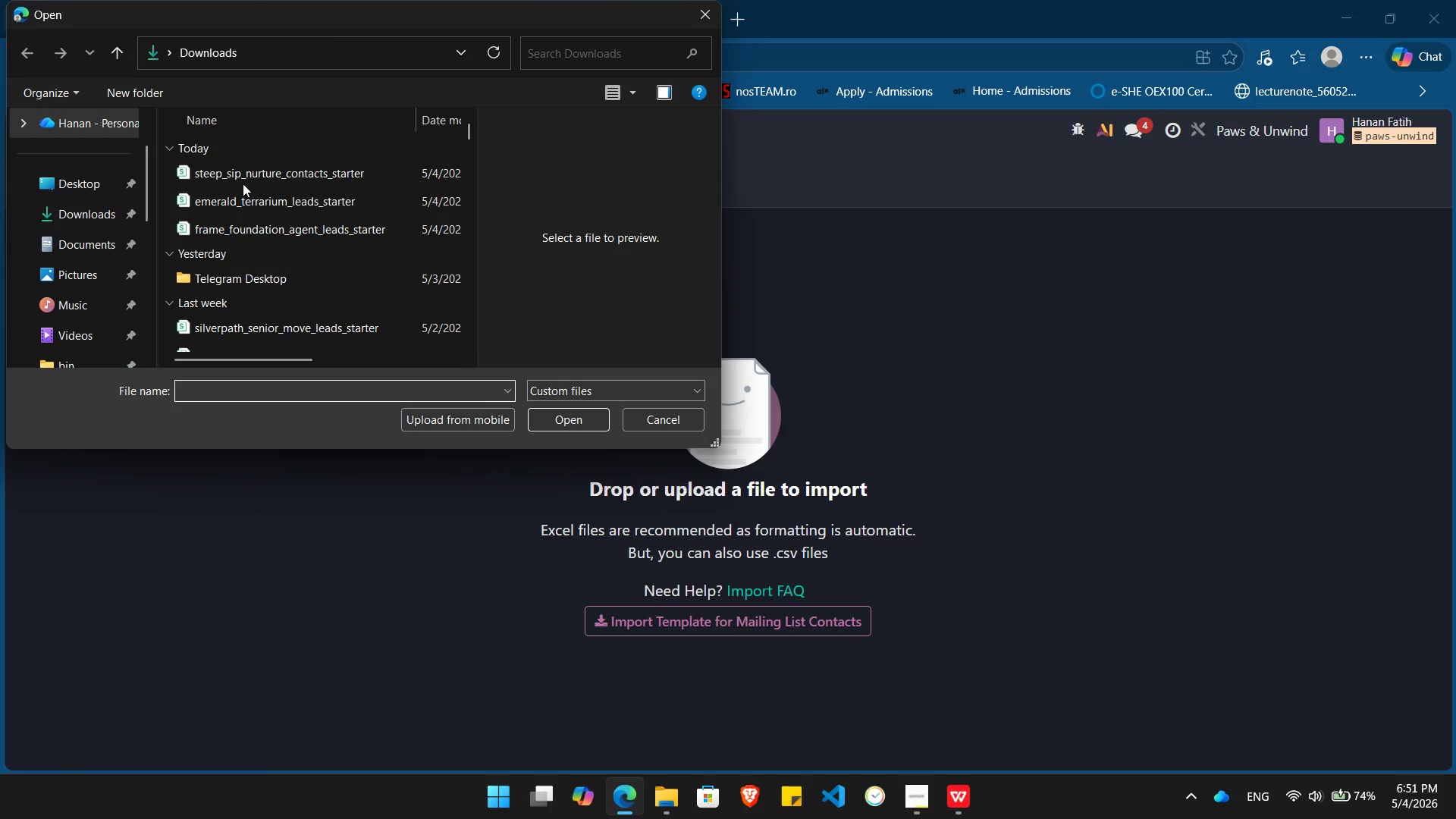 
double_click([239, 176])
 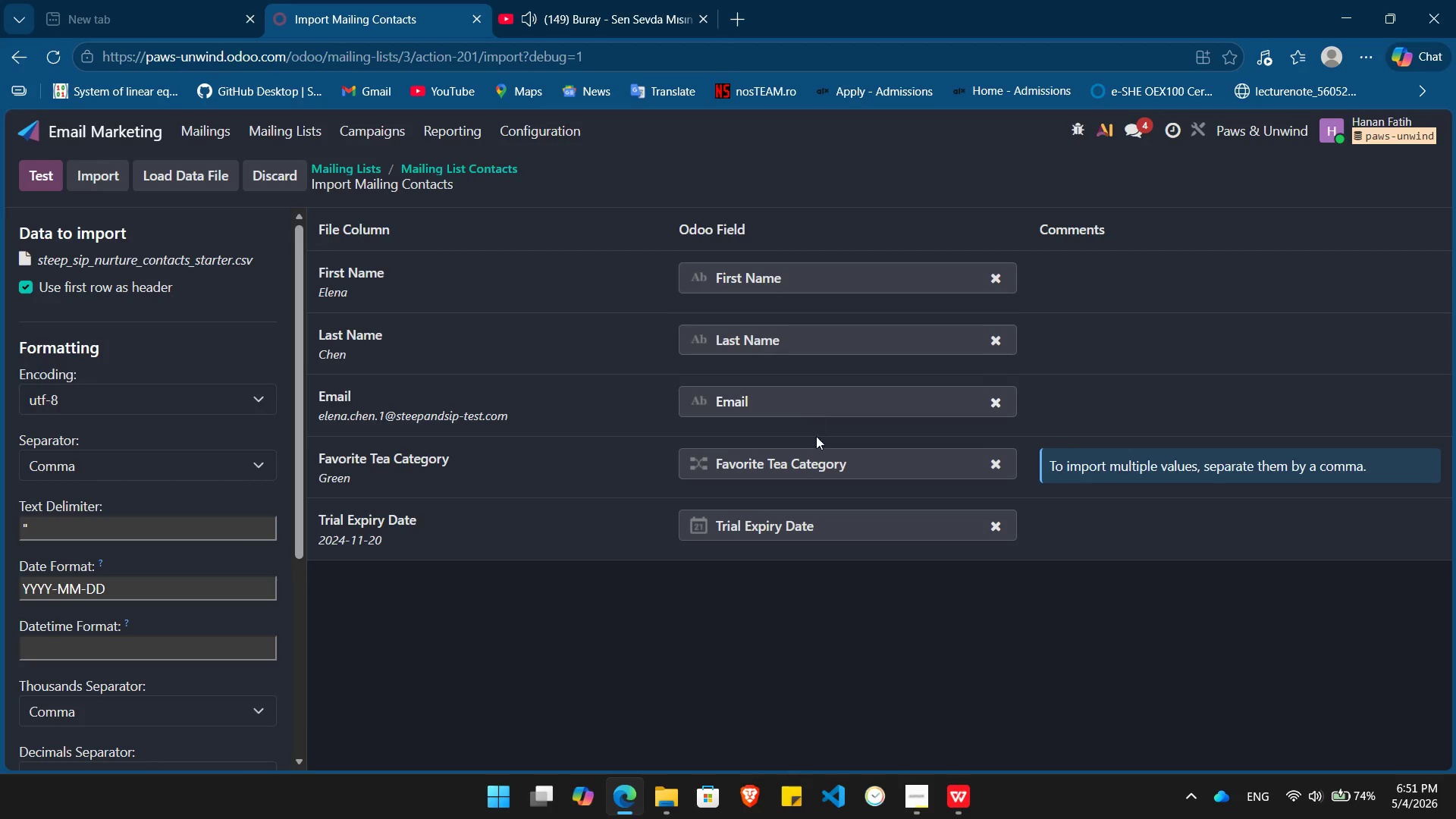 
left_click([819, 460])
 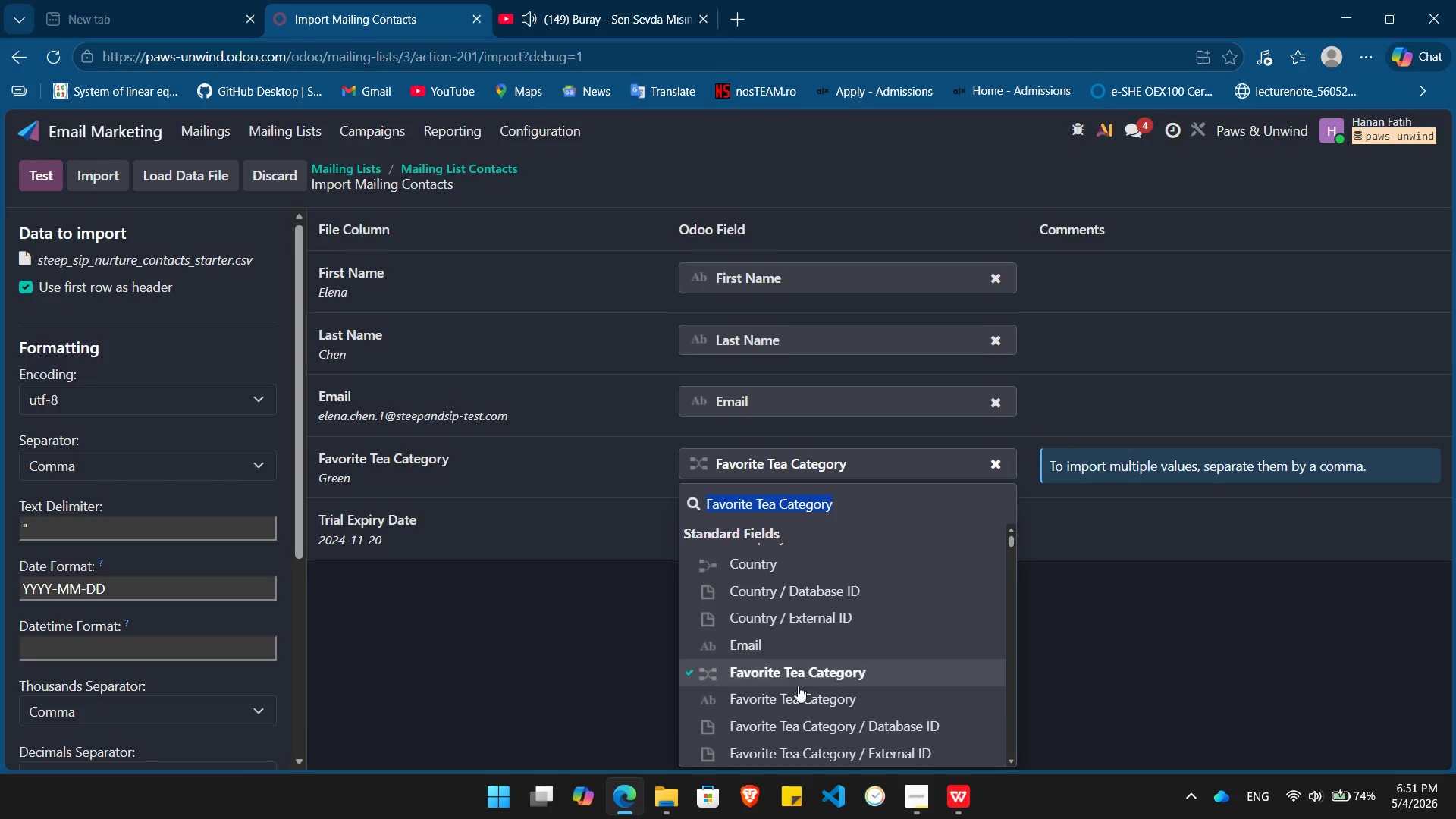 
left_click([795, 692])
 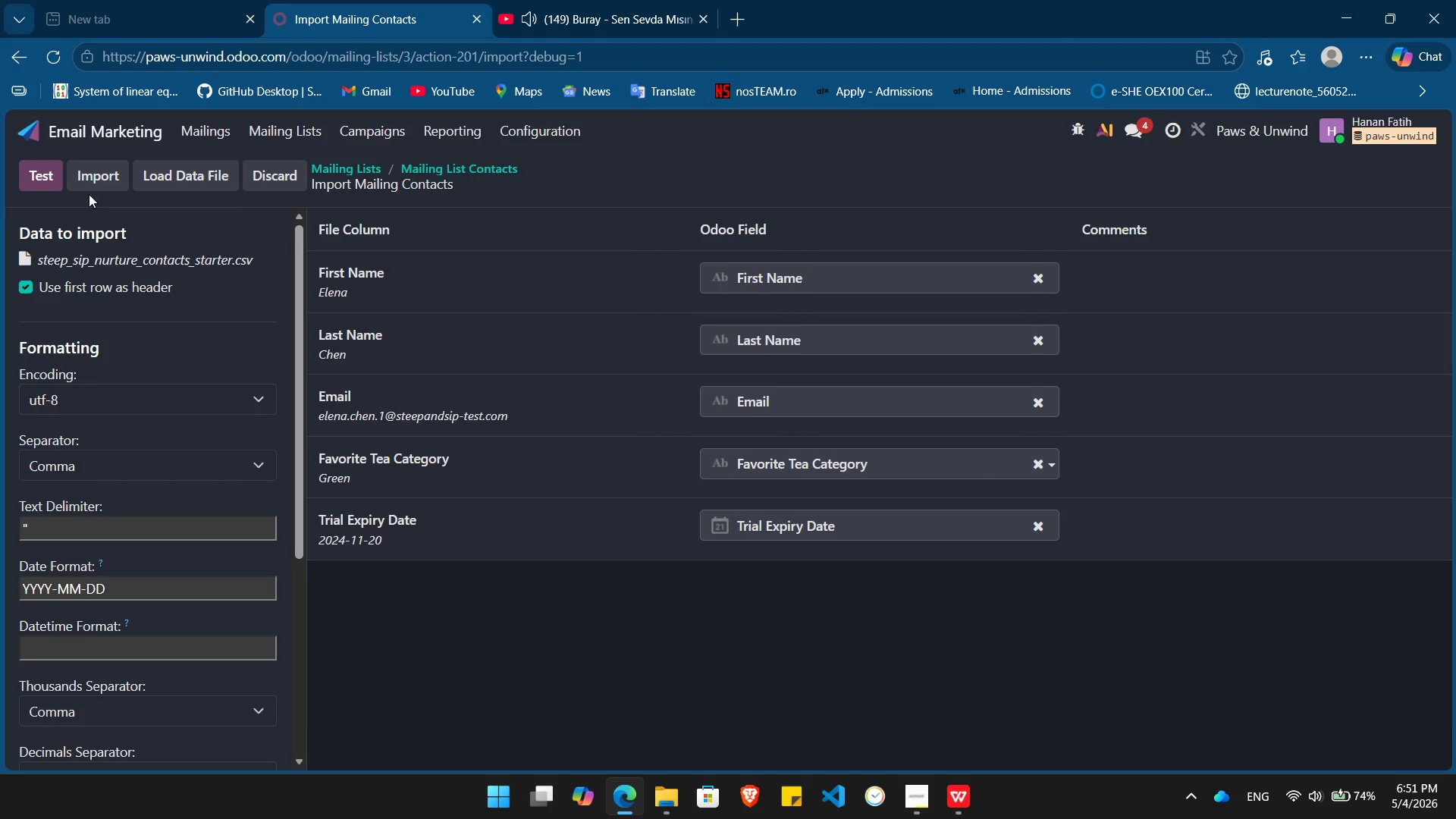 
left_click([97, 169])
 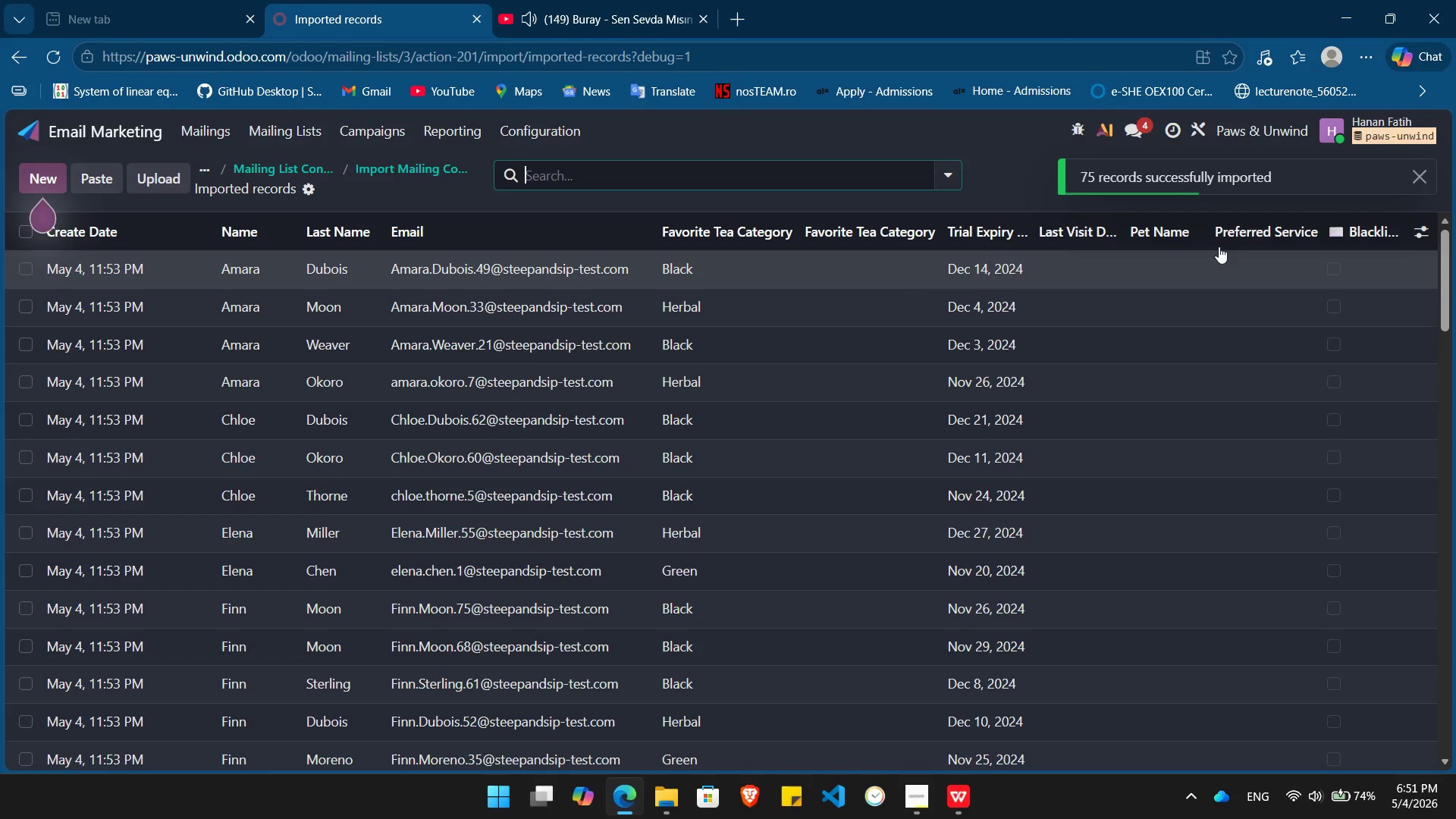 
left_click([1423, 229])
 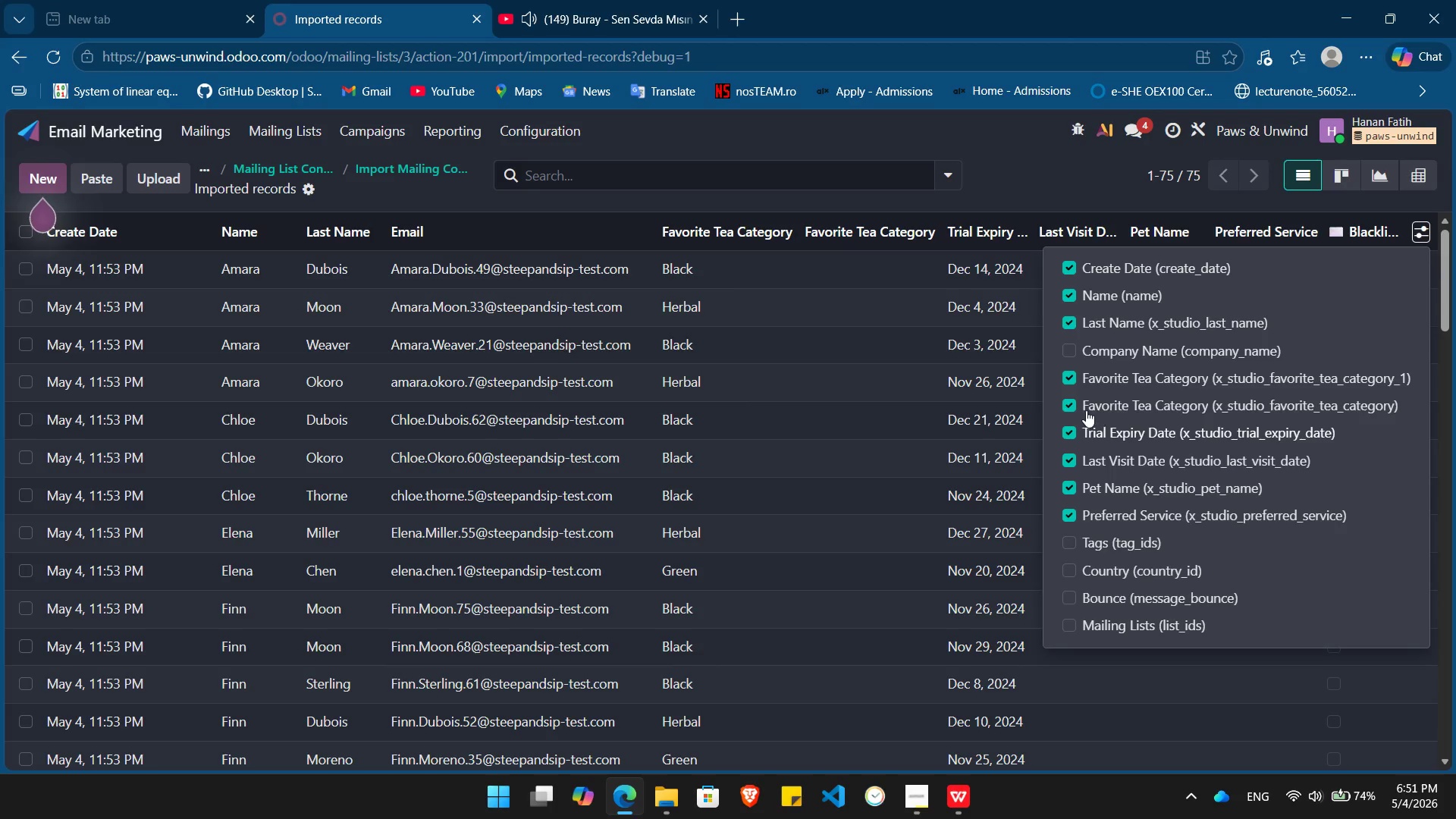 
left_click([1072, 405])
 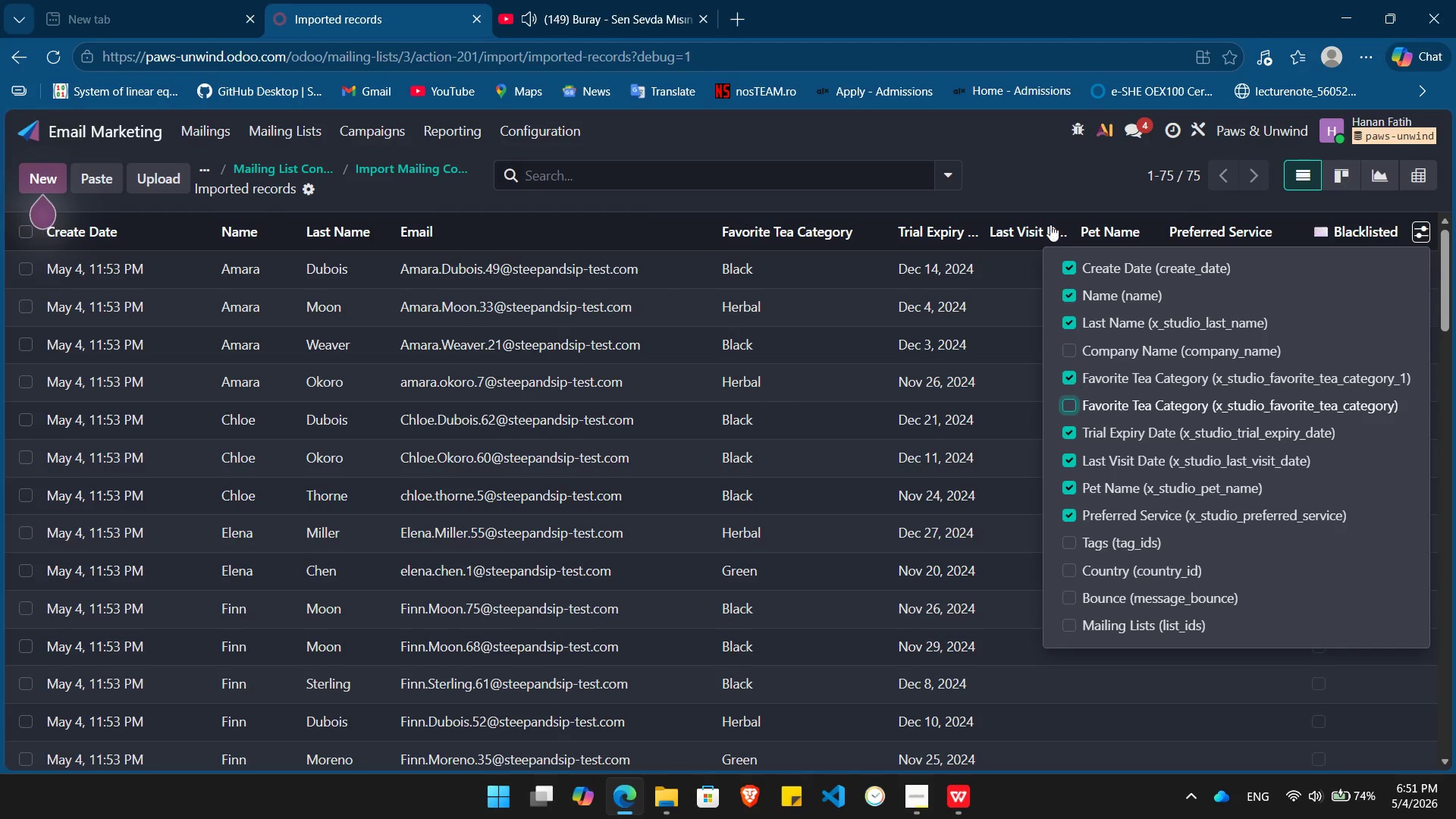 
left_click([1029, 176])
 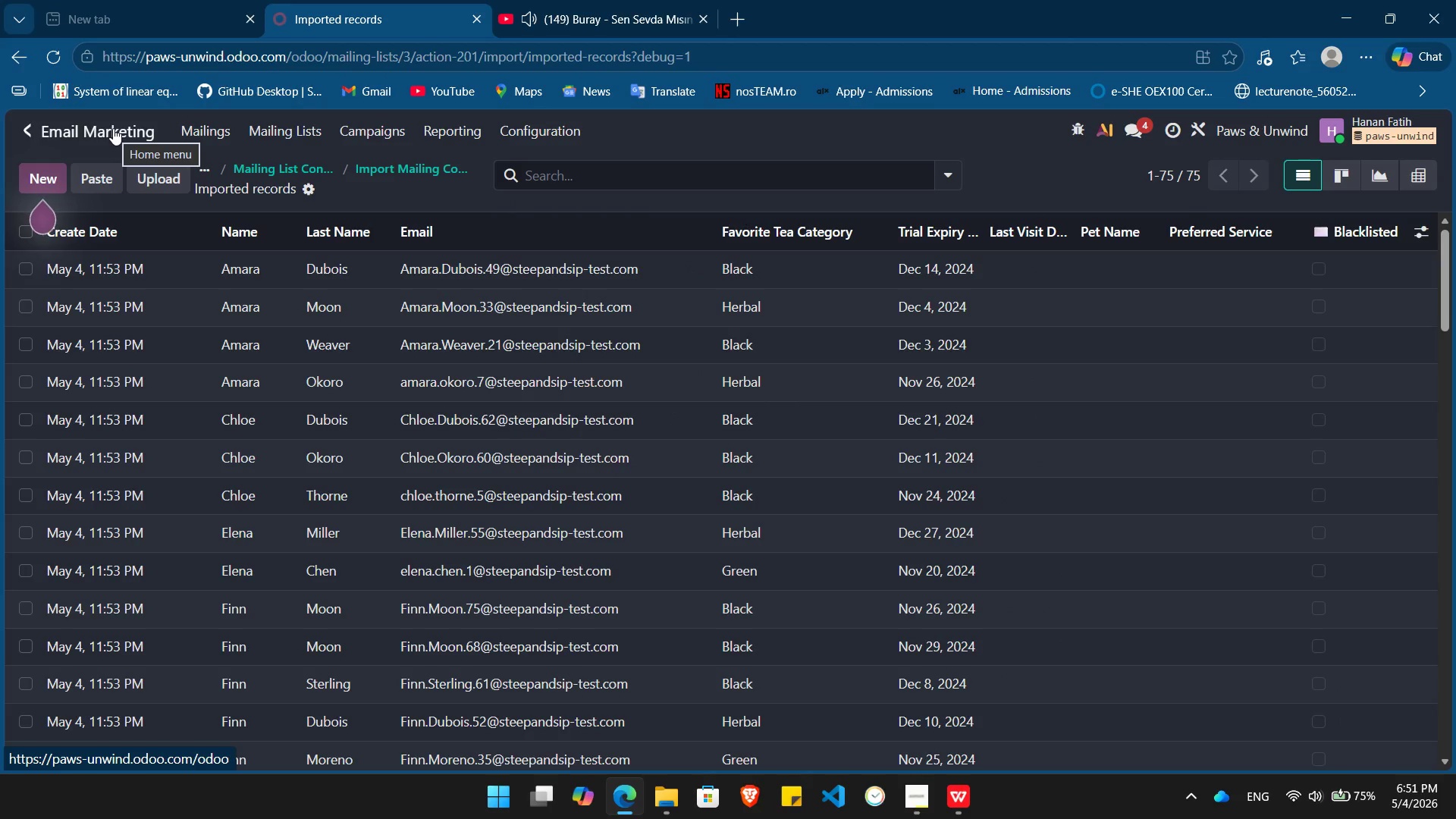 
left_click([113, 128])
 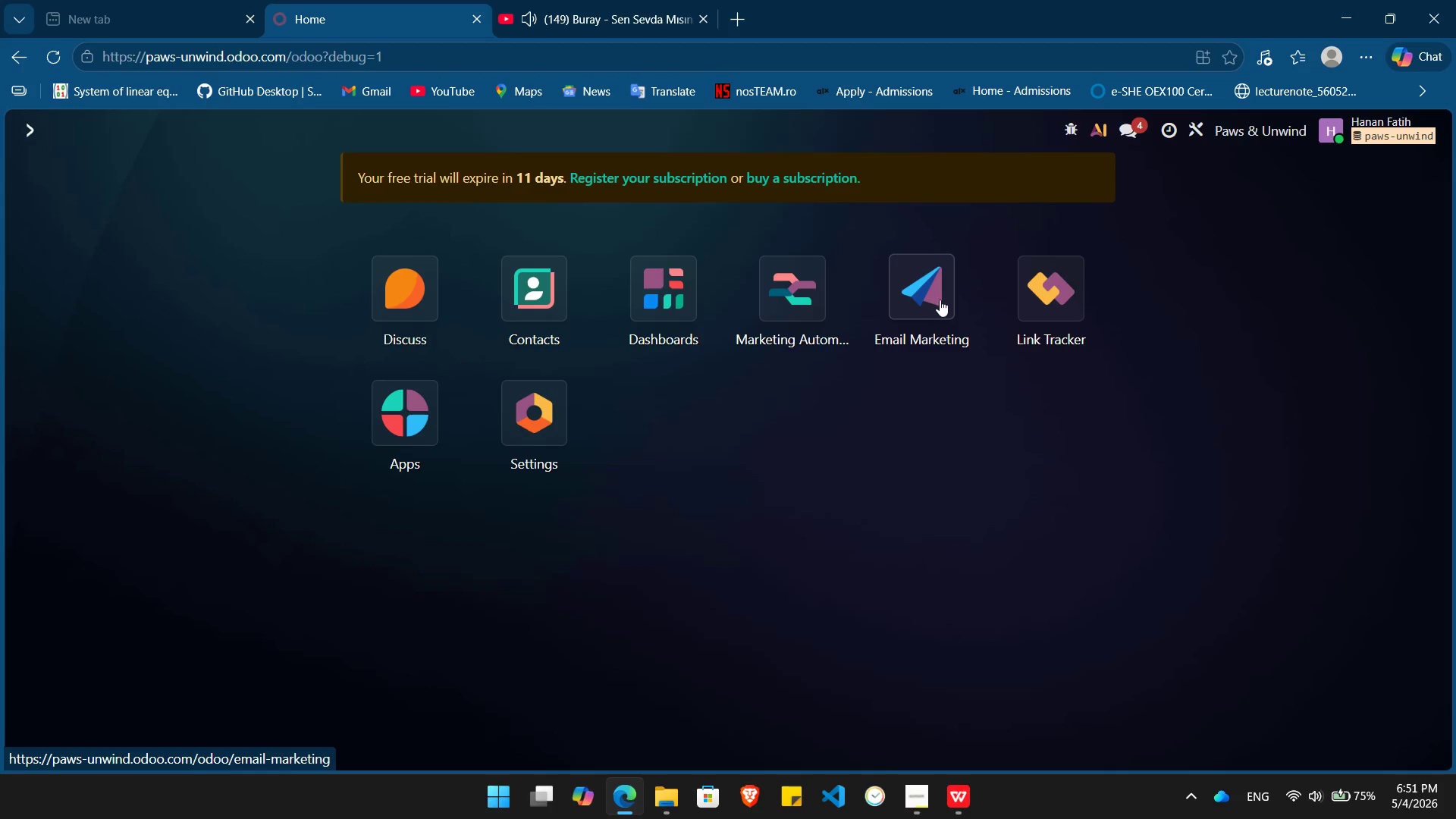 
left_click([912, 300])
 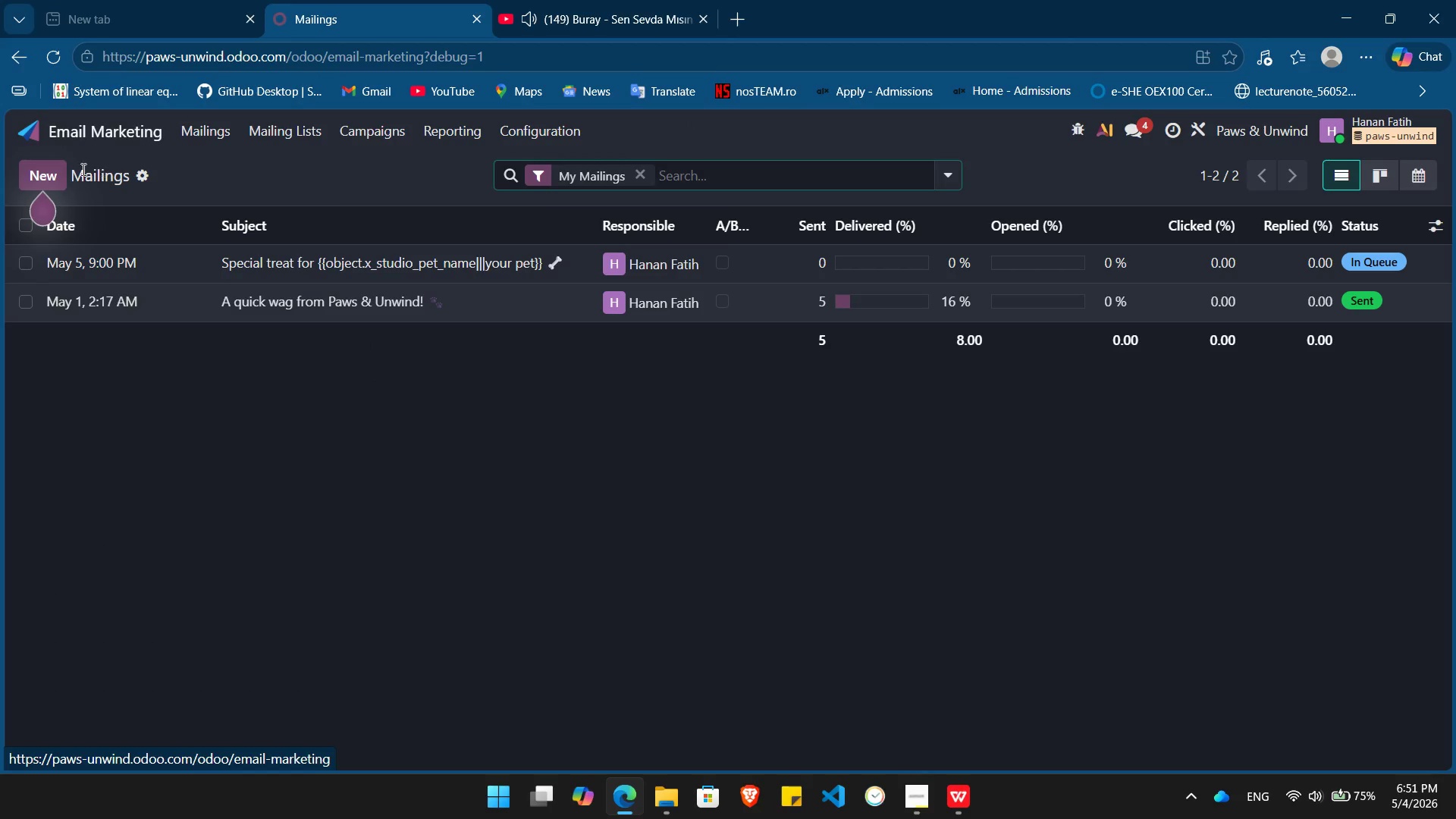 
left_click([32, 172])
 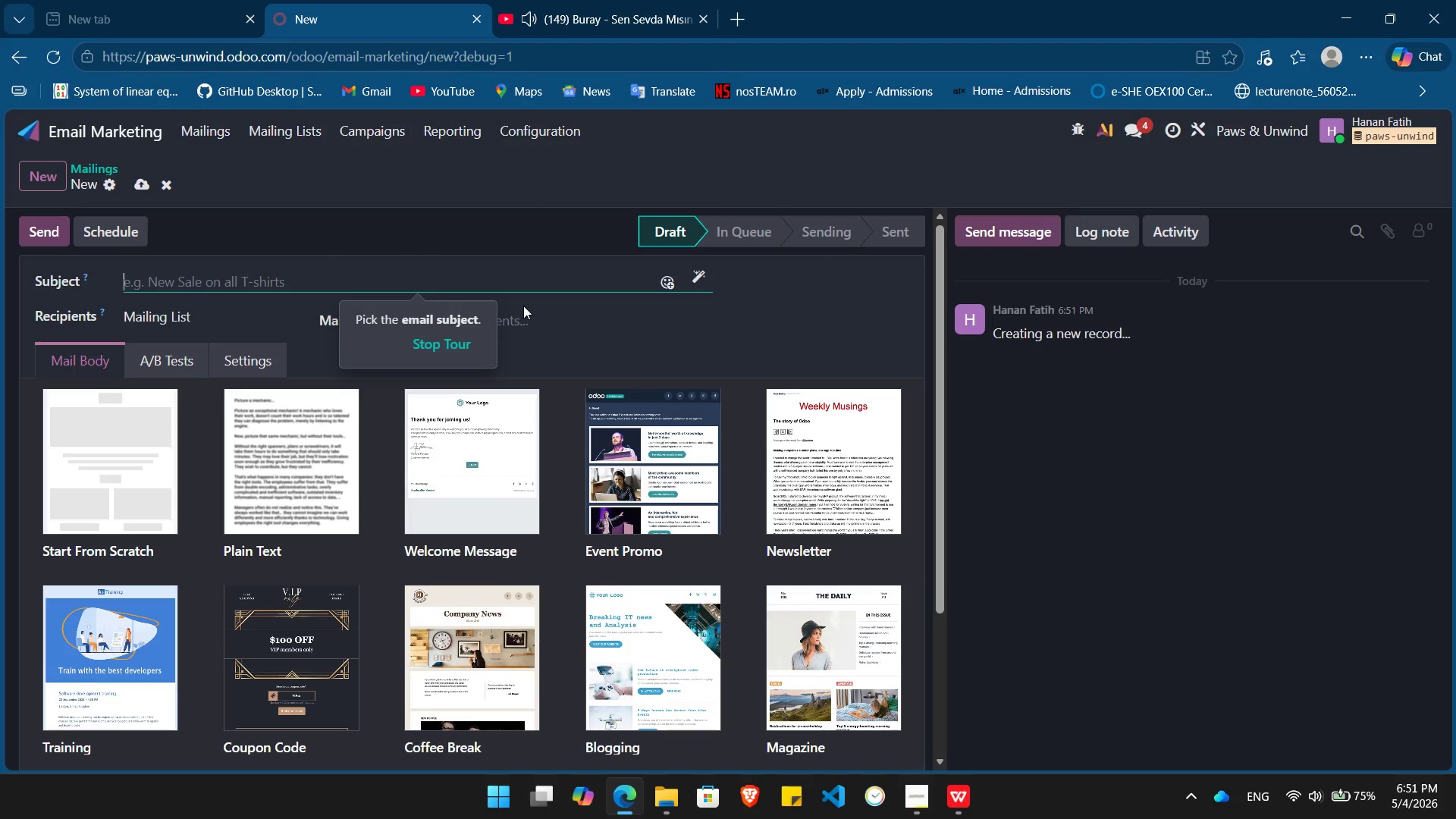 
left_click([231, 356])
 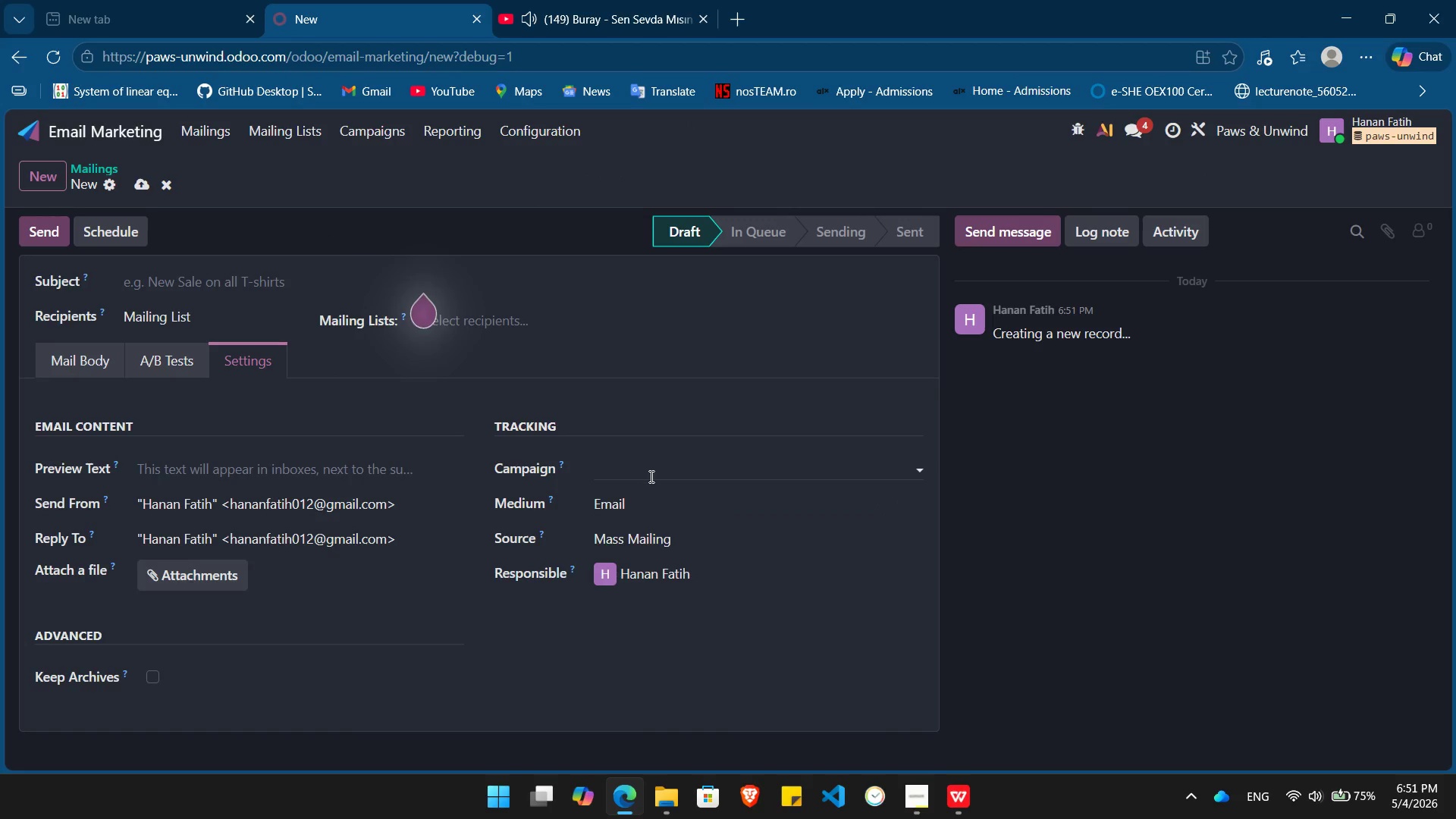 
left_click([648, 478])
 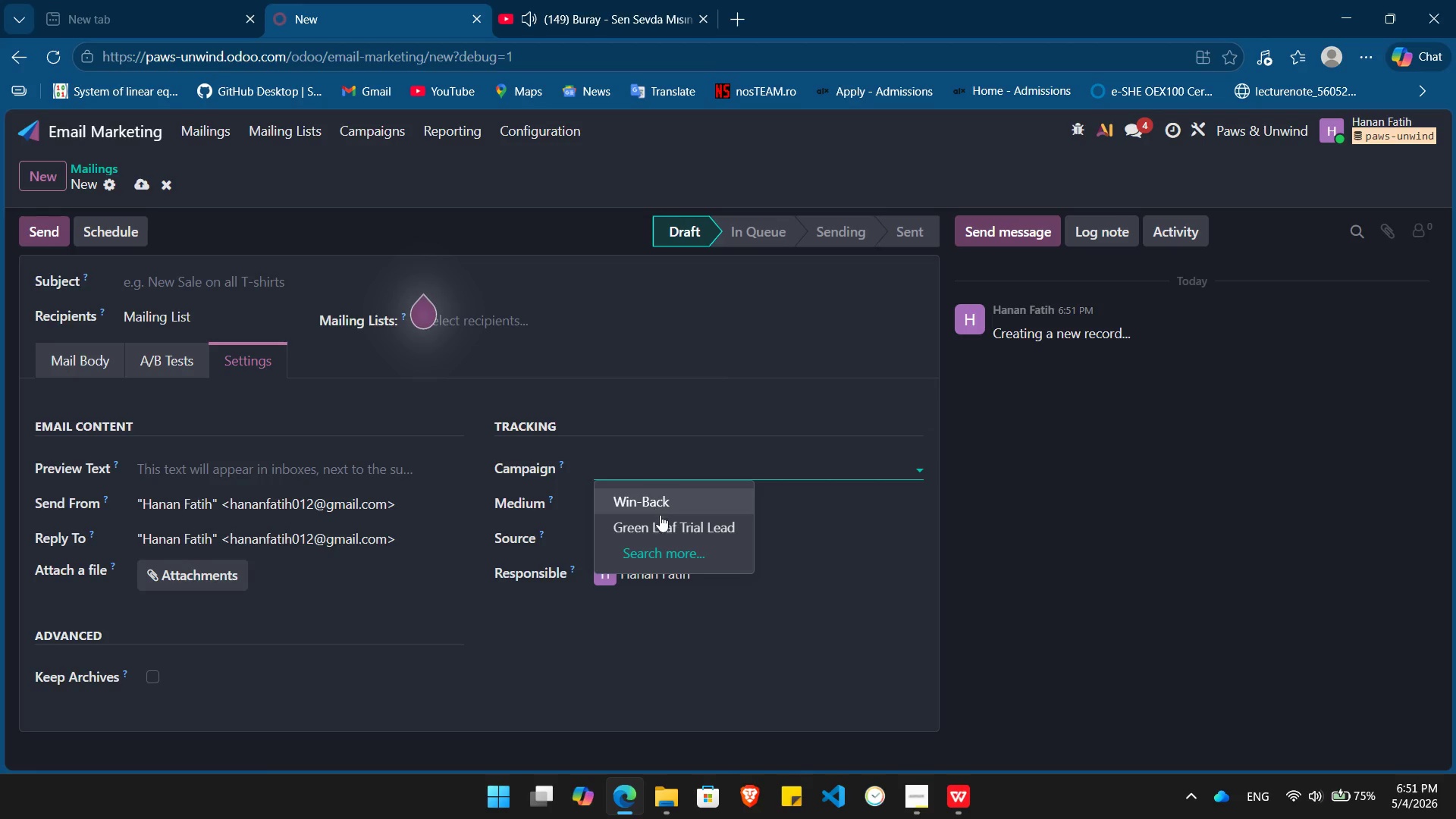 
left_click([666, 524])
 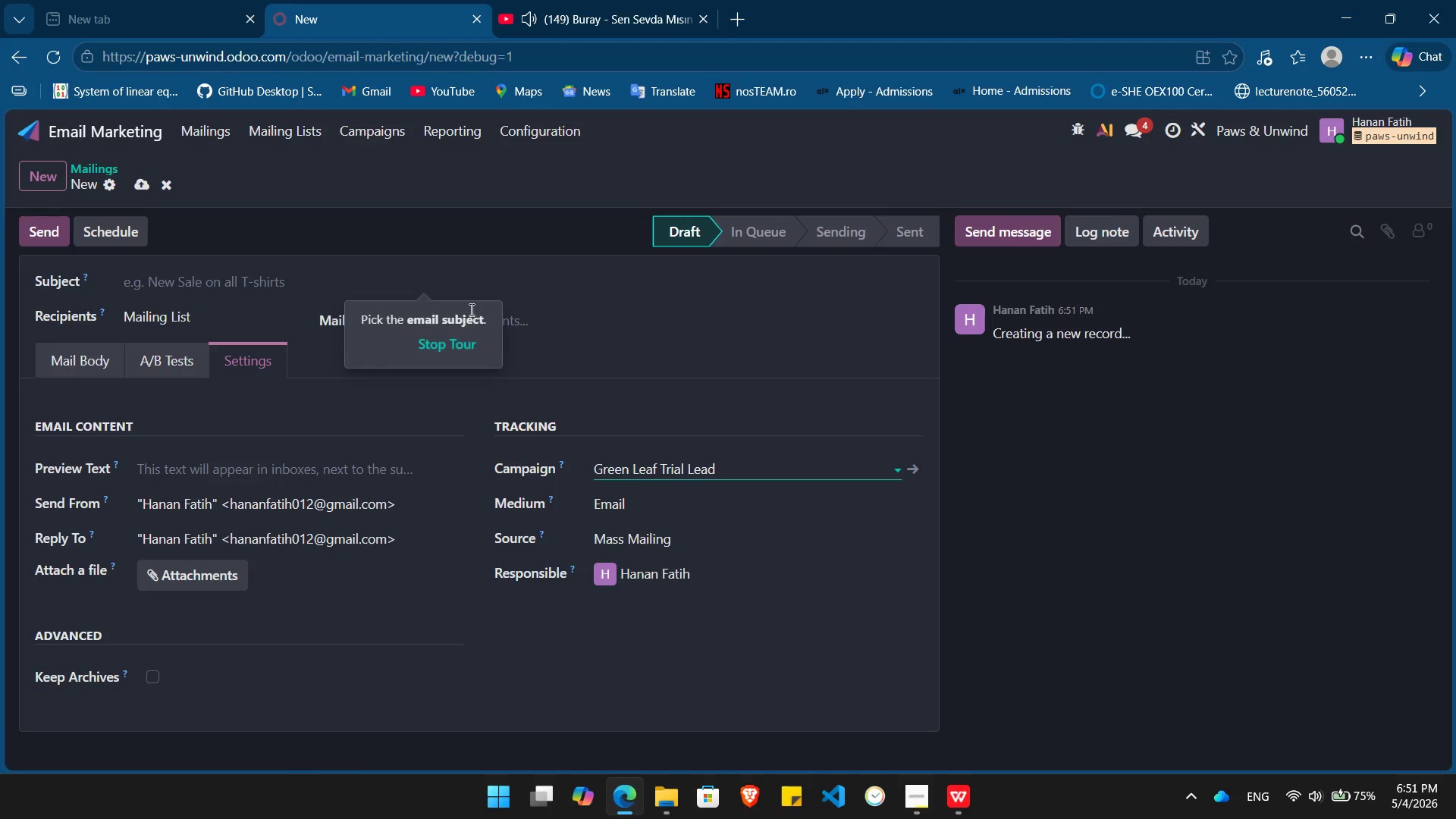 
left_click([548, 315])
 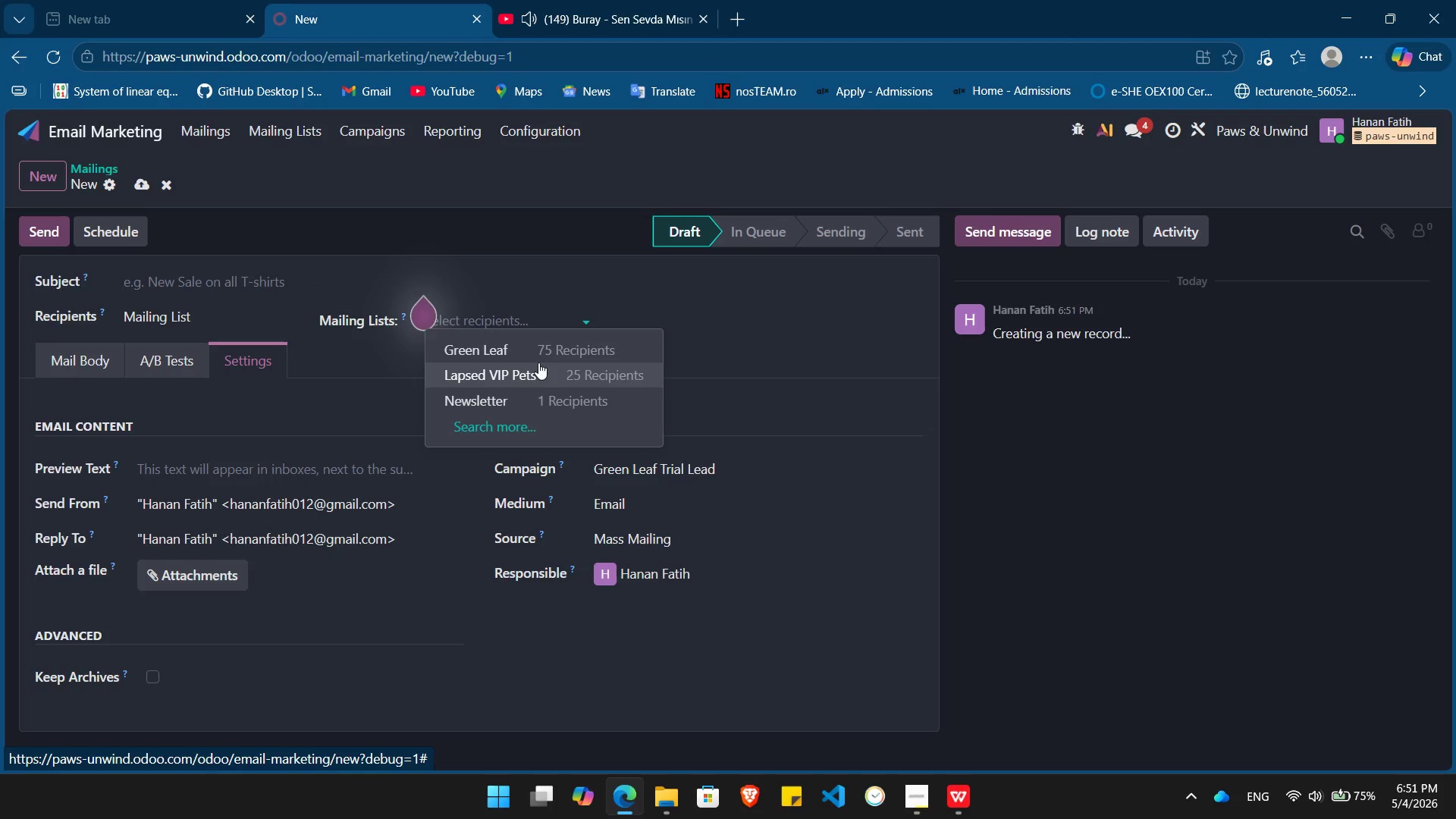 
left_click([538, 352])
 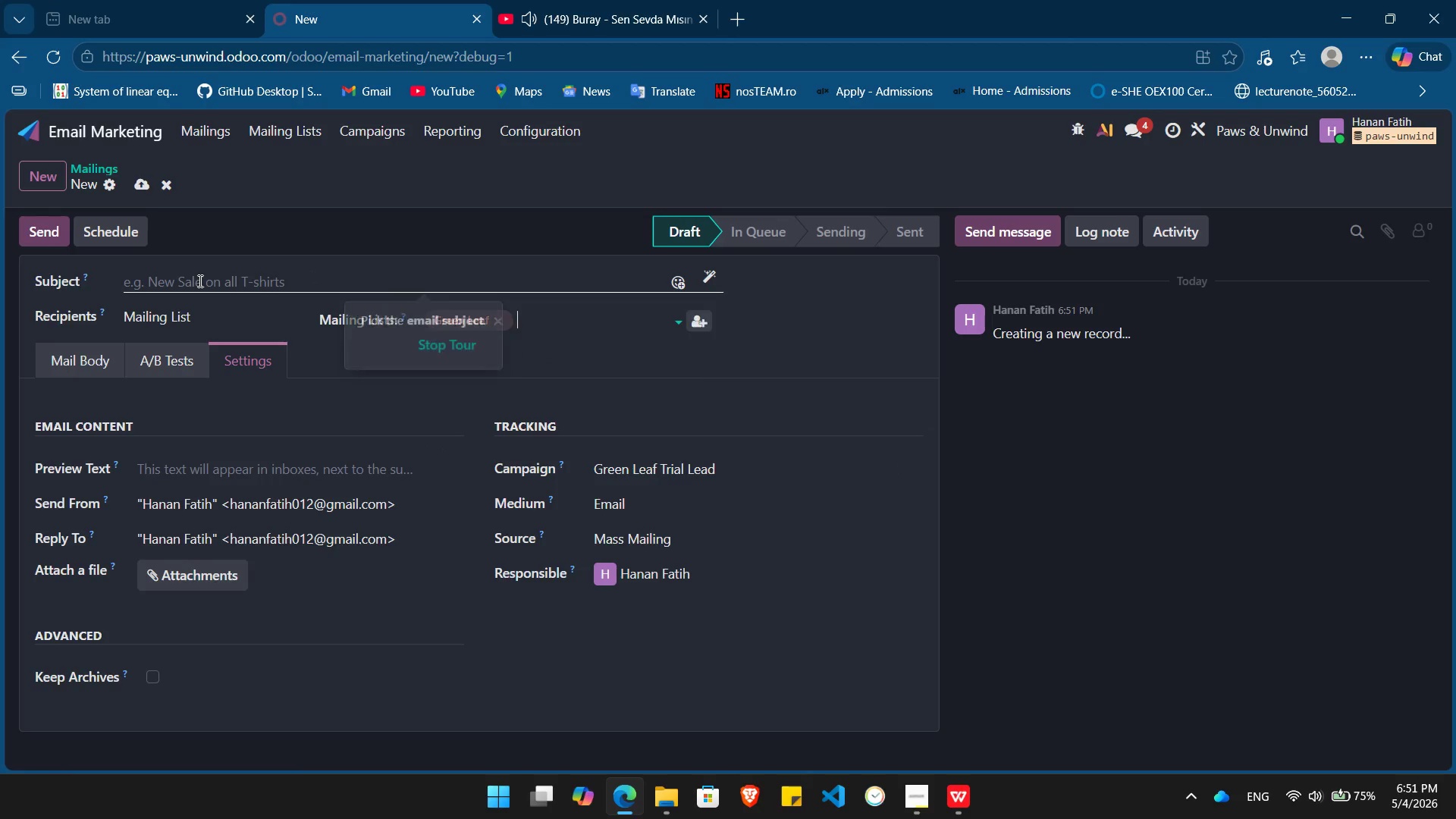 
left_click([199, 281])
 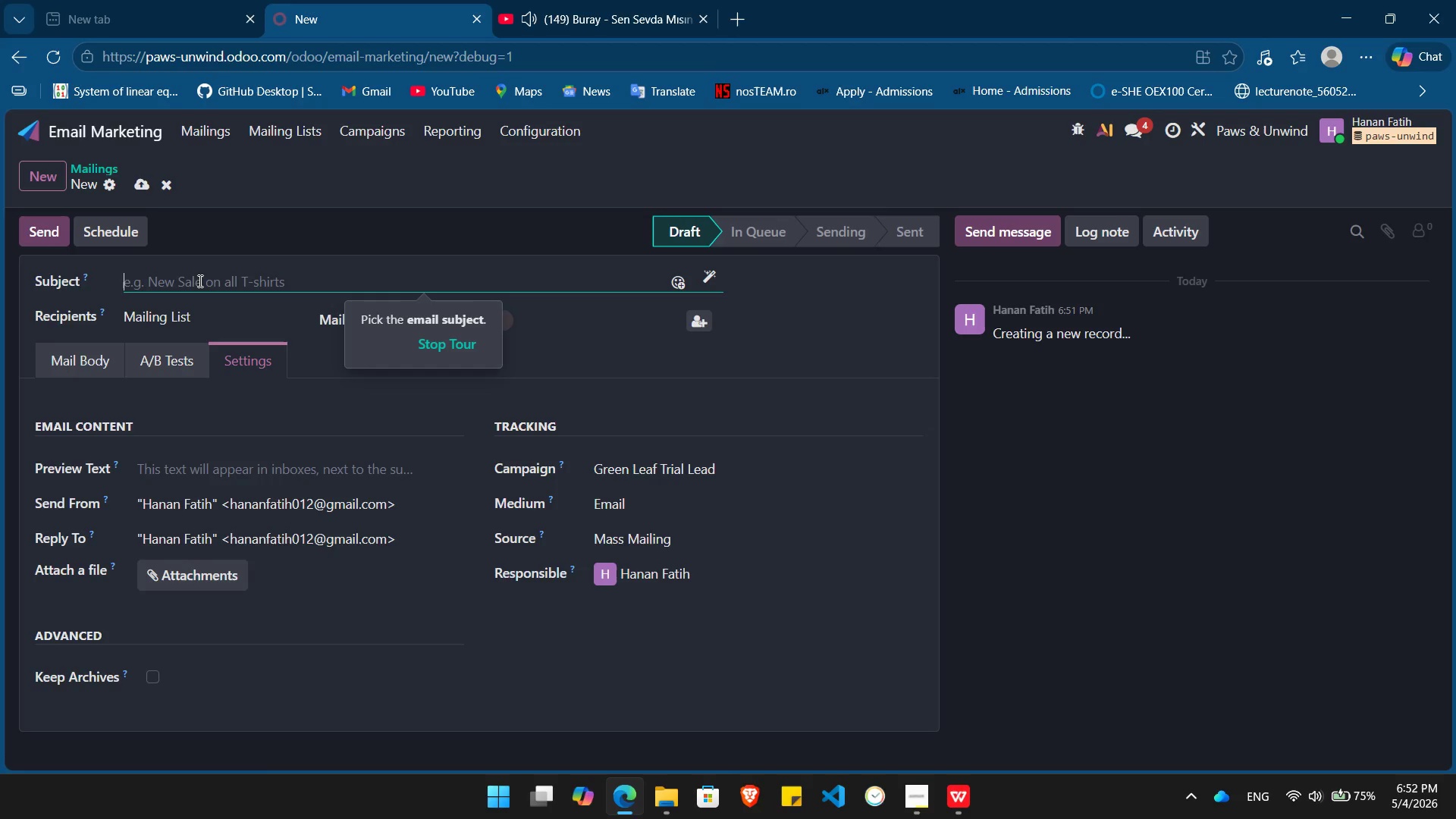 
left_click([70, 369])
 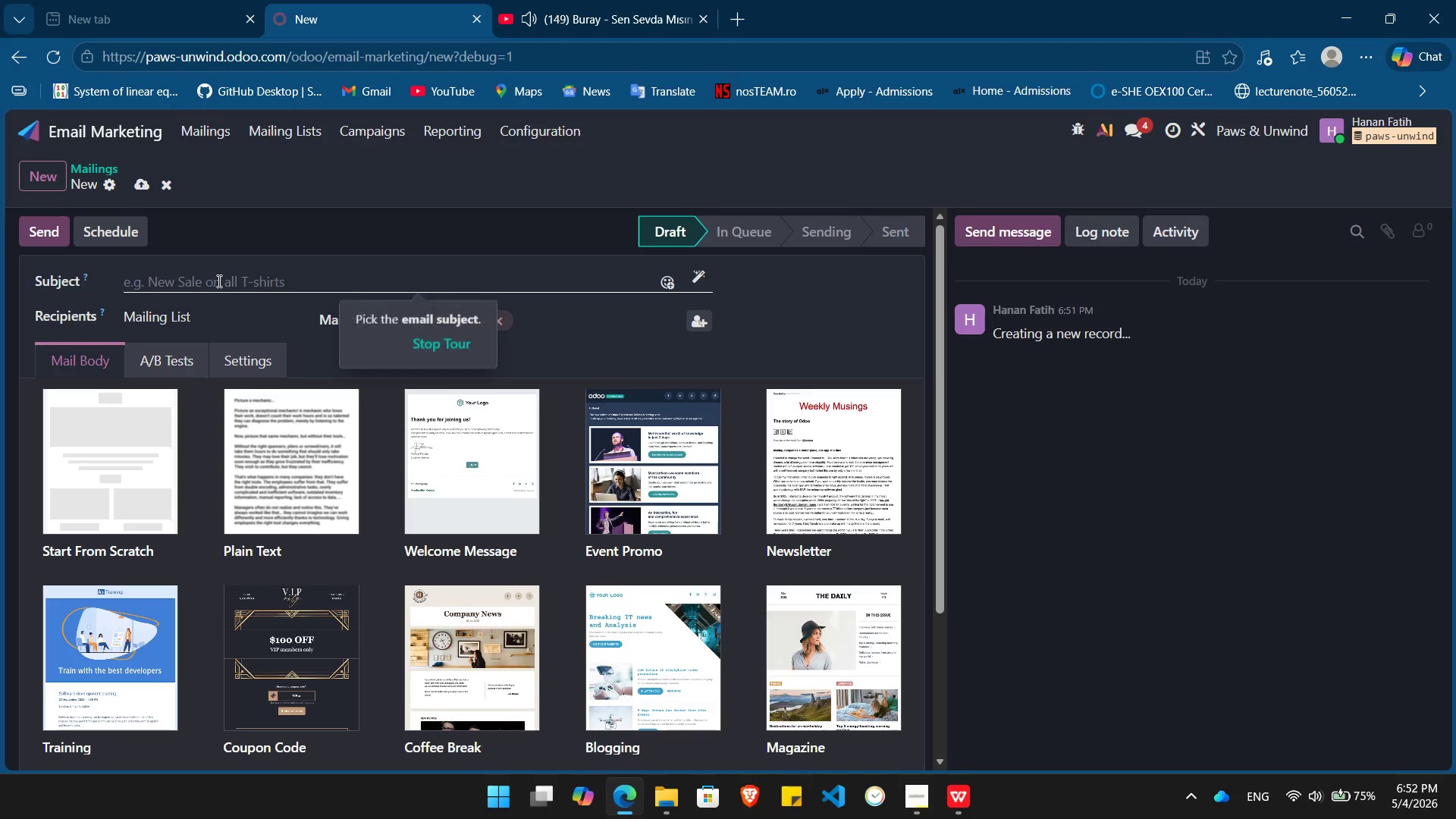 
left_click([218, 281])
 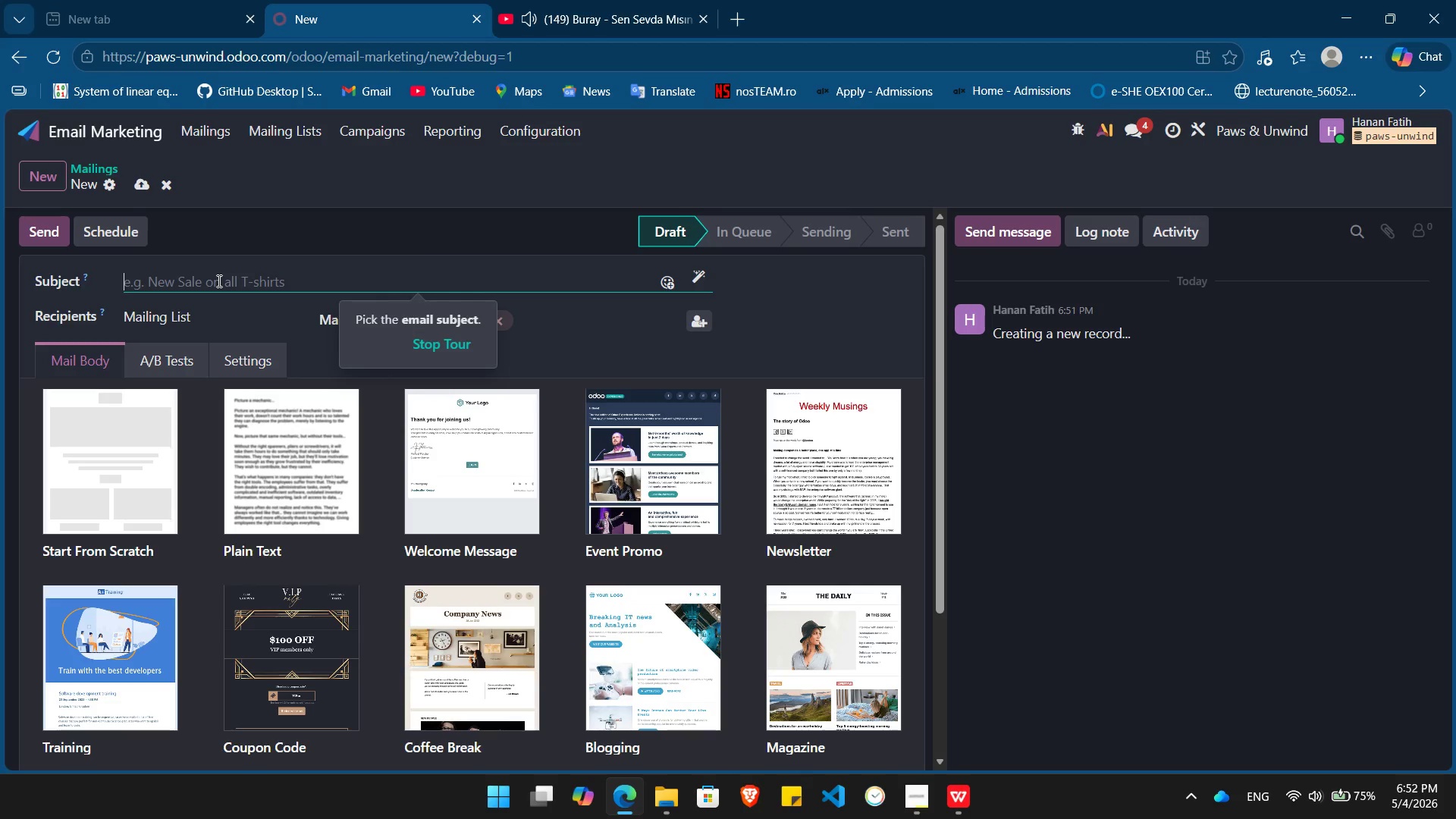 
type(Test Email)
 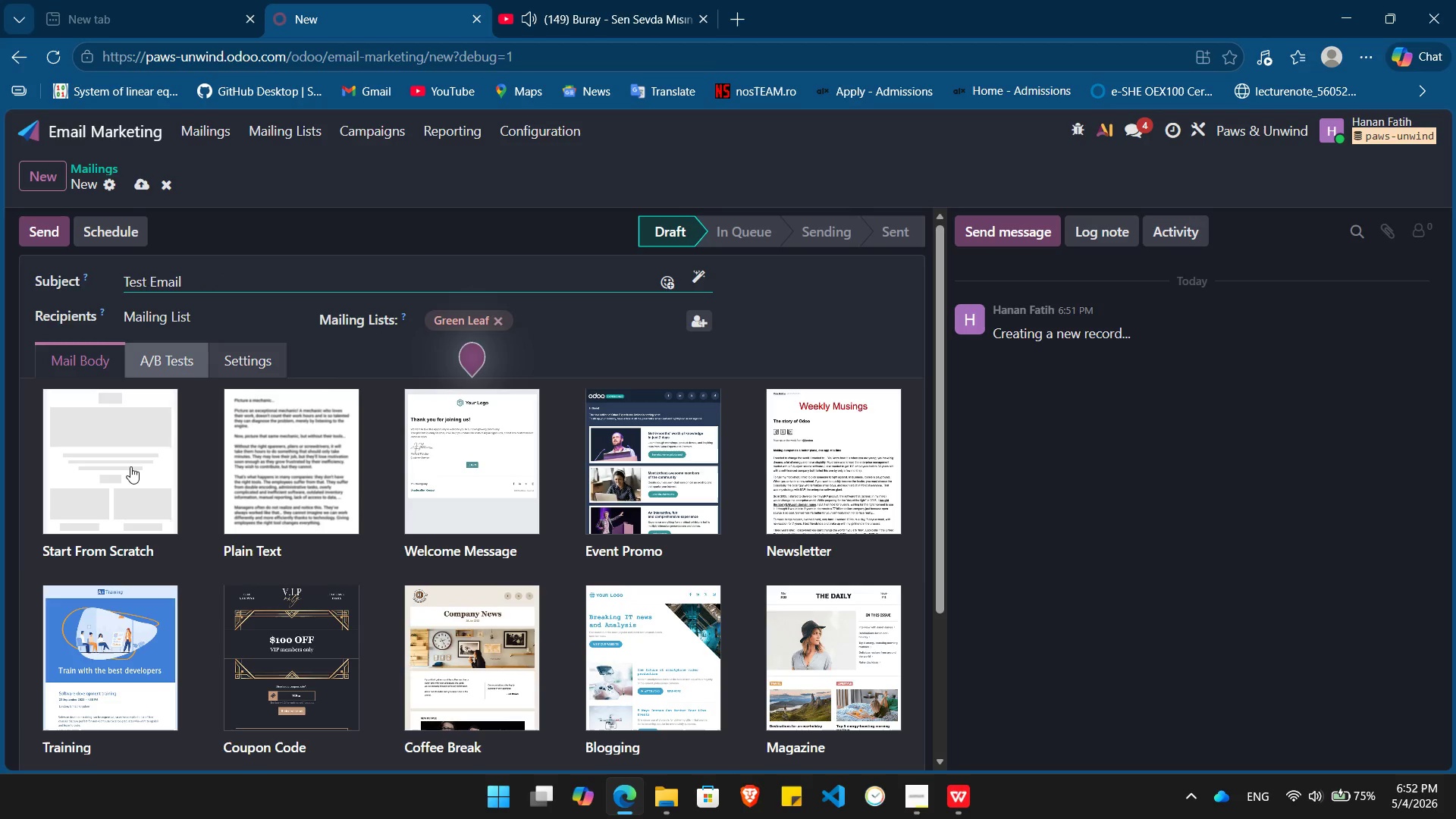 
left_click([130, 466])
 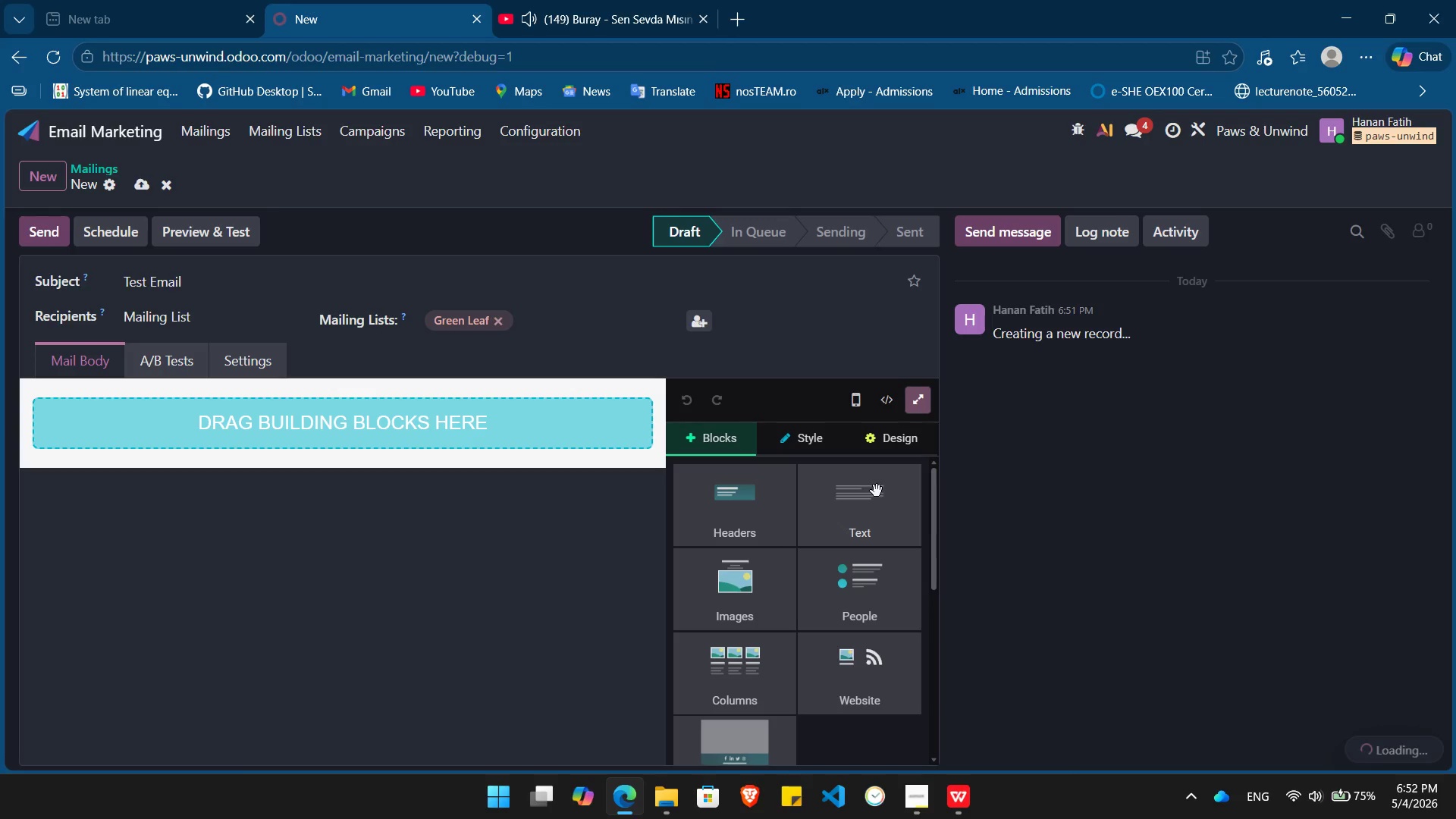 
left_click_drag(start_coordinate=[872, 498], to_coordinate=[410, 420])
 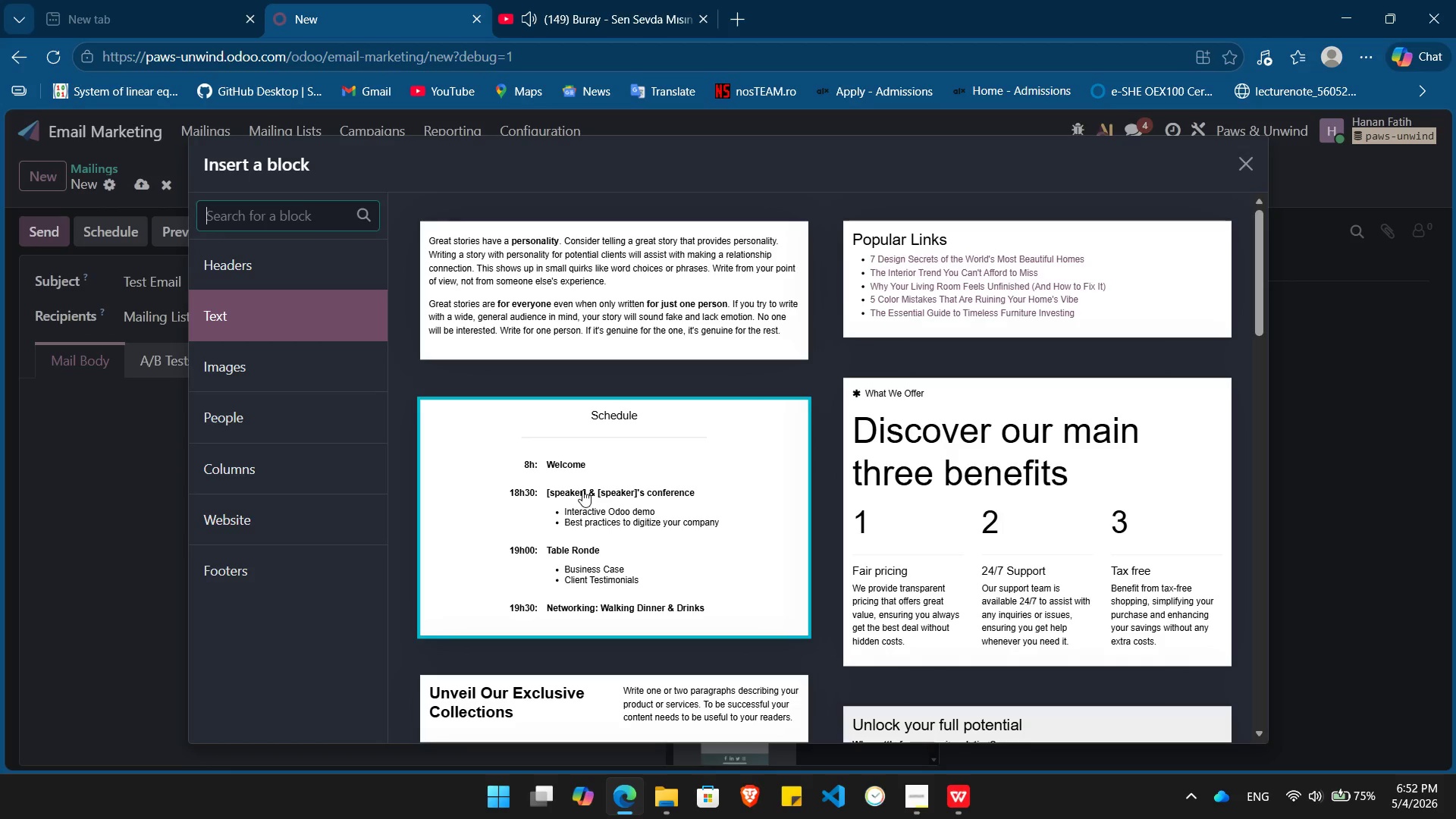 
left_click([582, 490])
 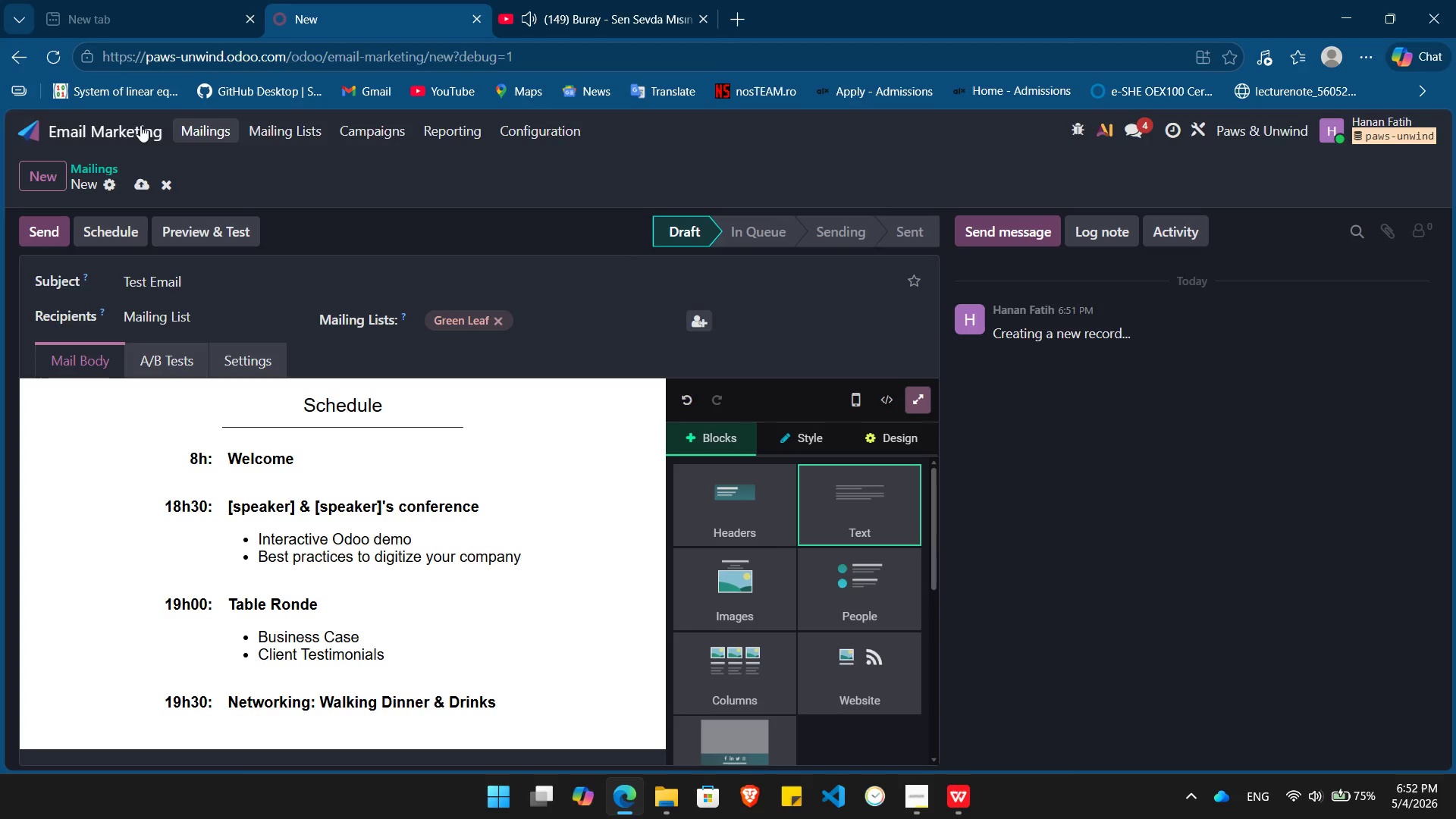 
left_click([113, 114])
 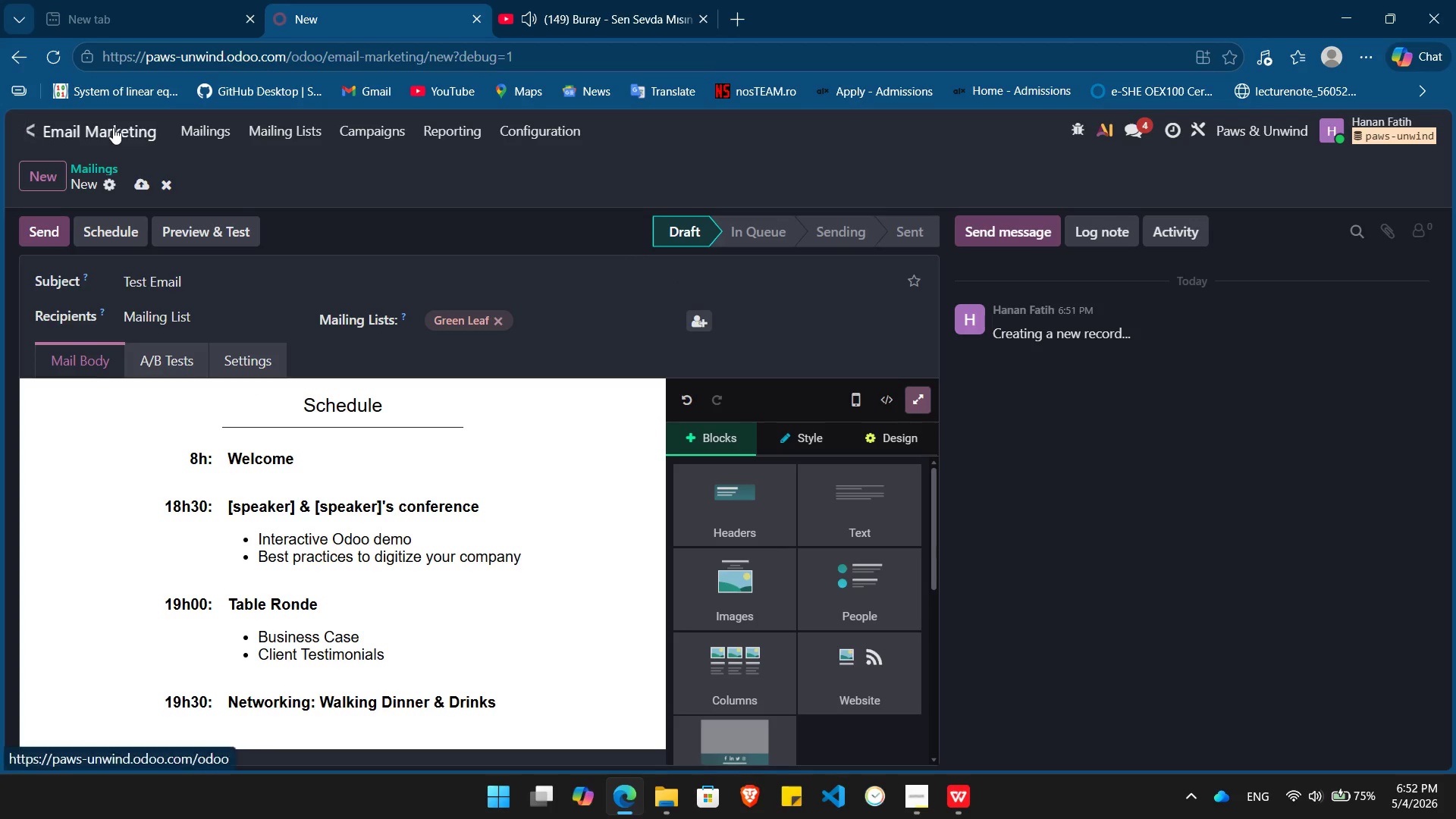 
left_click([113, 127])
 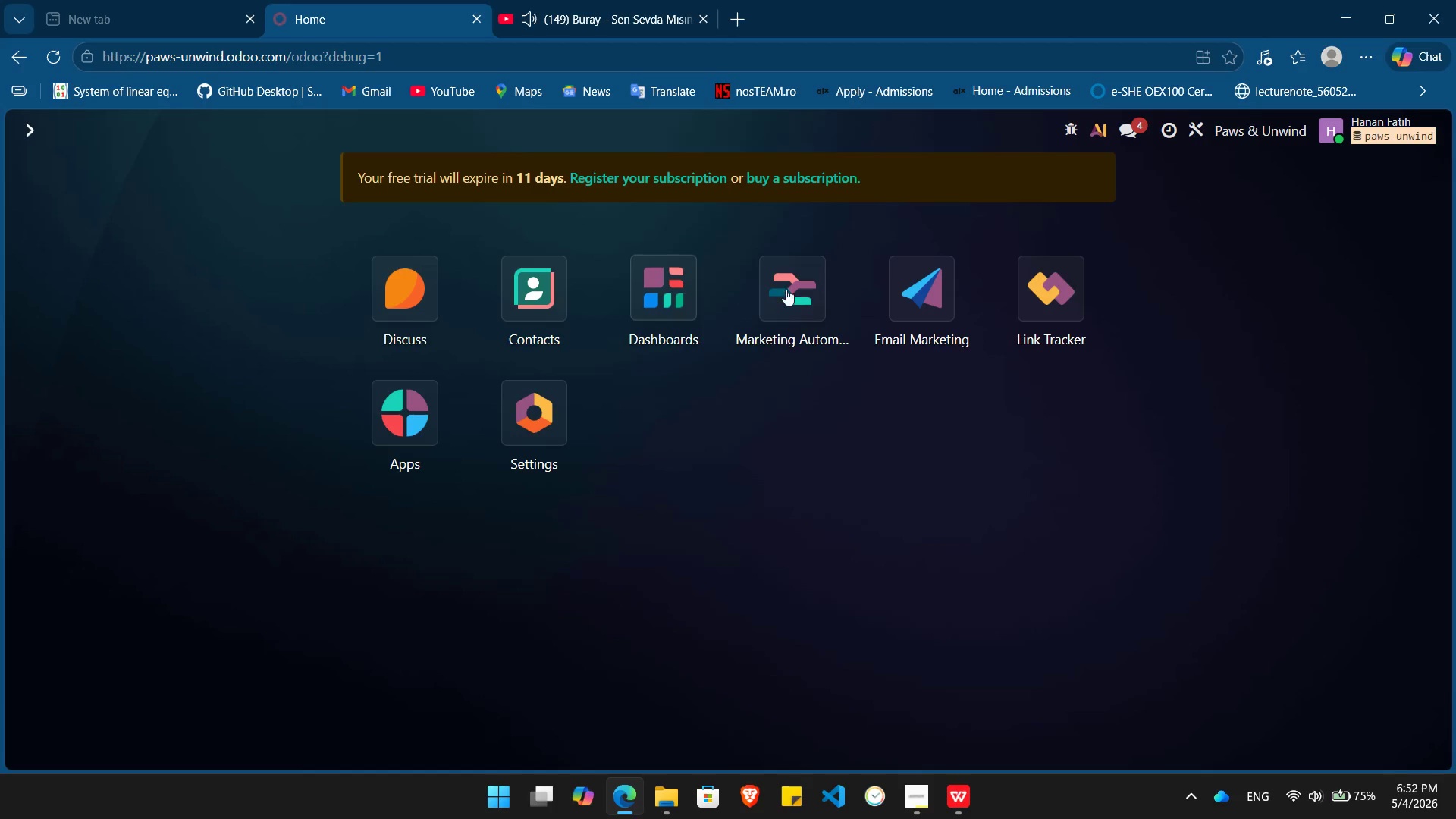 
left_click([794, 290])
 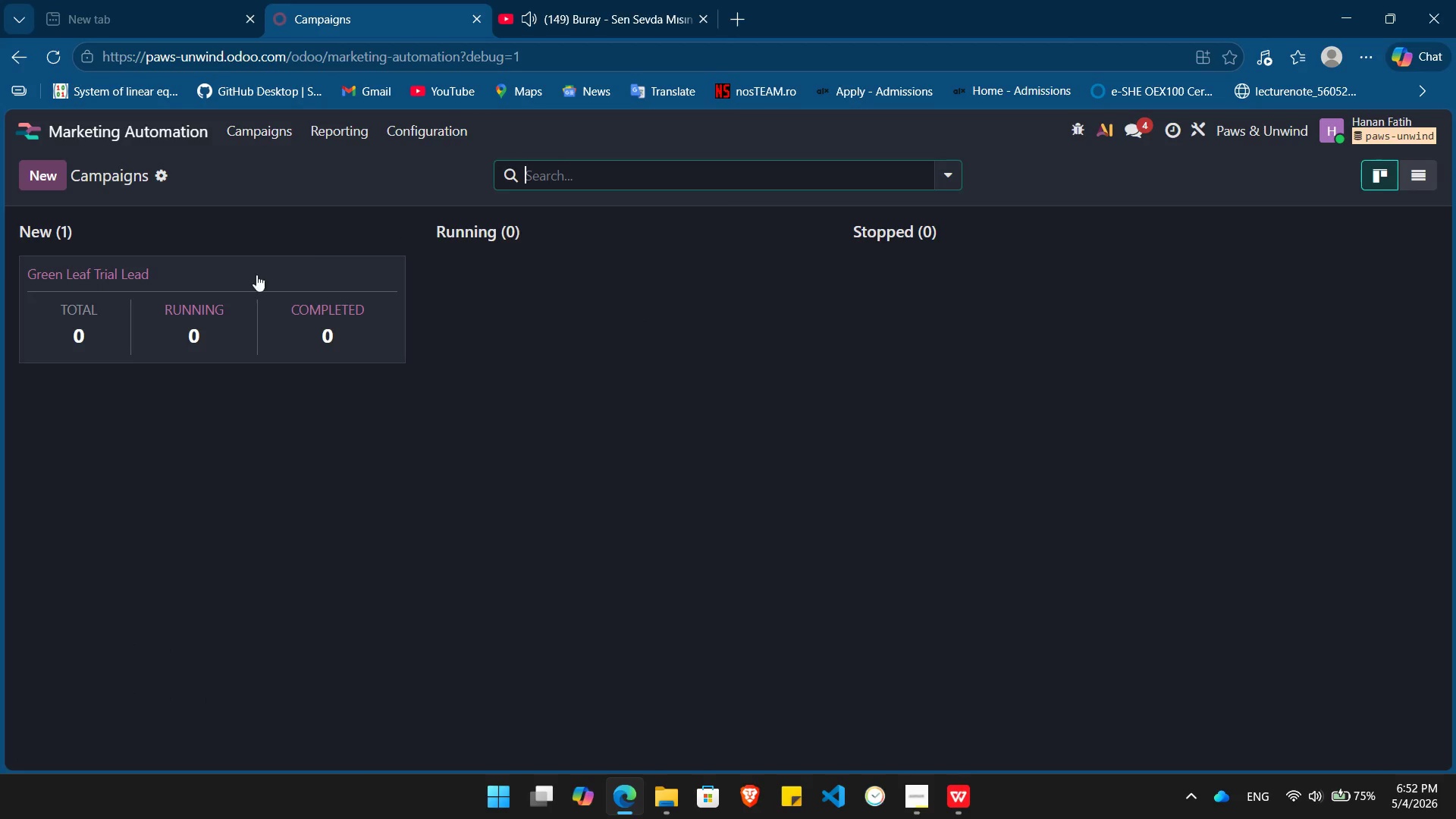 
left_click([213, 284])
 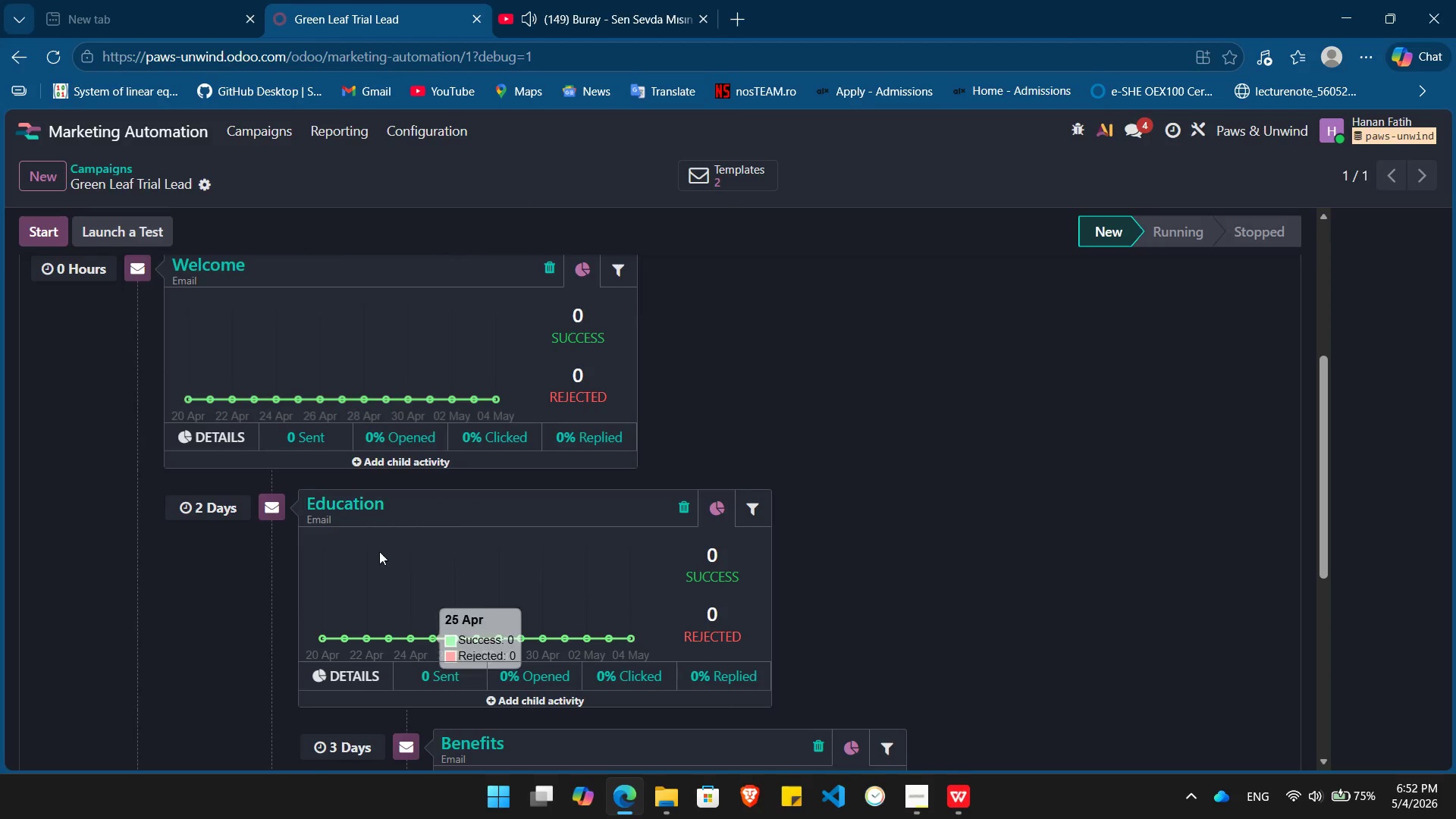 
left_click([338, 511])
 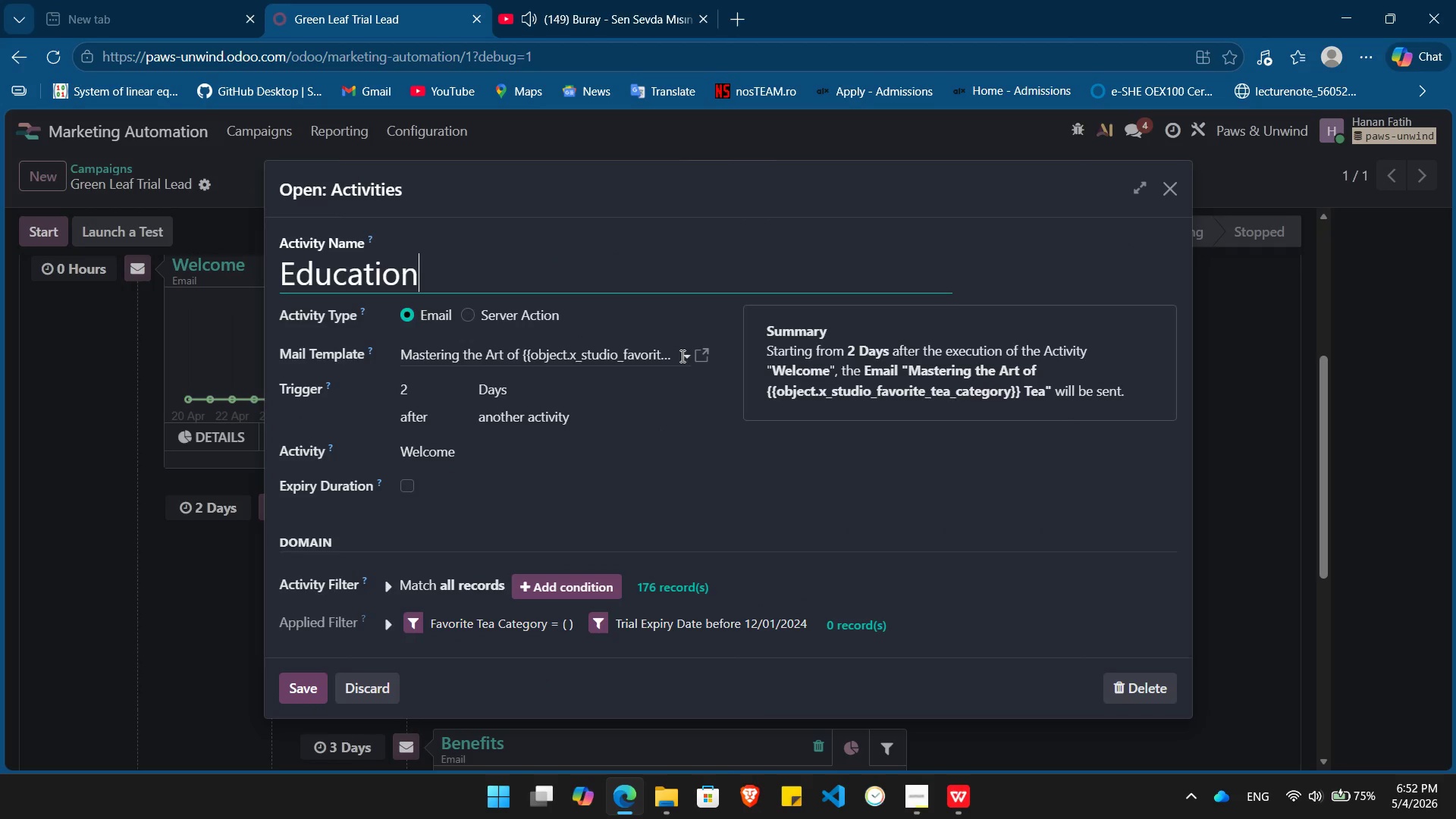 
left_click([614, 358])
 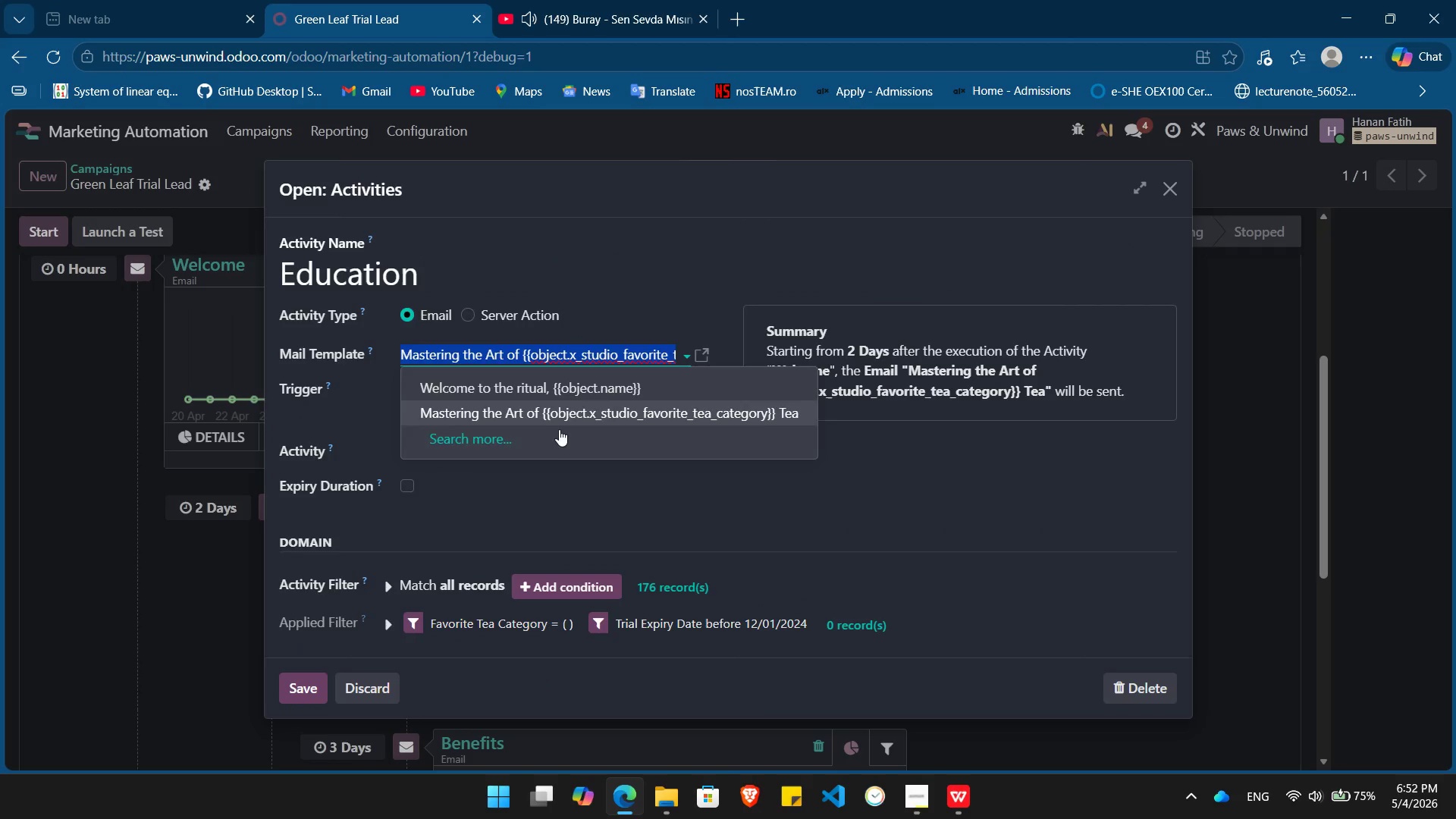 
left_click([532, 435])
 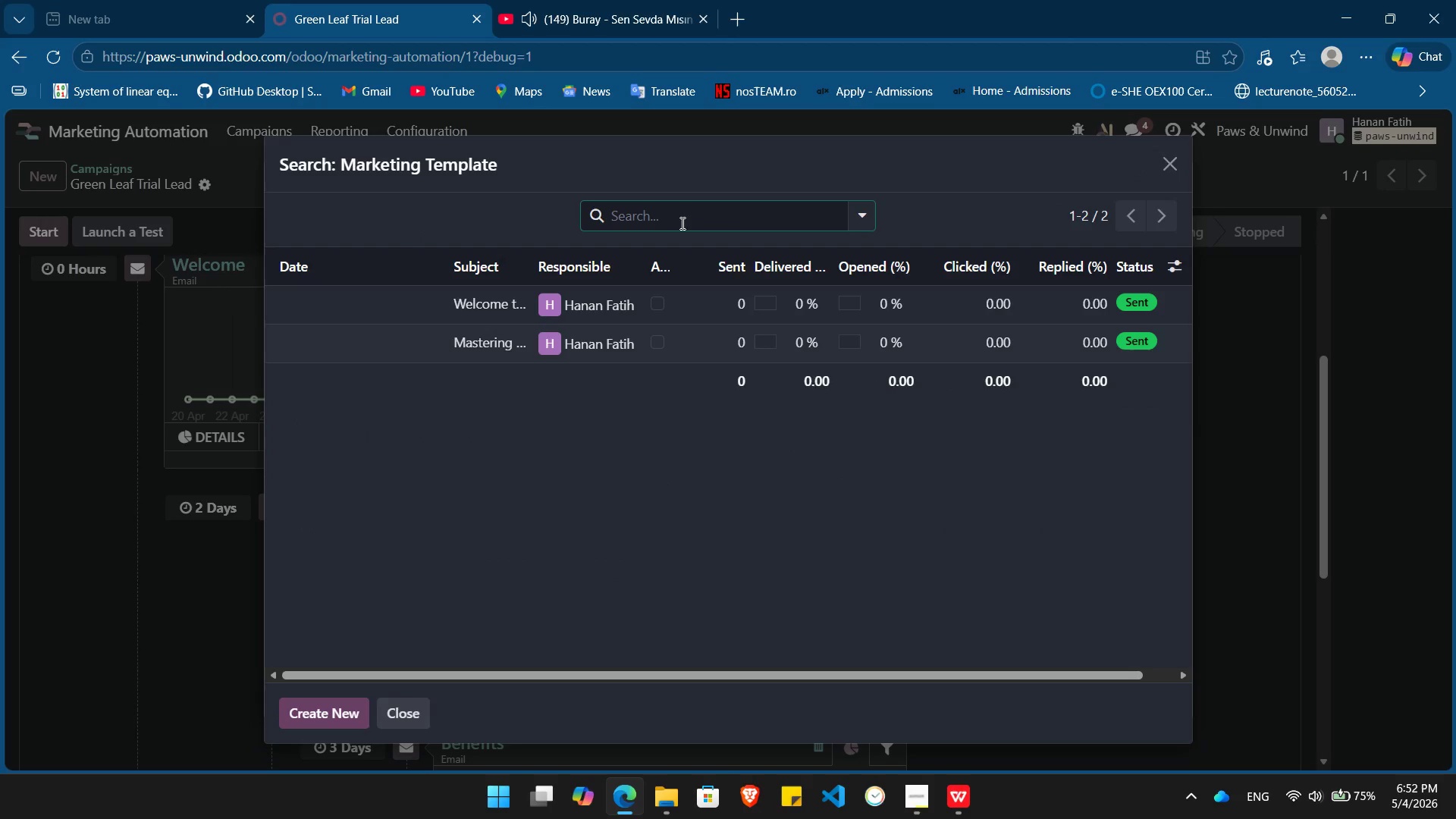 
left_click([689, 223])
 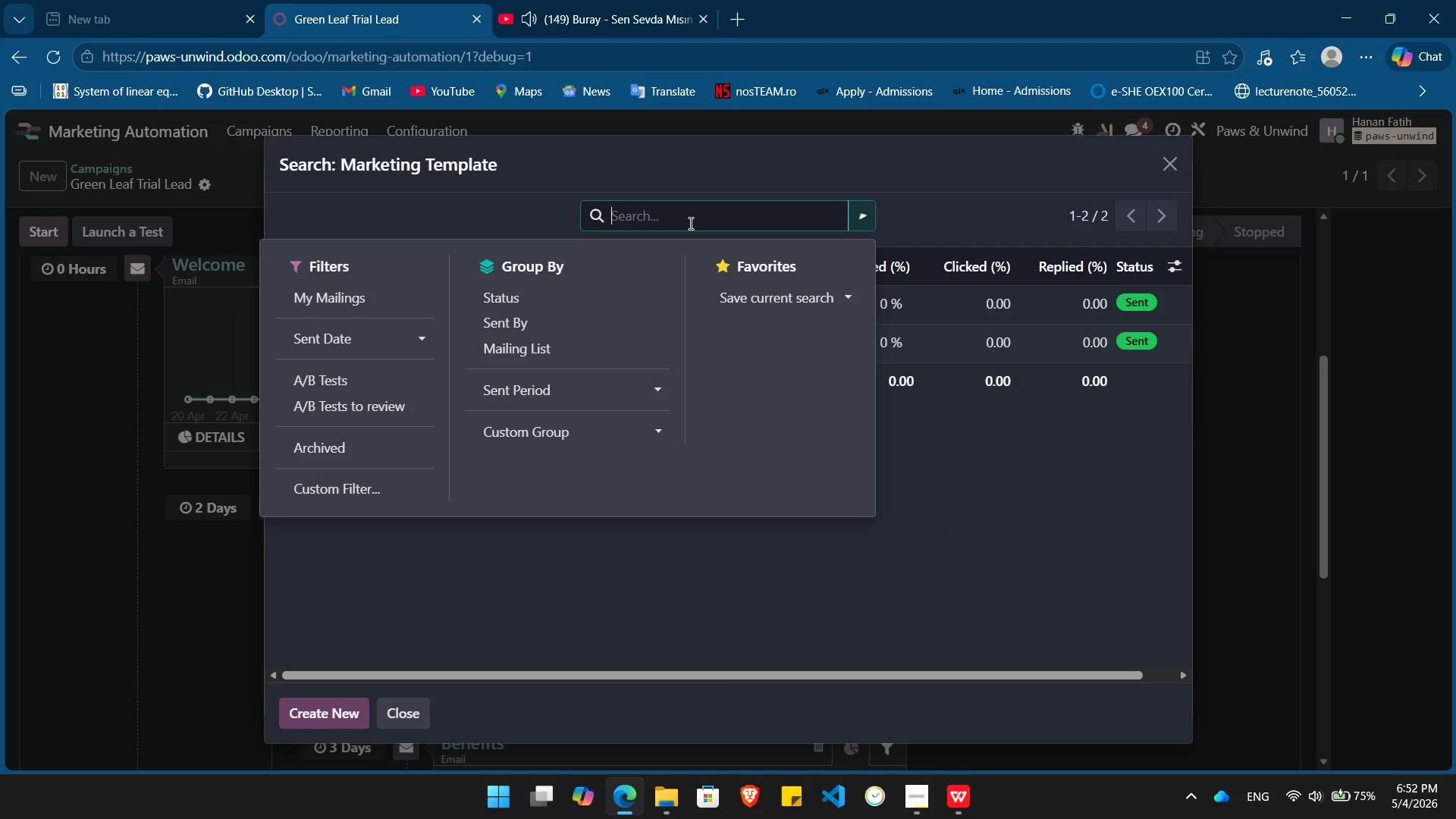 
type(test)
 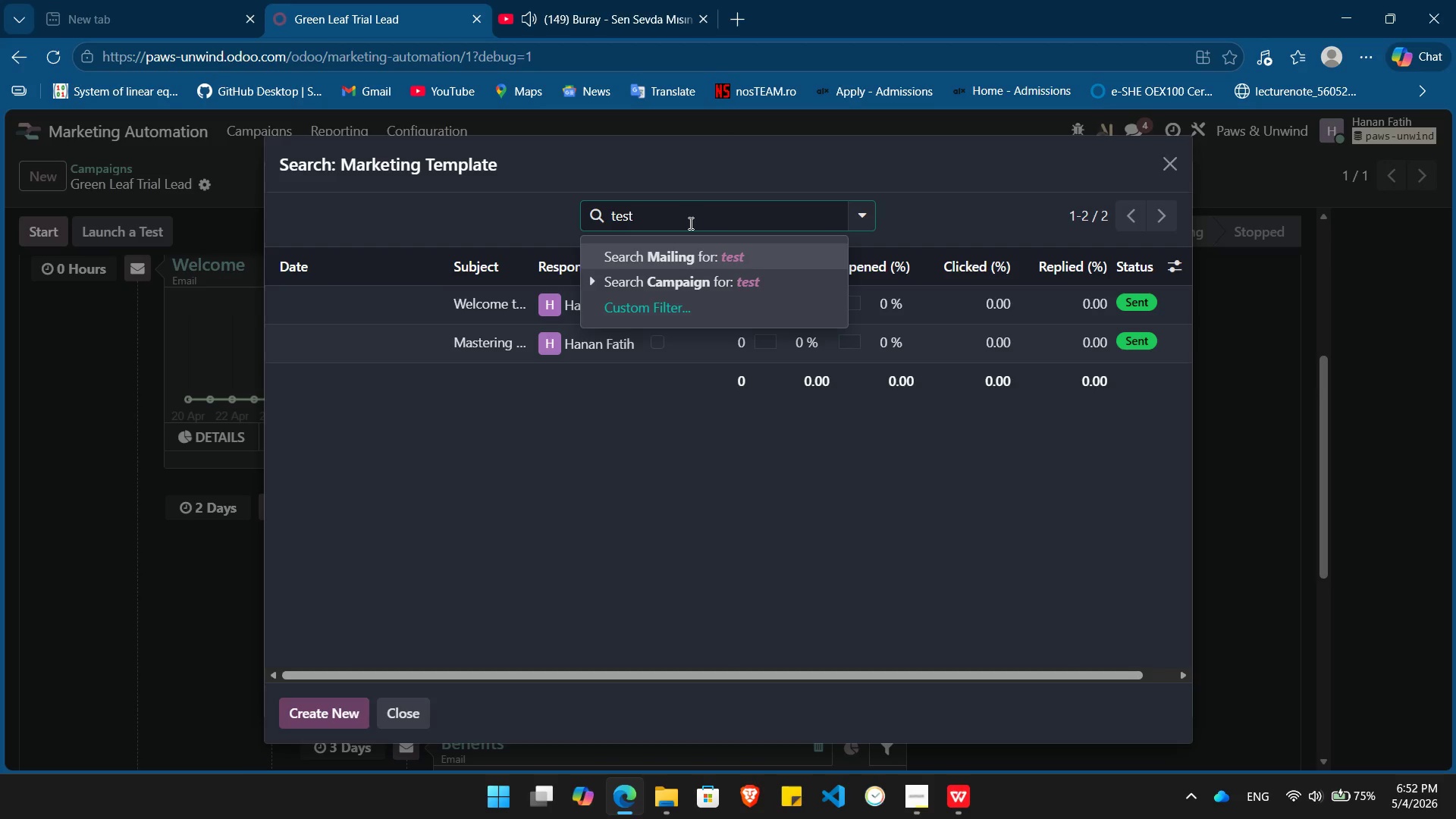 
key(Enter)
 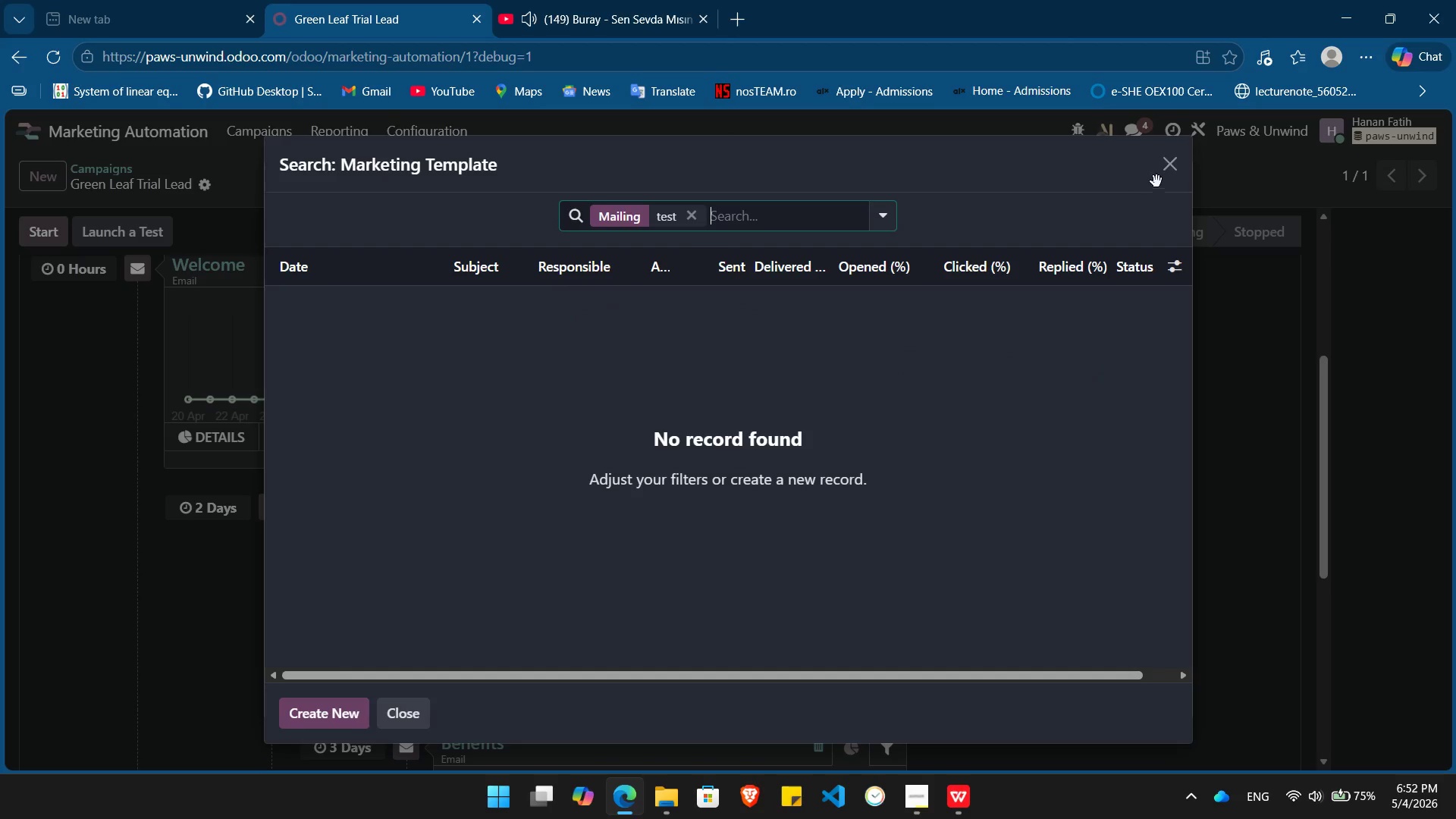 
left_click([1175, 164])
 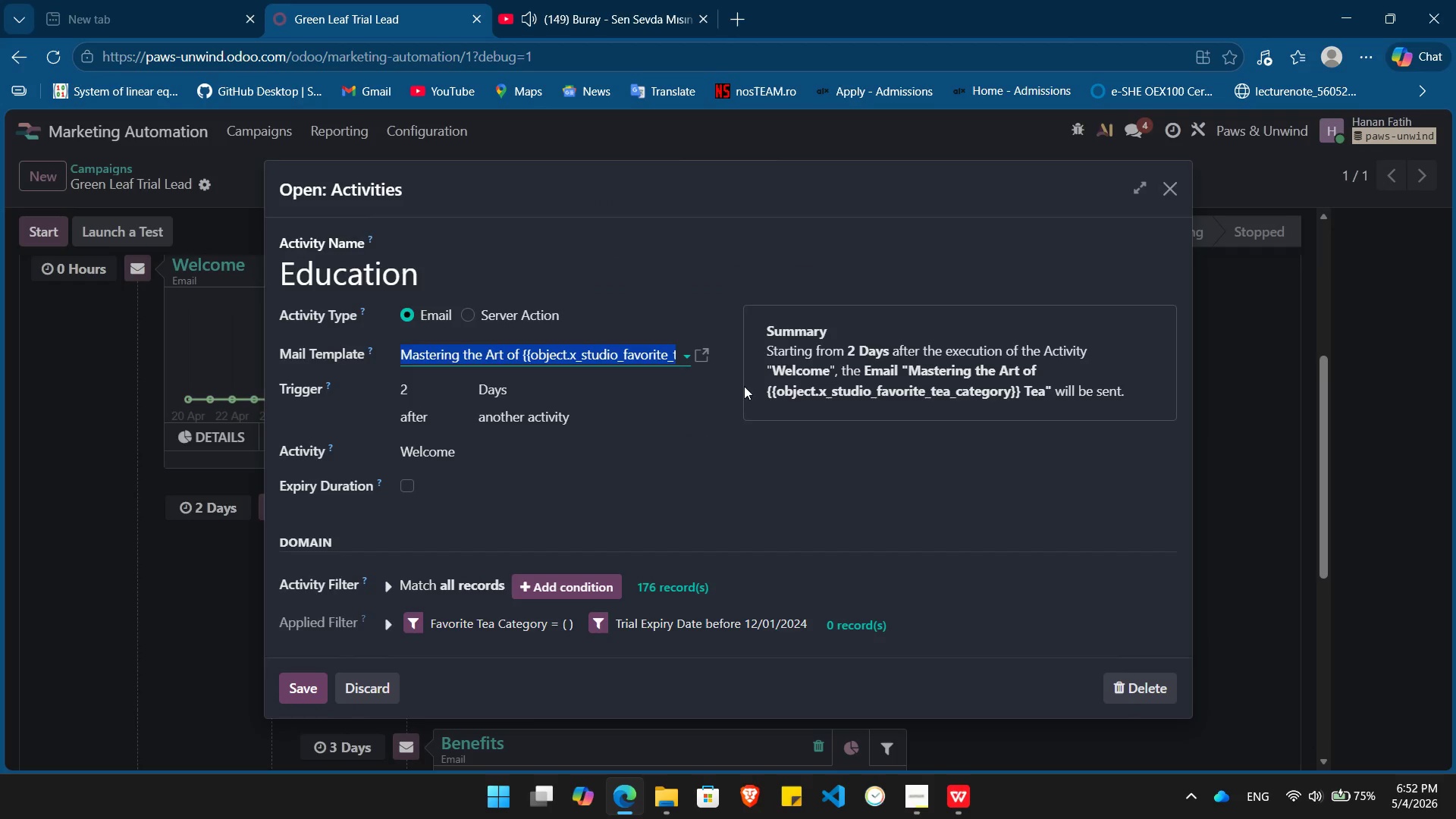 
left_click([703, 355])
 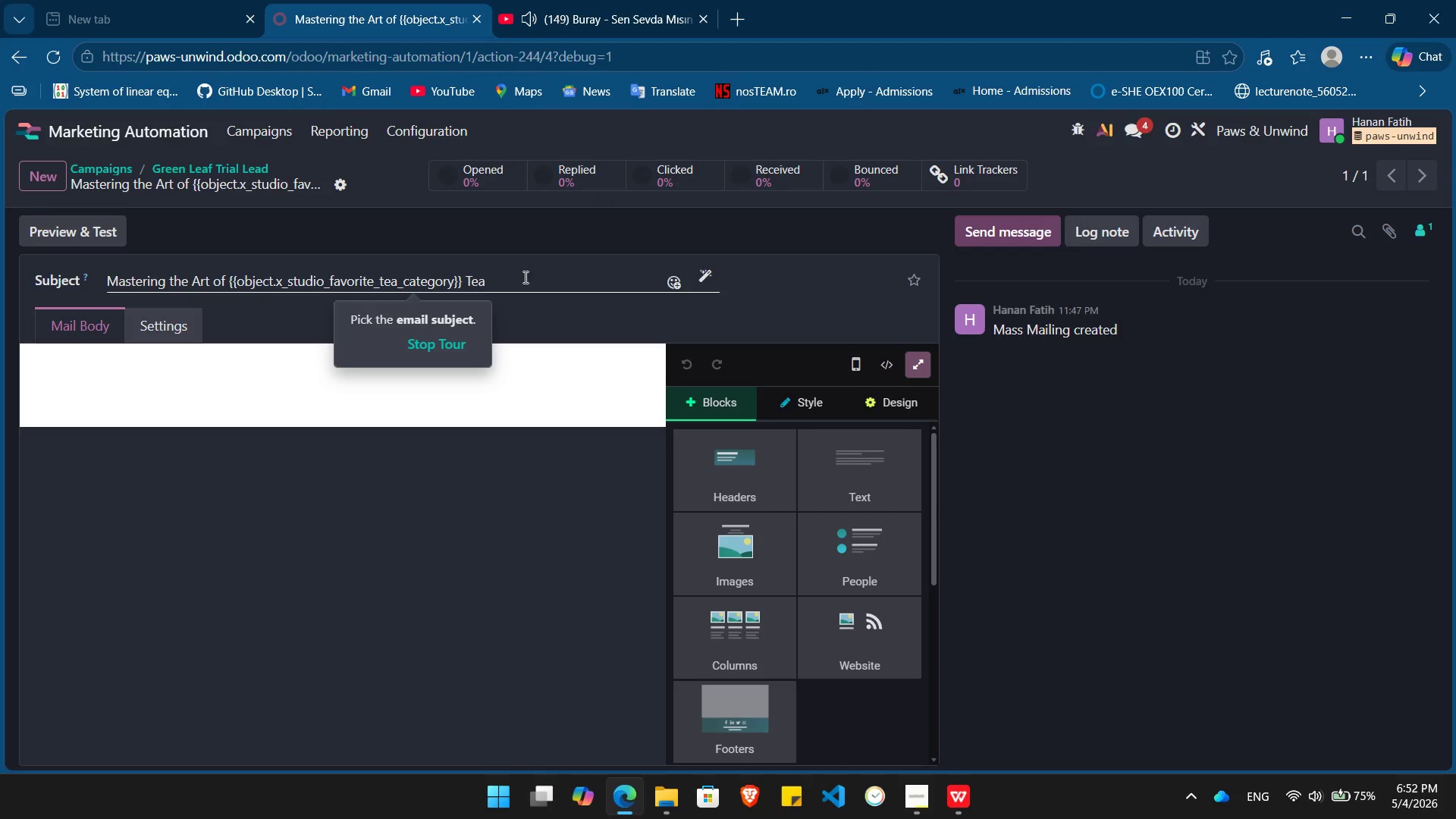 
left_click_drag(start_coordinate=[466, 278], to_coordinate=[226, 275])
 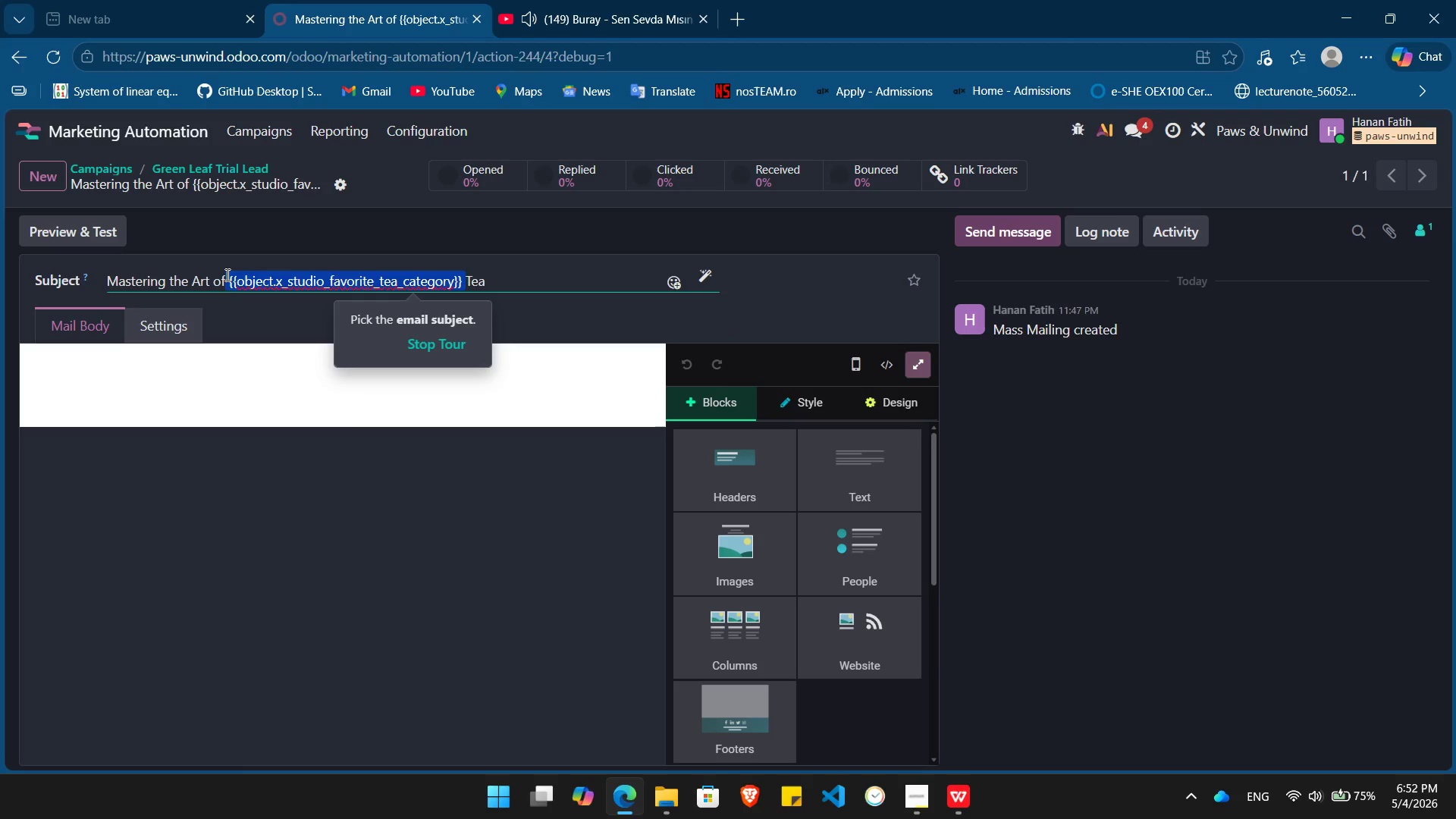 
key(Backspace)
 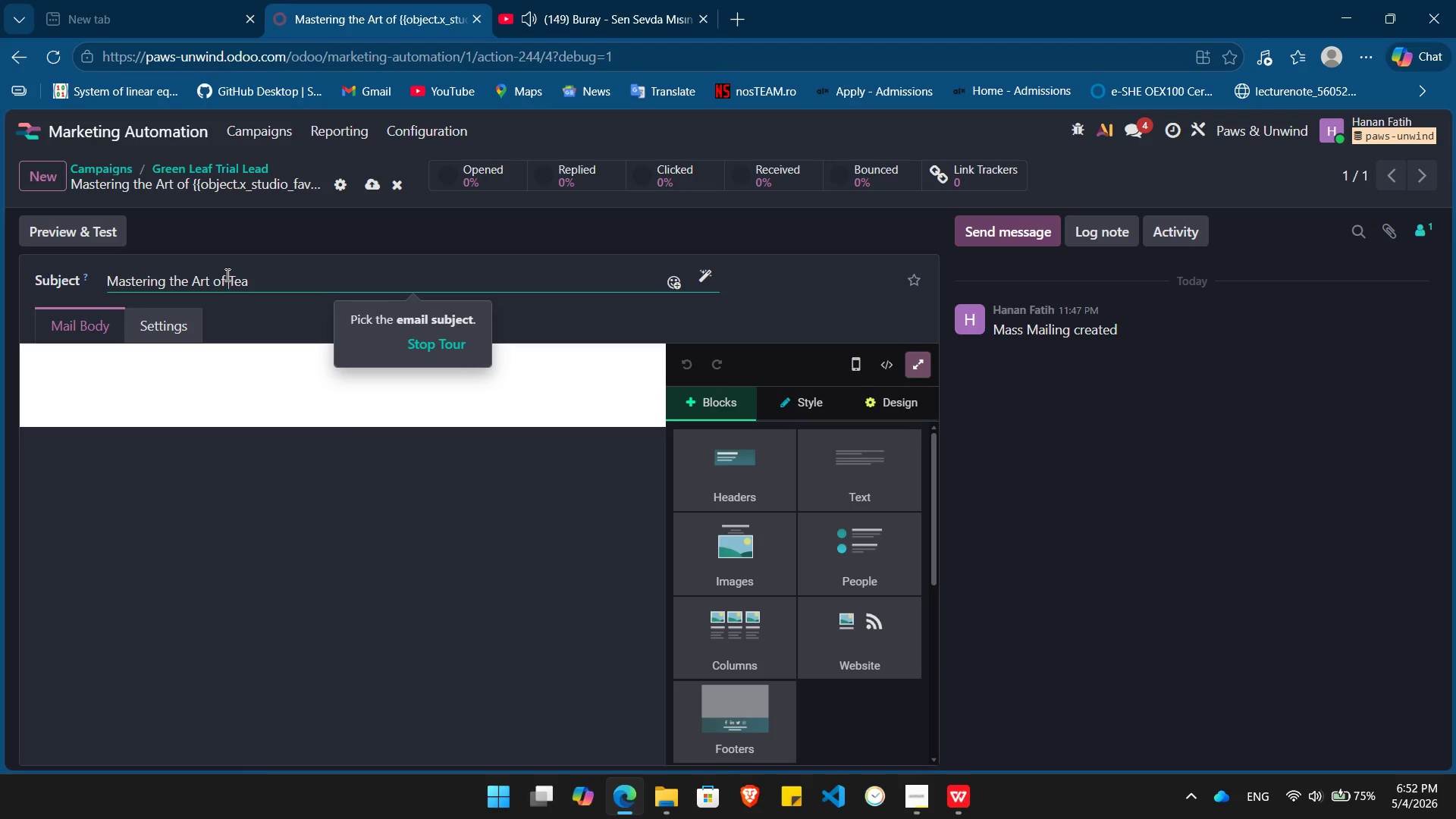 
key(Space)
 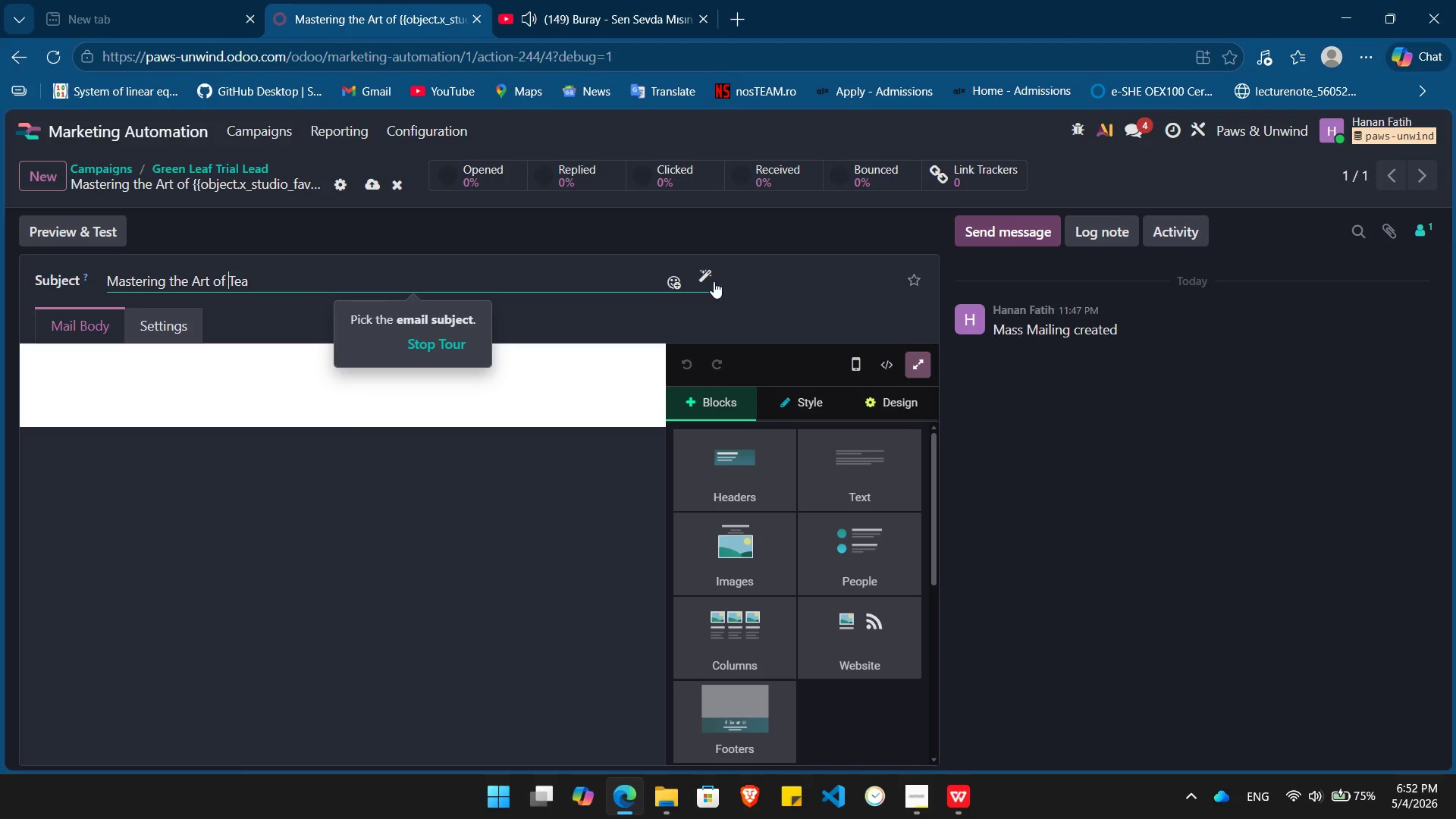 
left_click([712, 281])
 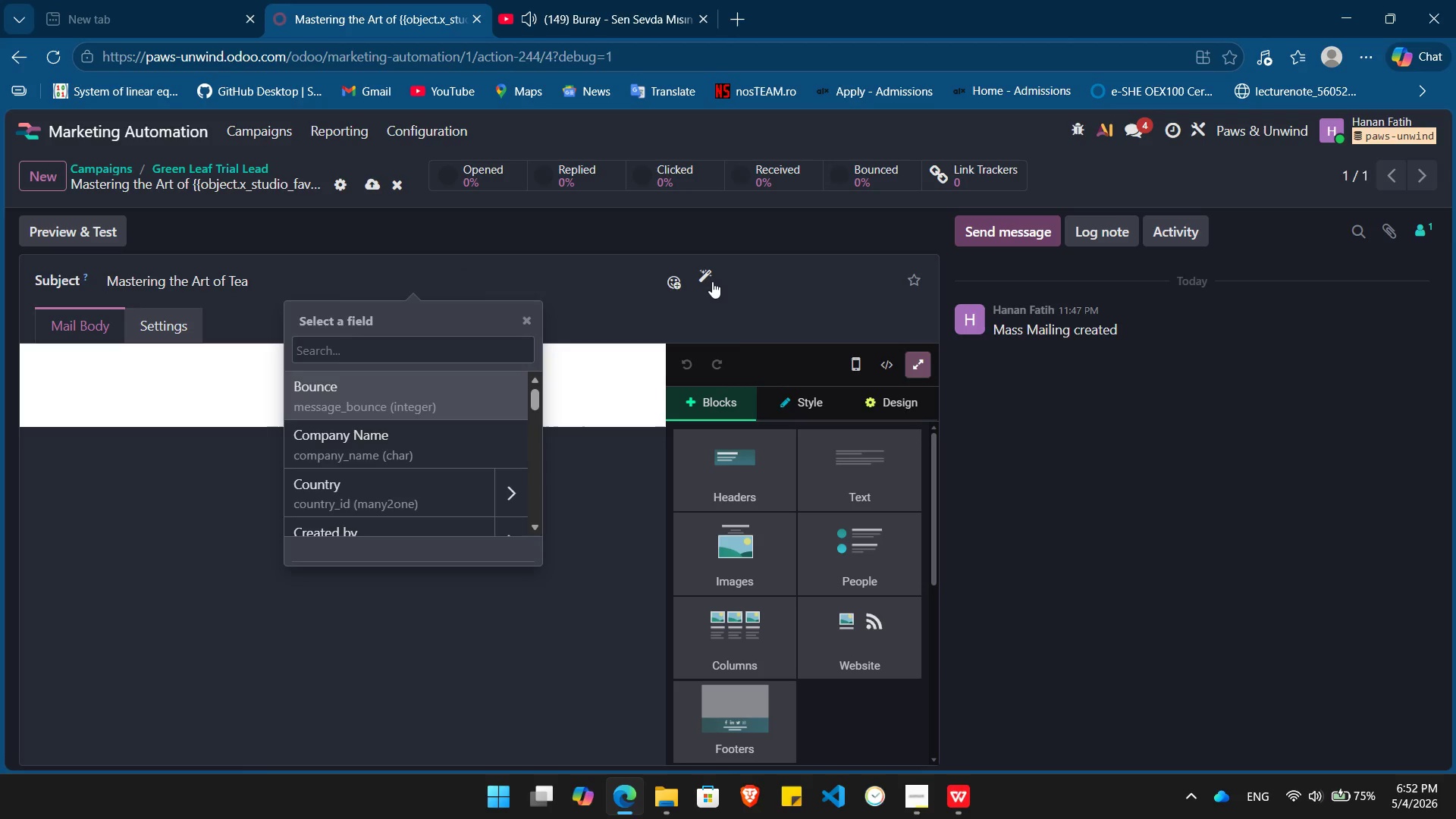 
type(fav)
 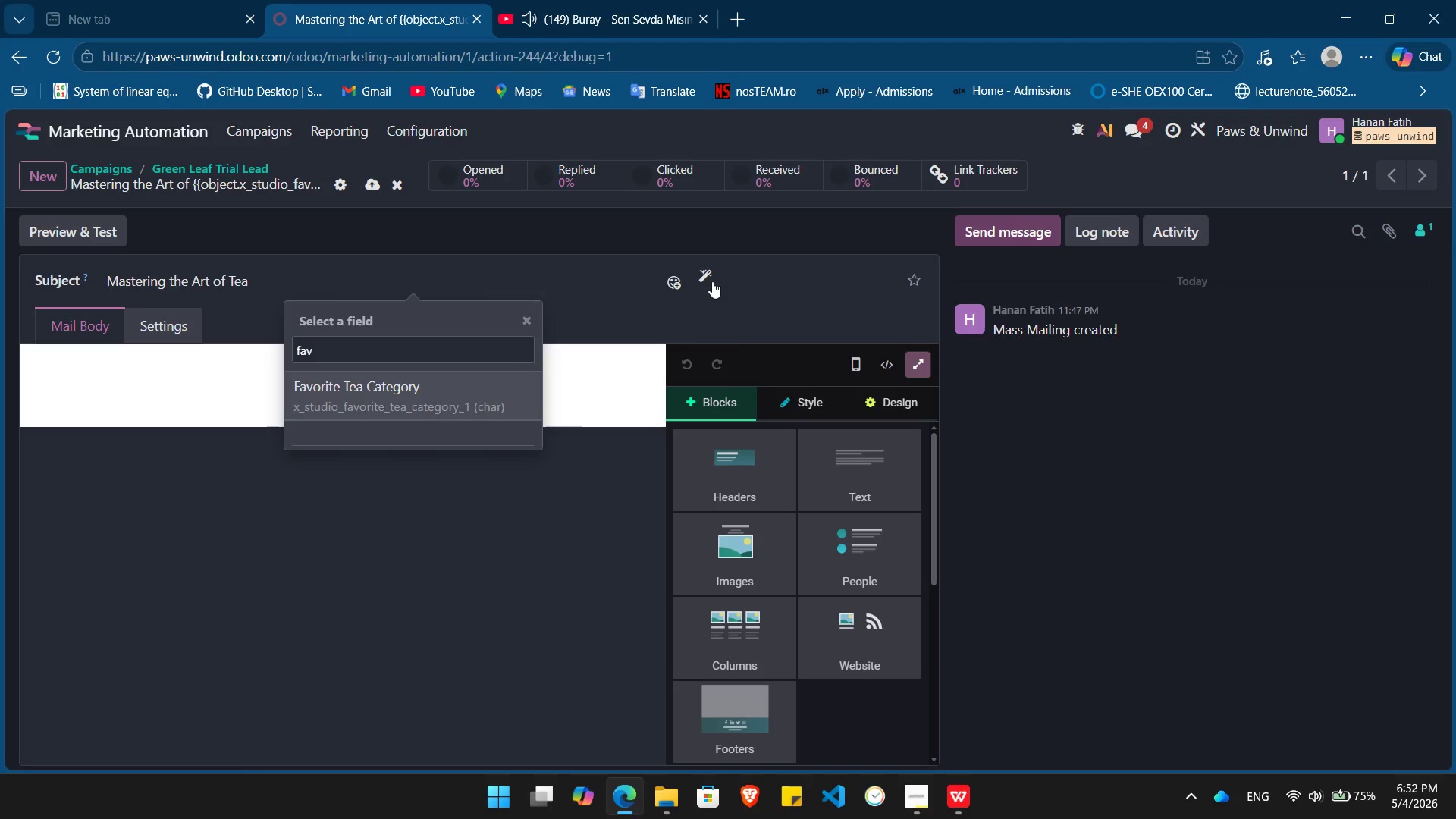 
key(Enter)
 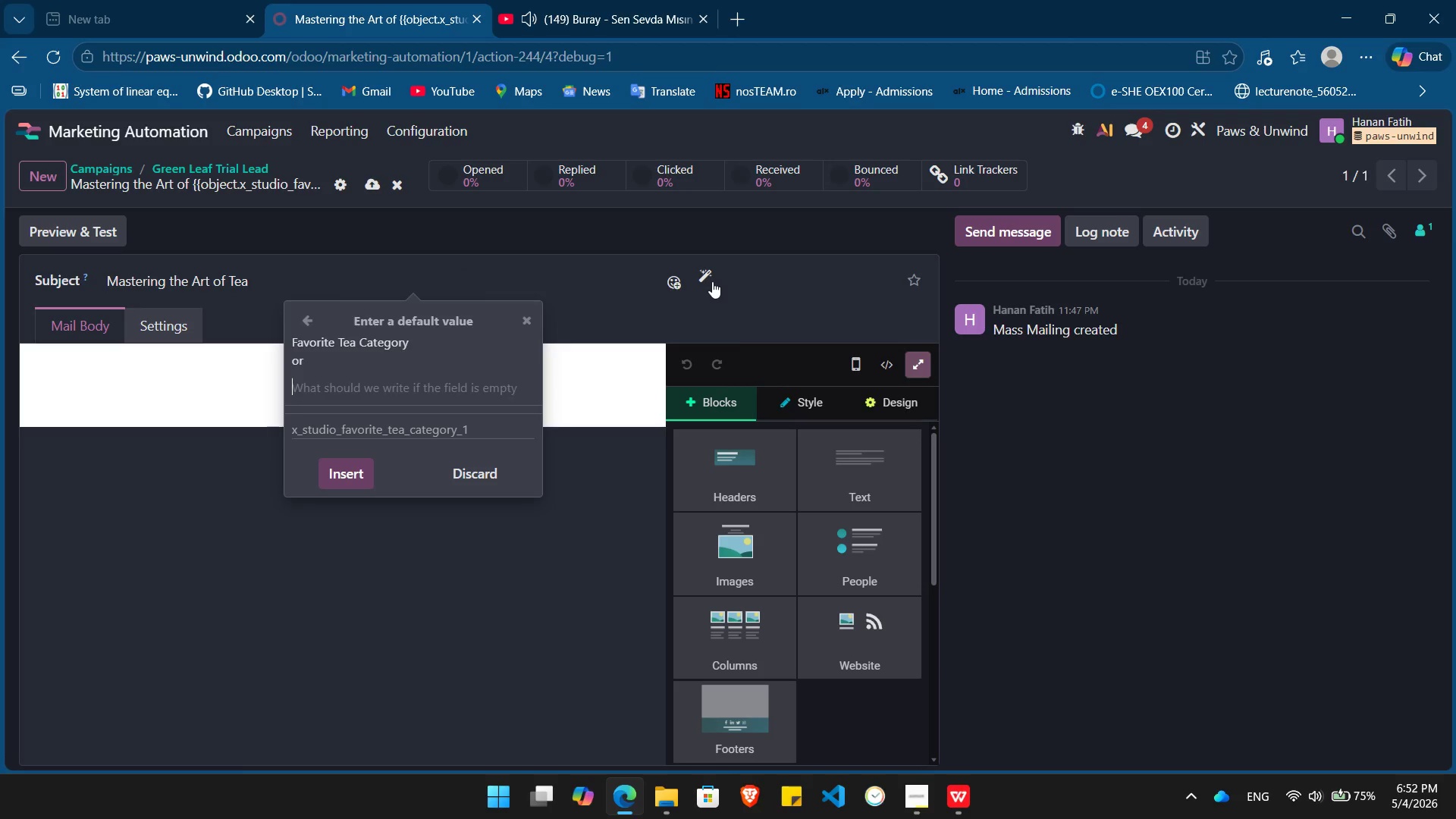 
type(your favorite t)
key(Backspace)
 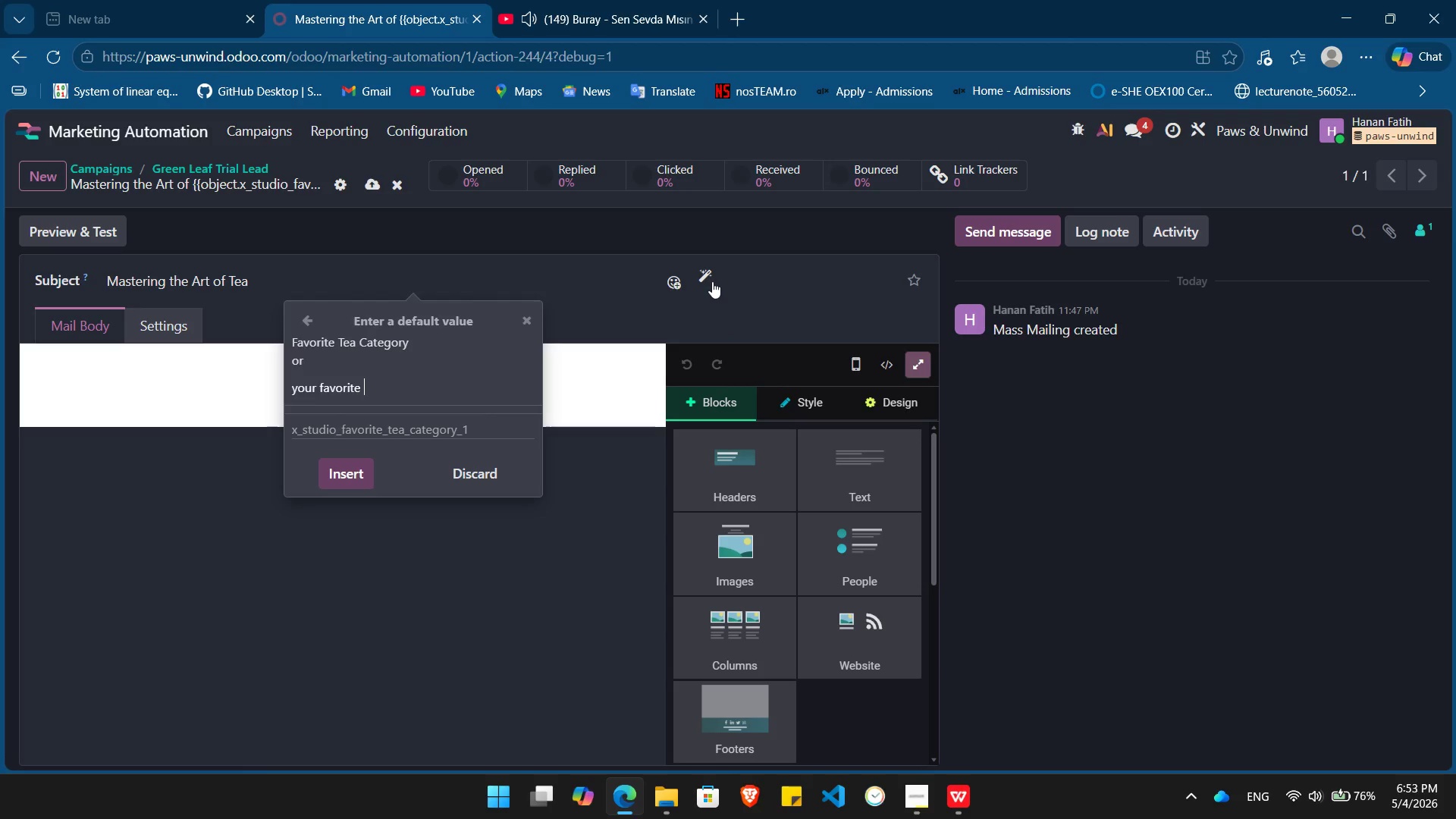 
key(Enter)
 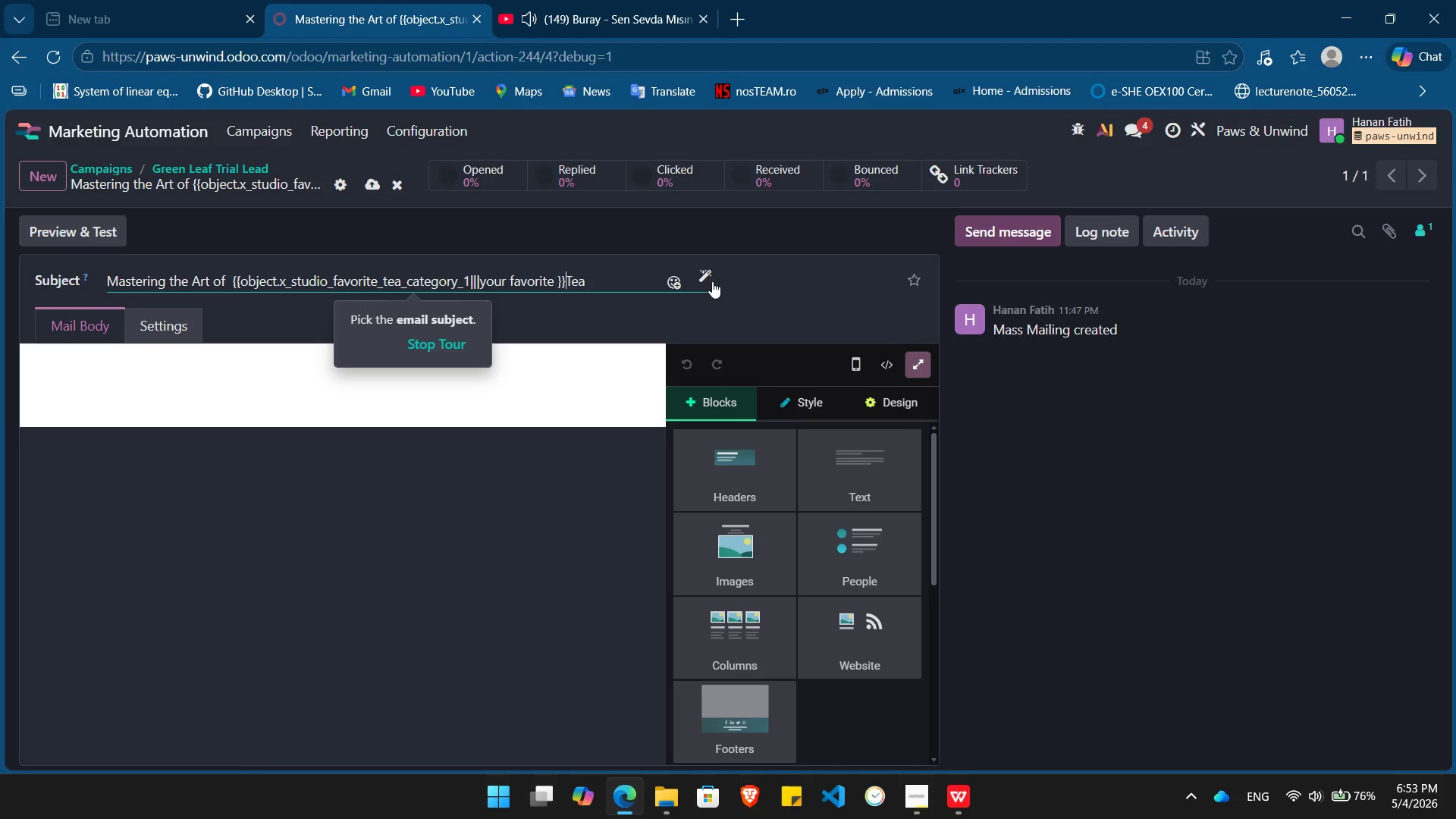 
key(Space)
 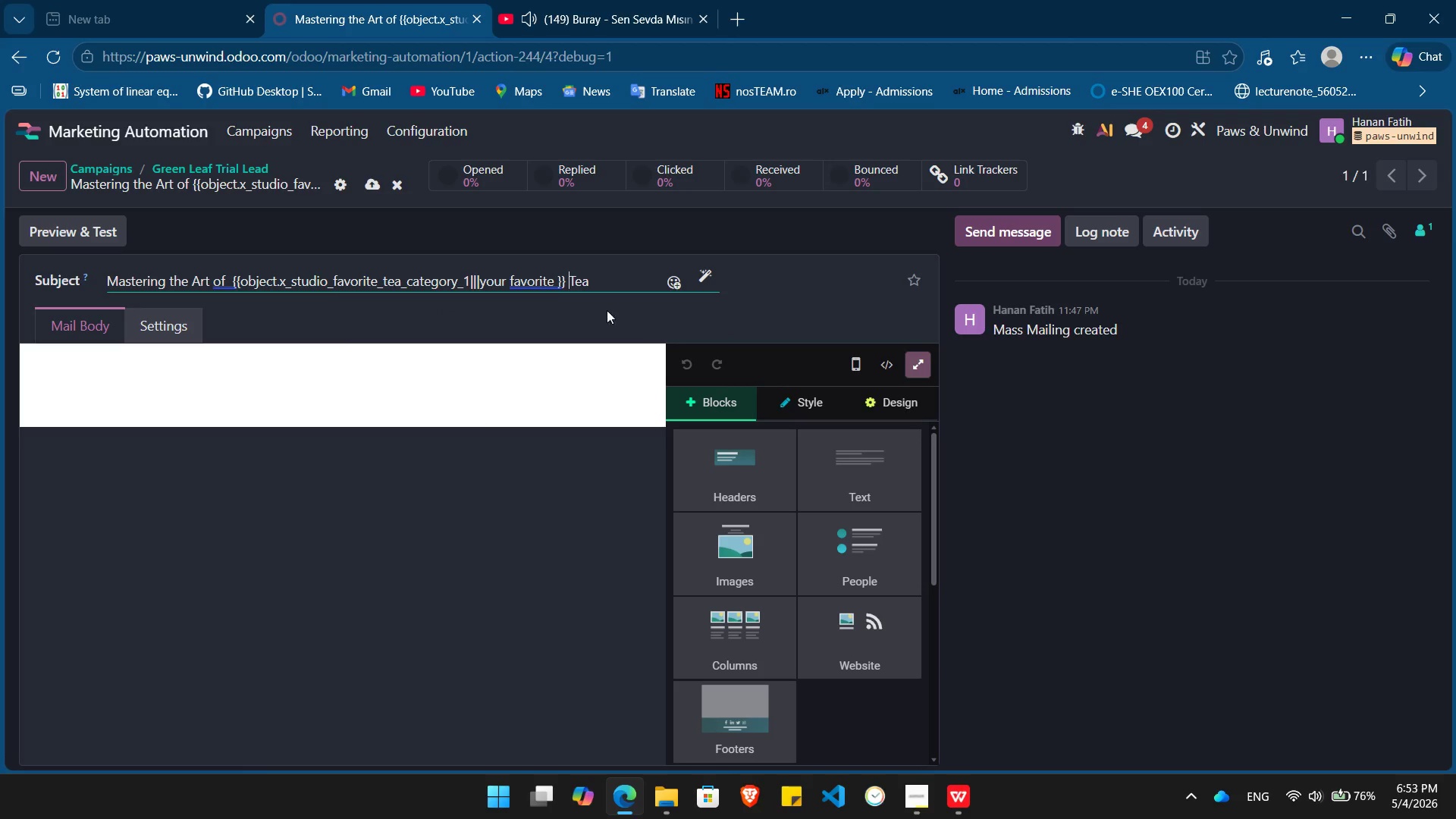 
left_click([560, 285])
 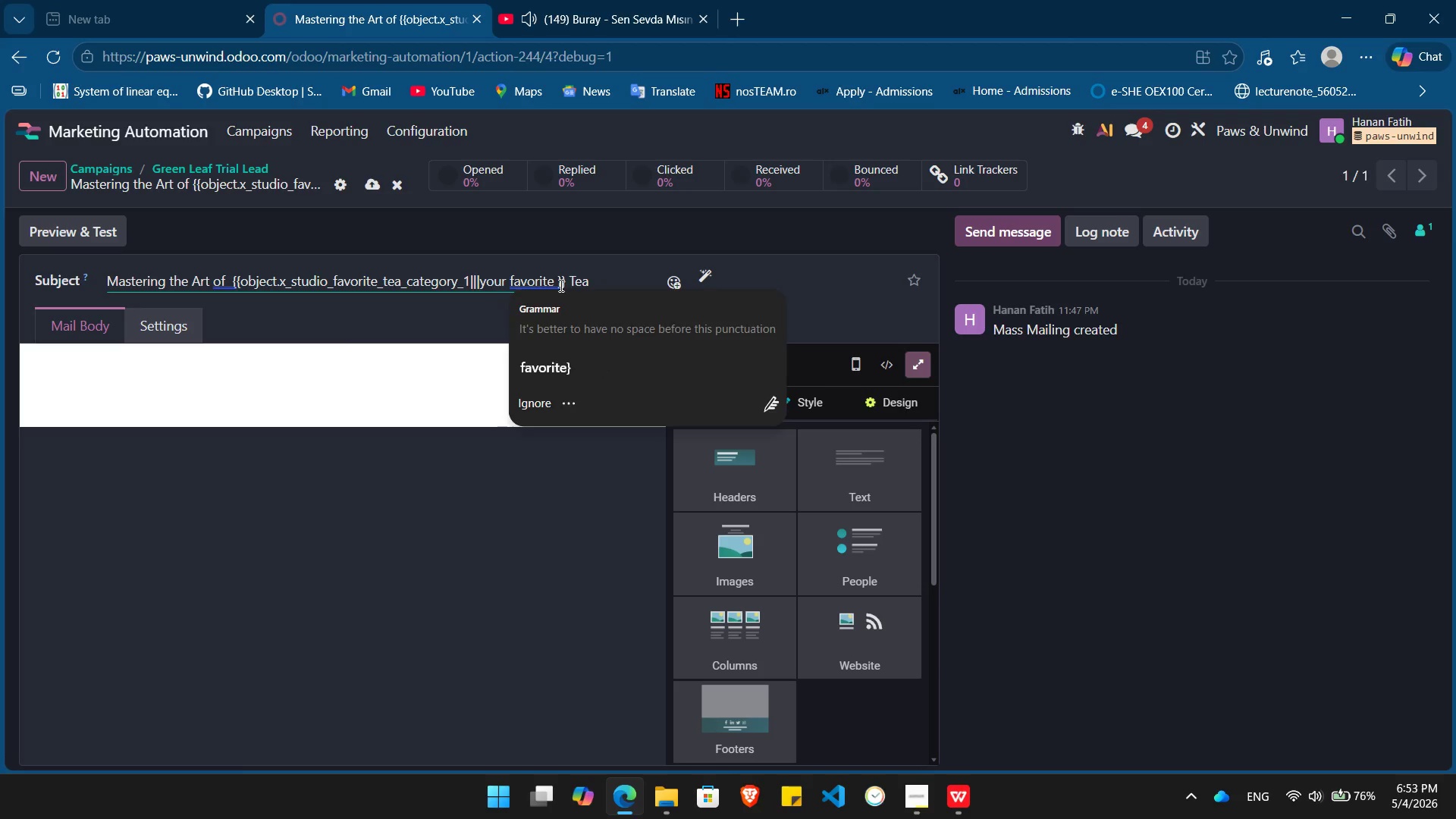 
key(ArrowLeft)
 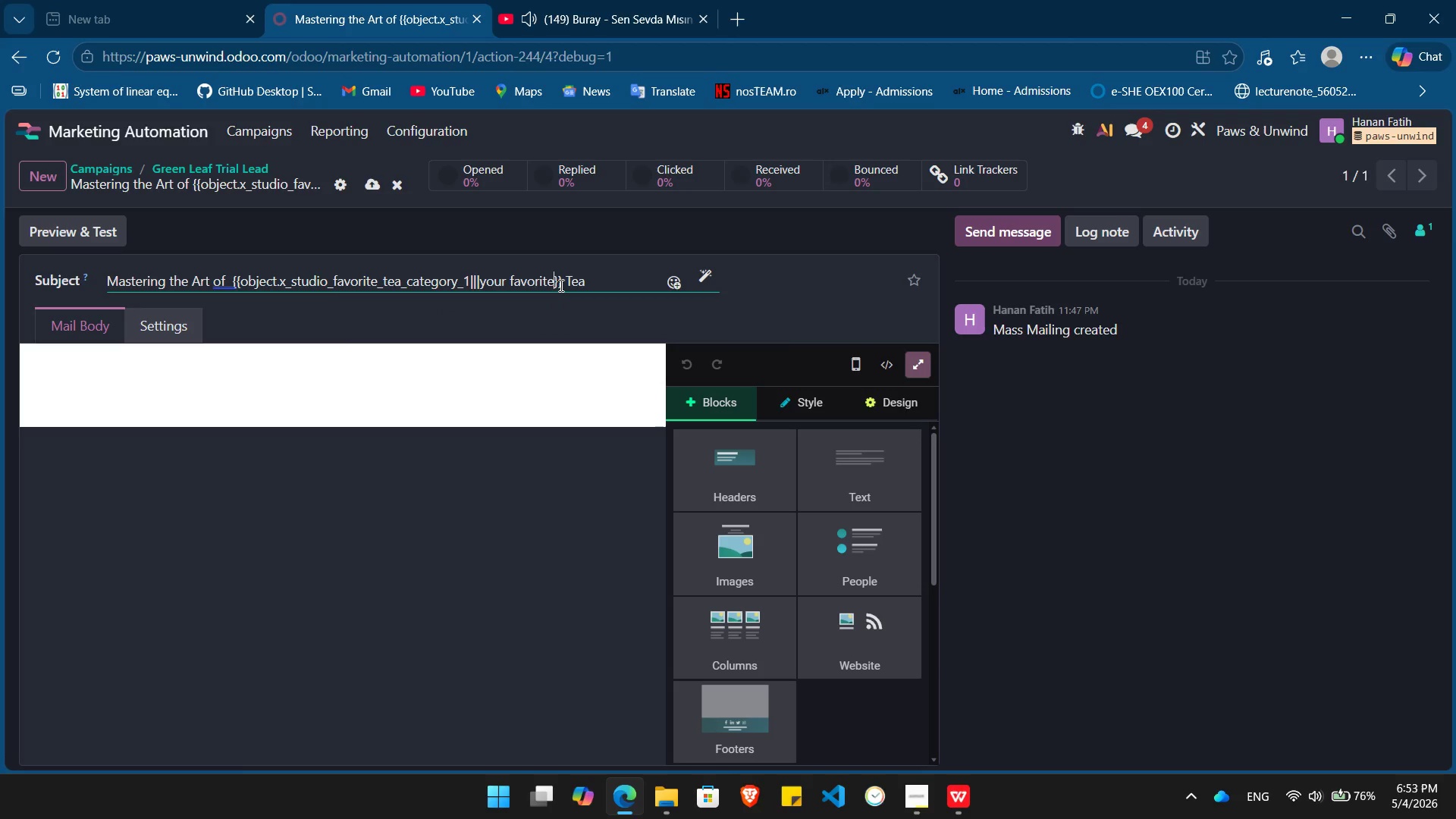 
key(Backspace)
 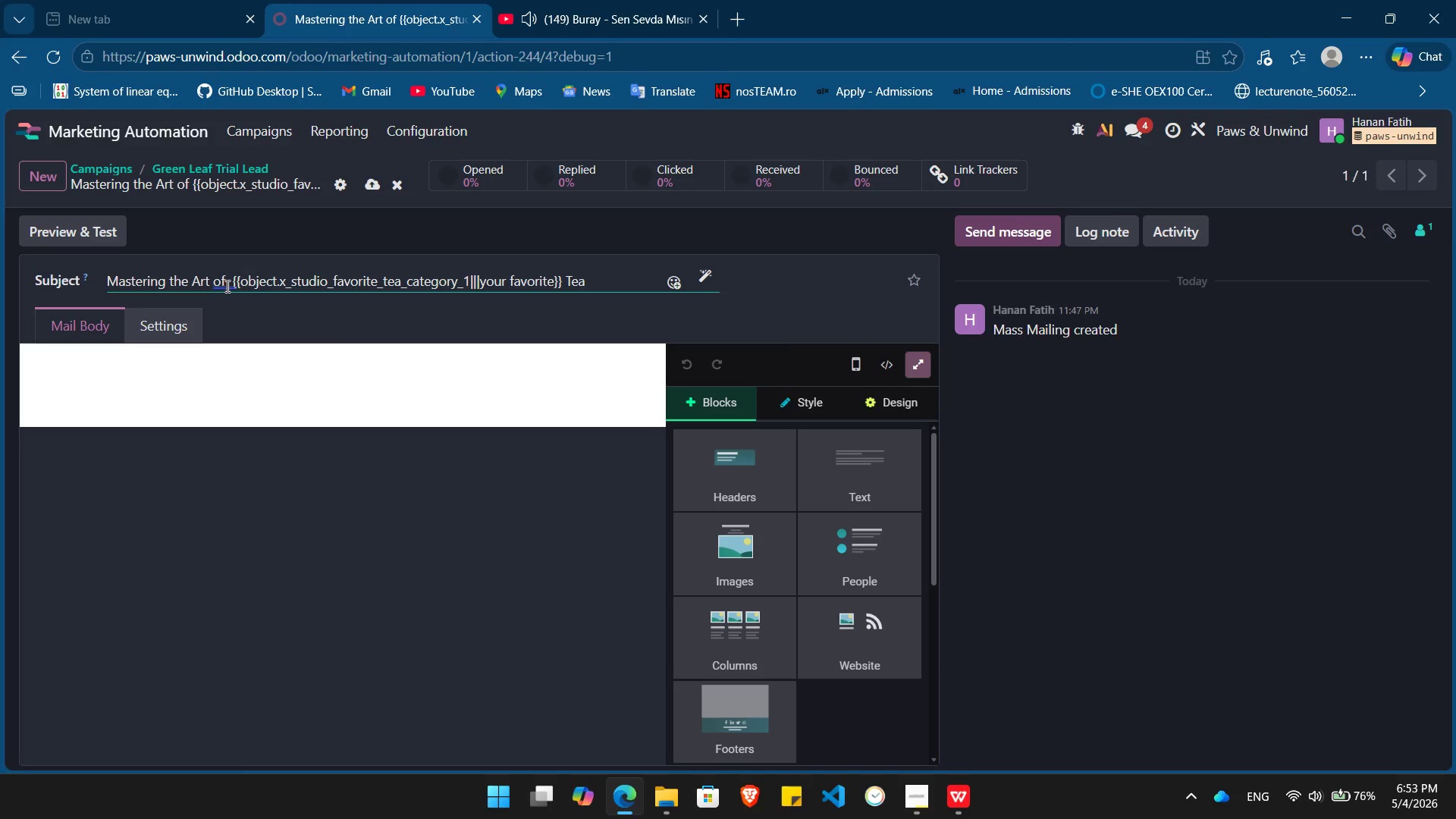 
left_click([227, 286])
 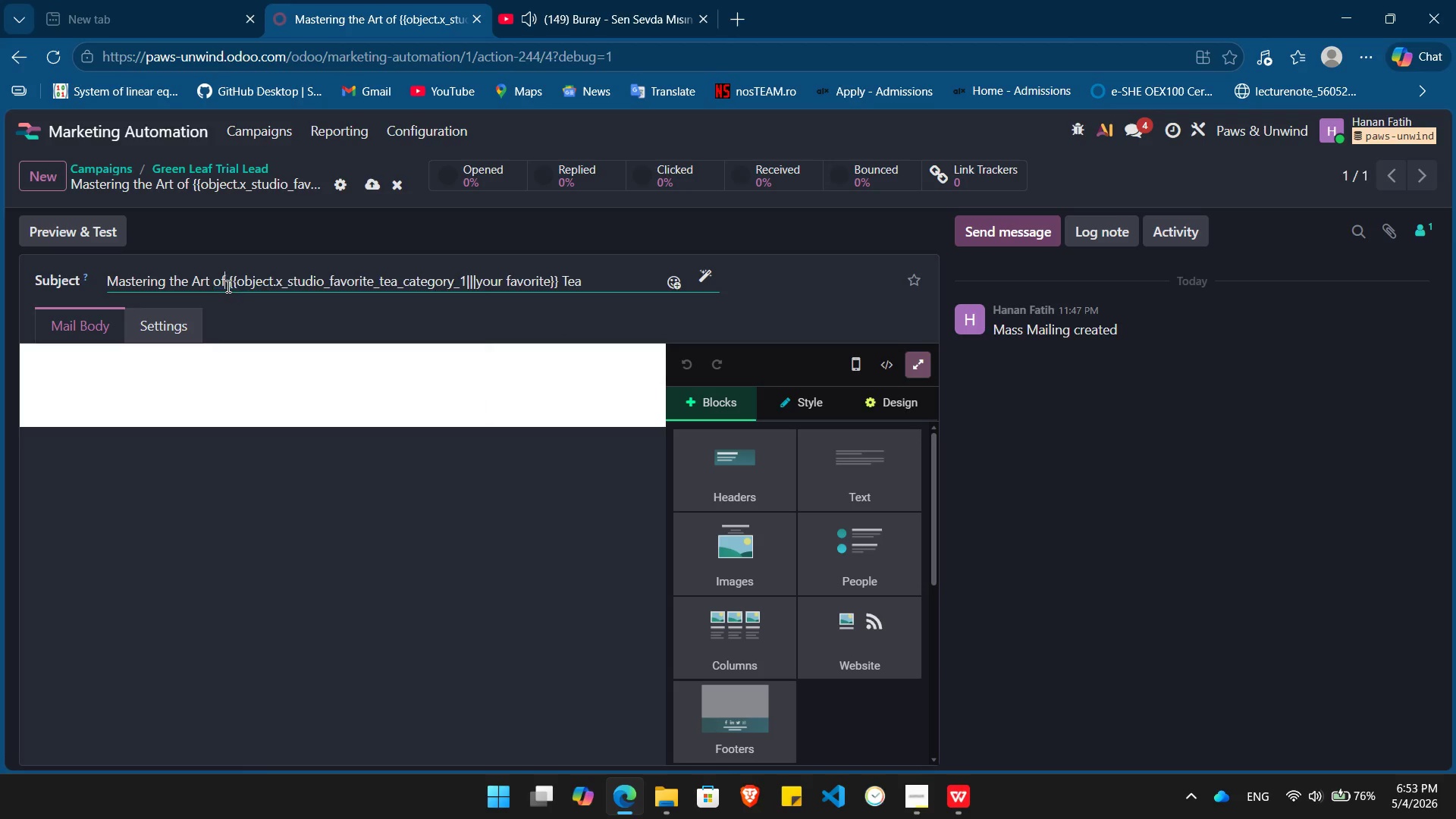 
key(Backspace)
 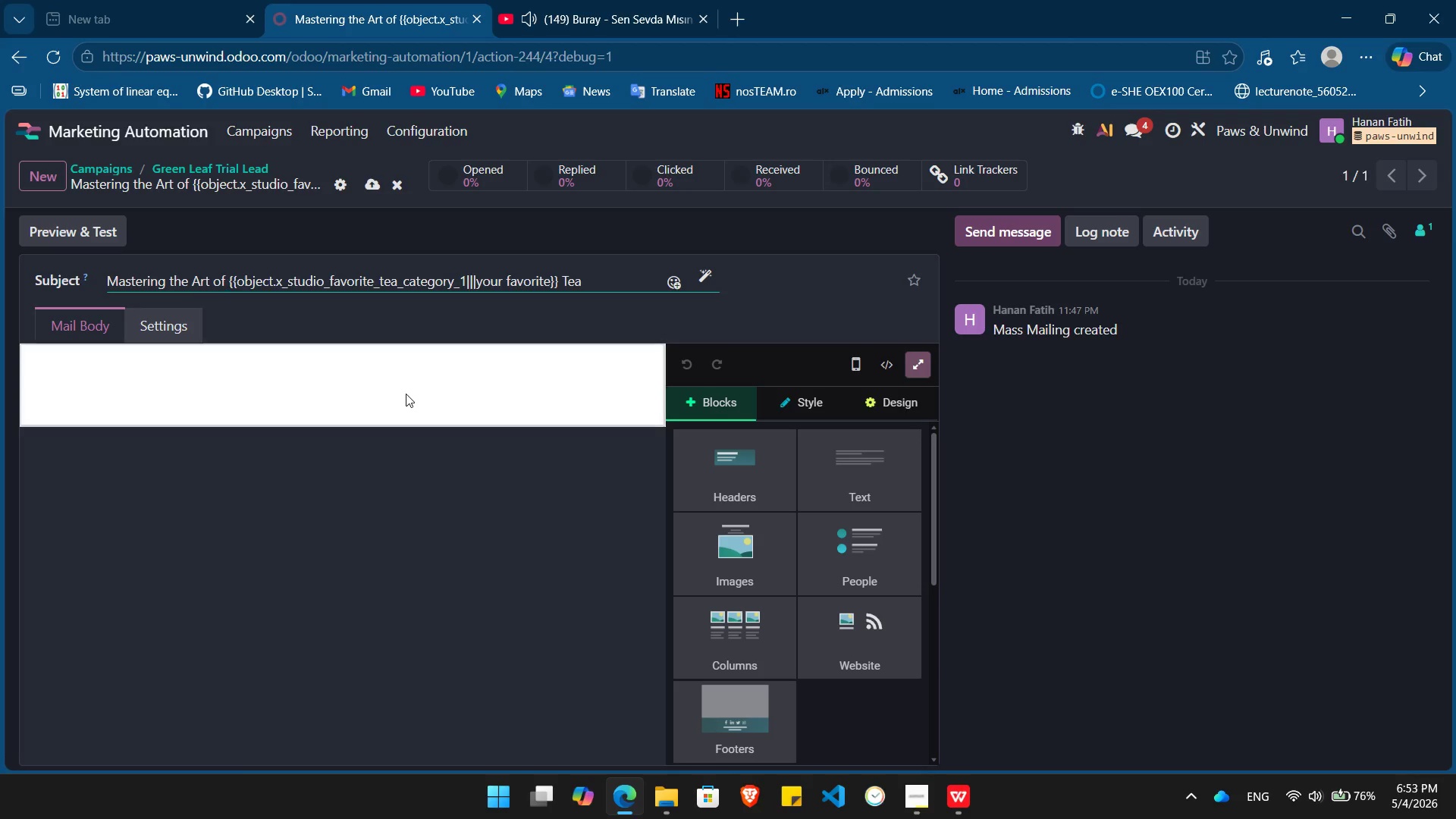 
left_click([406, 394])
 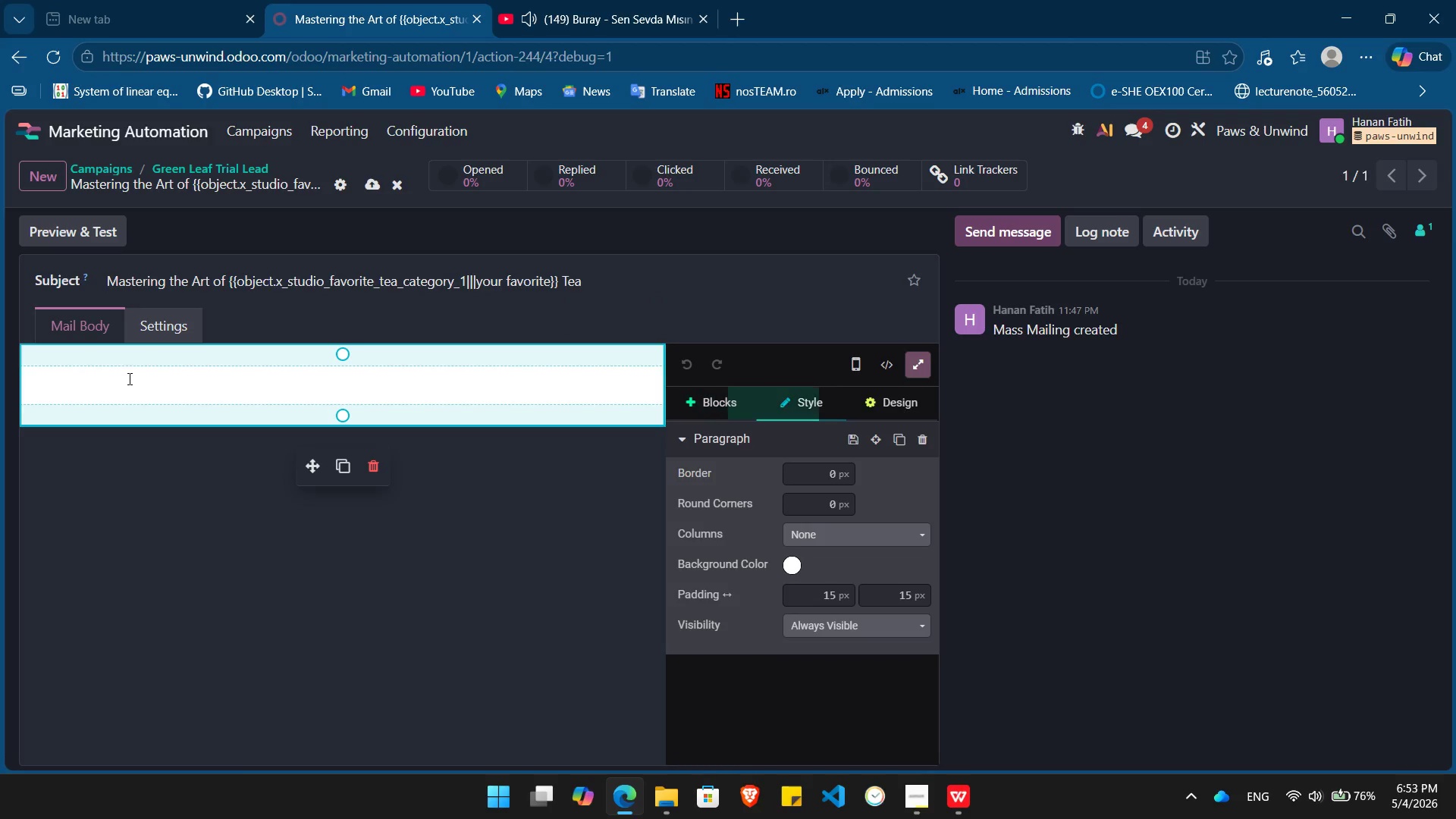 
left_click([128, 378])
 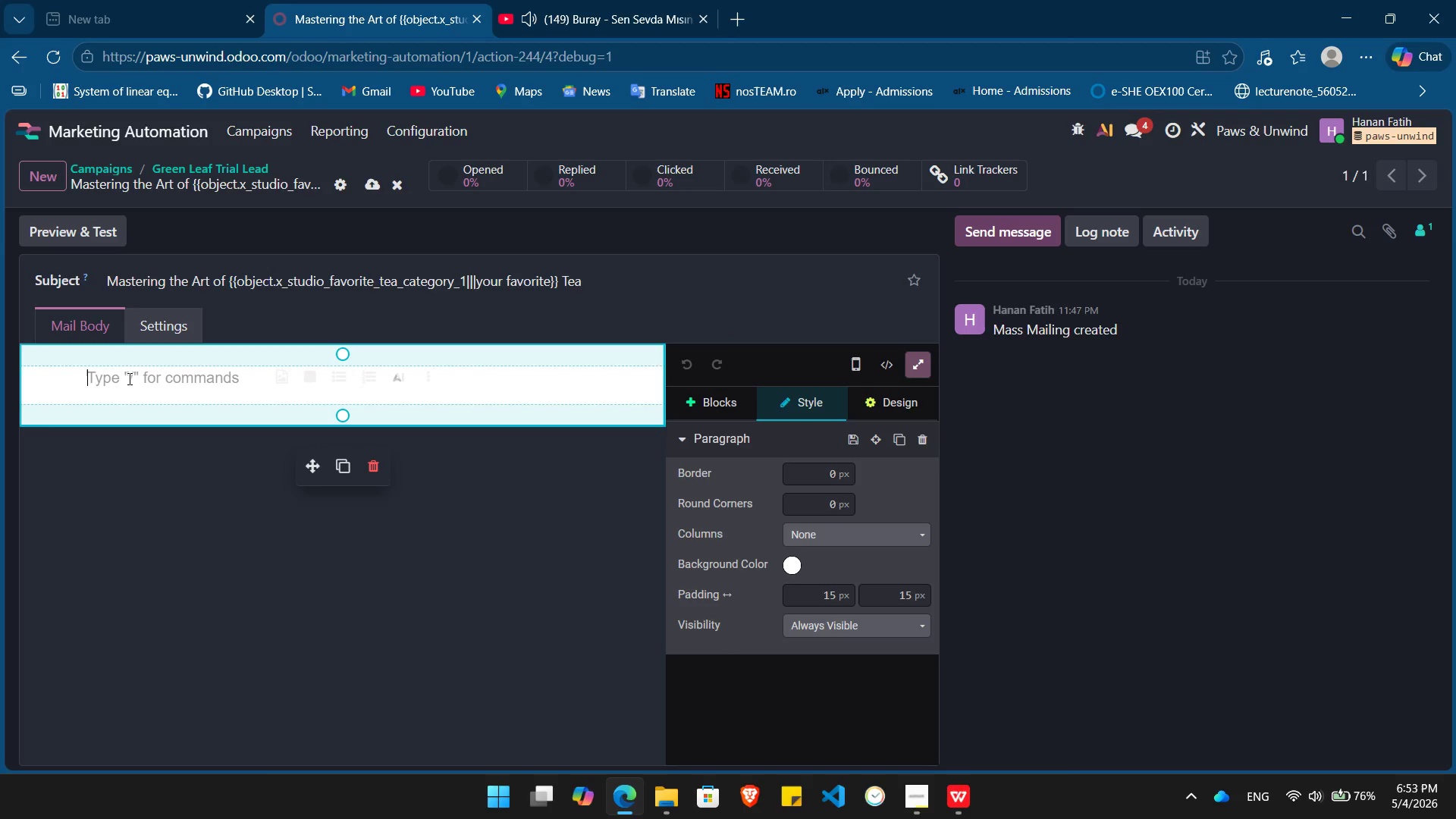 
wait(7.09)
 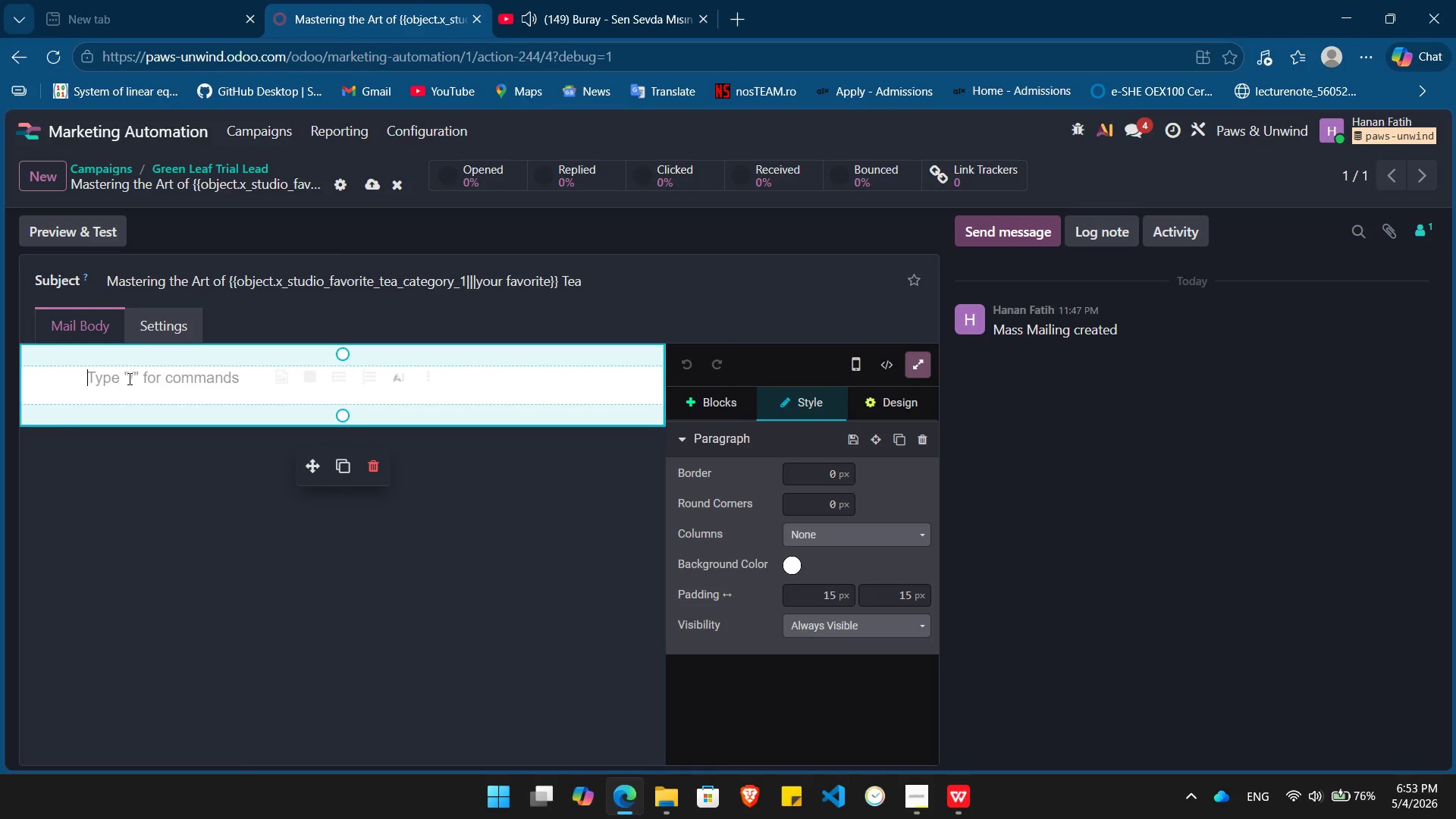 
type(Hi /)
 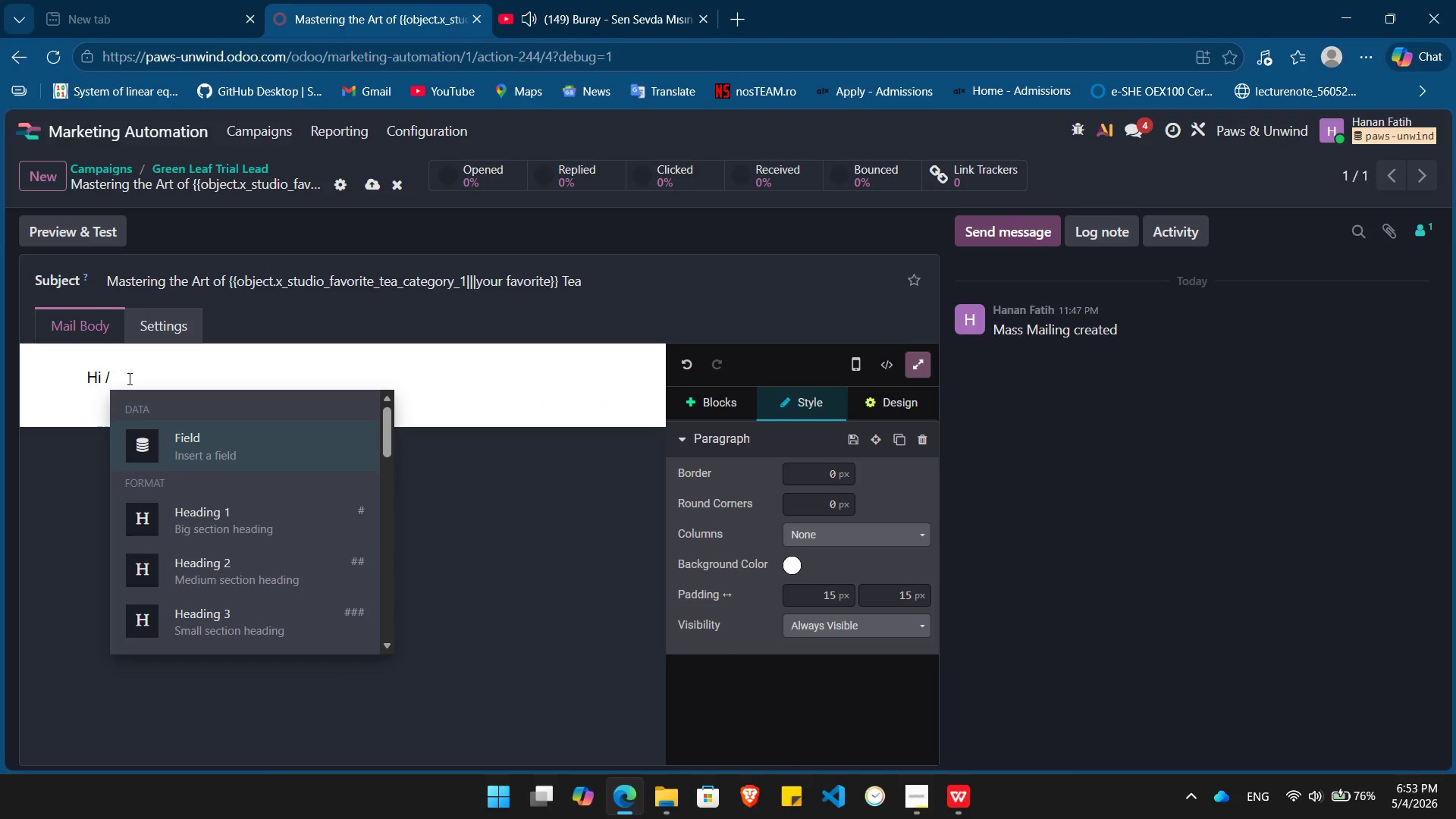 
key(Enter)
 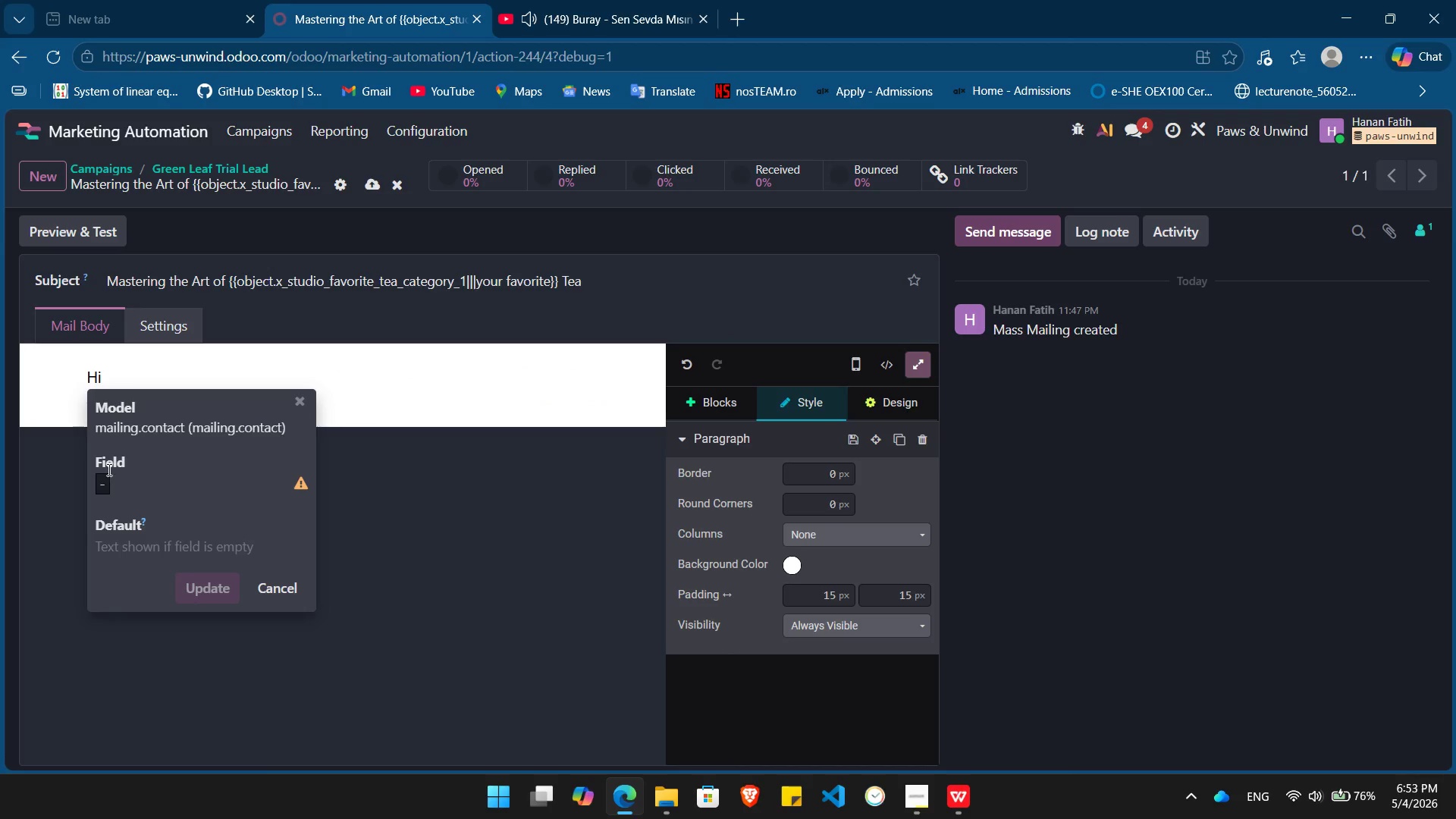 
left_click([108, 469])
 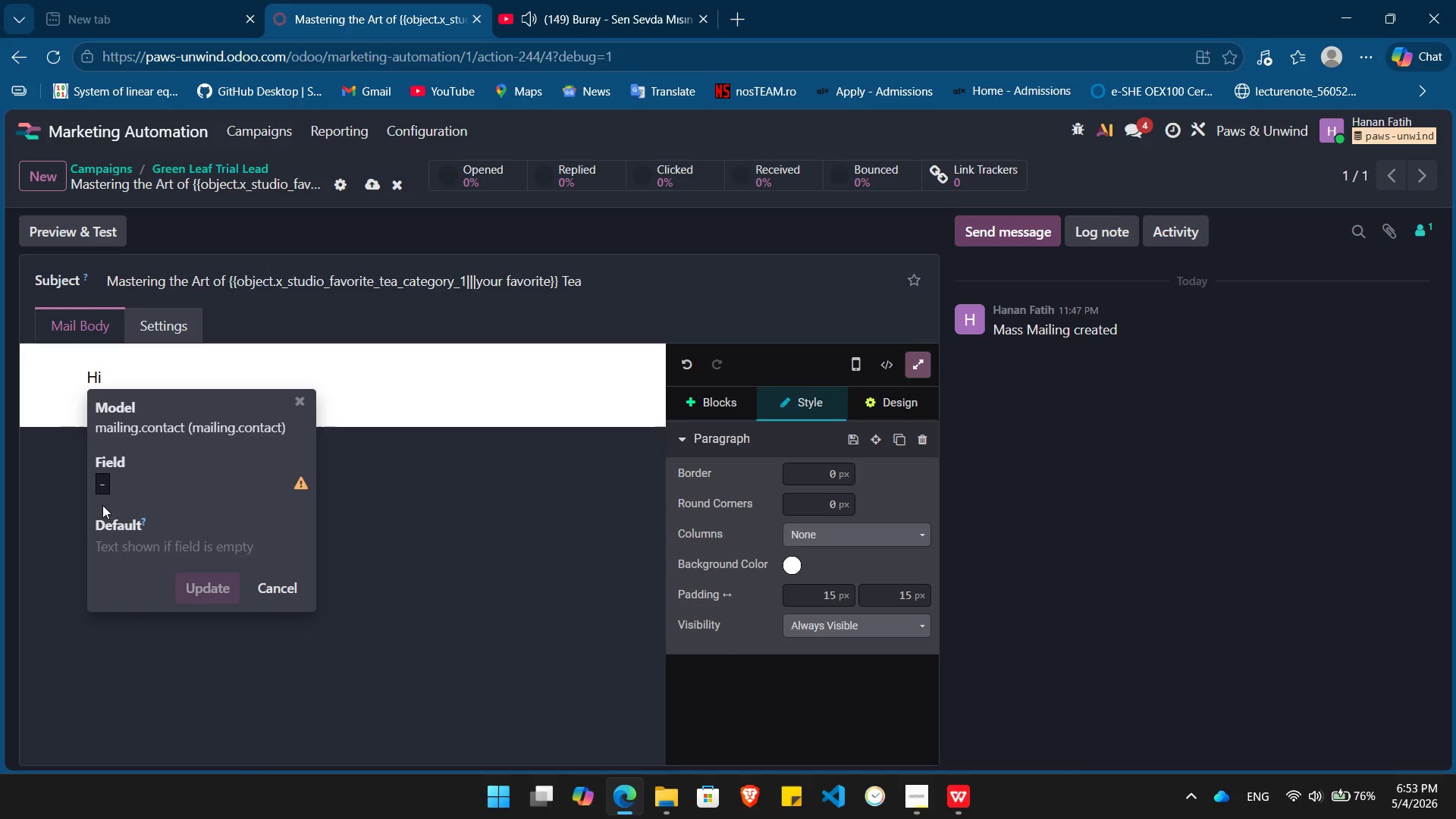 
left_click([102, 505])
 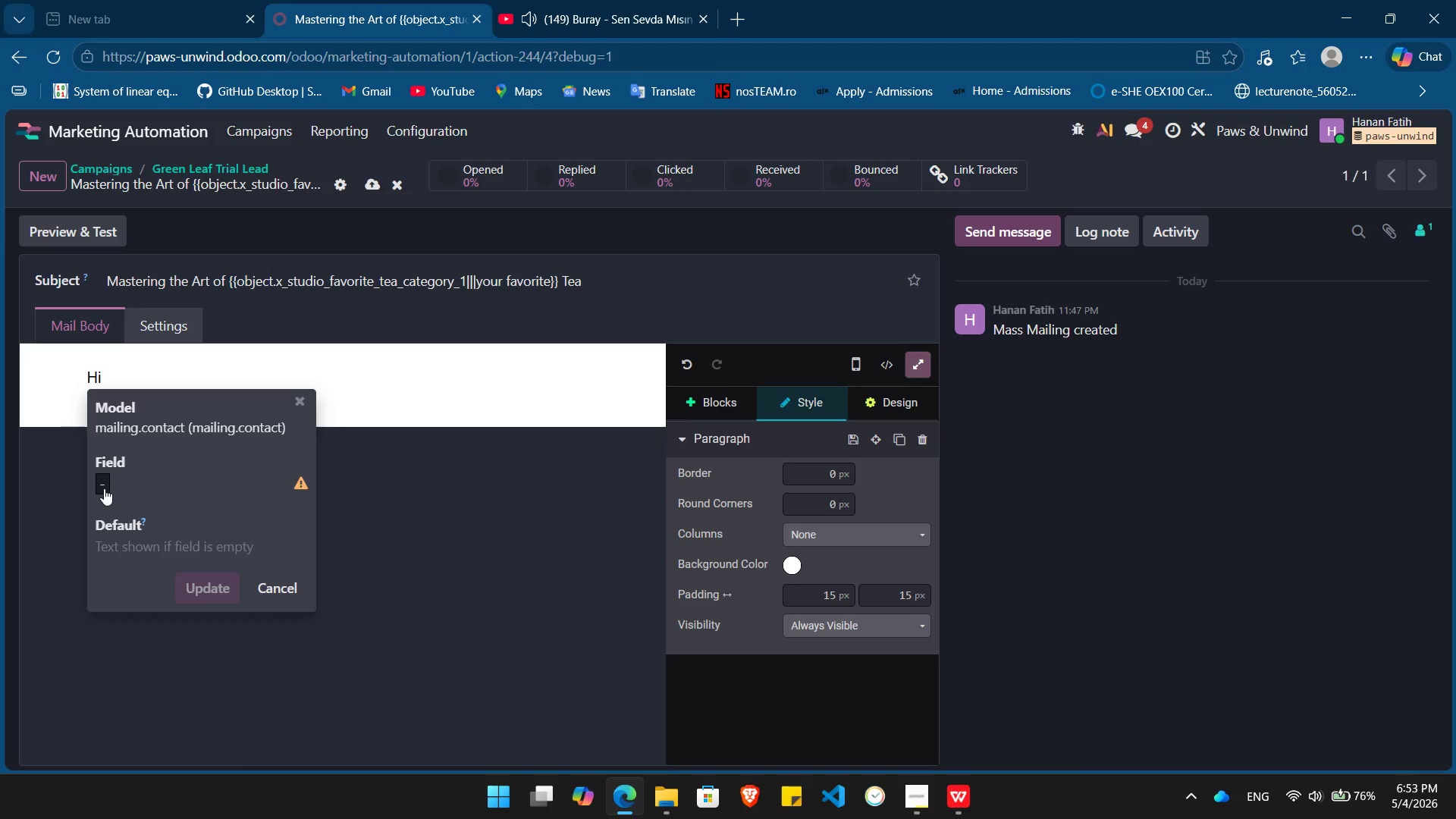 
left_click([104, 488])
 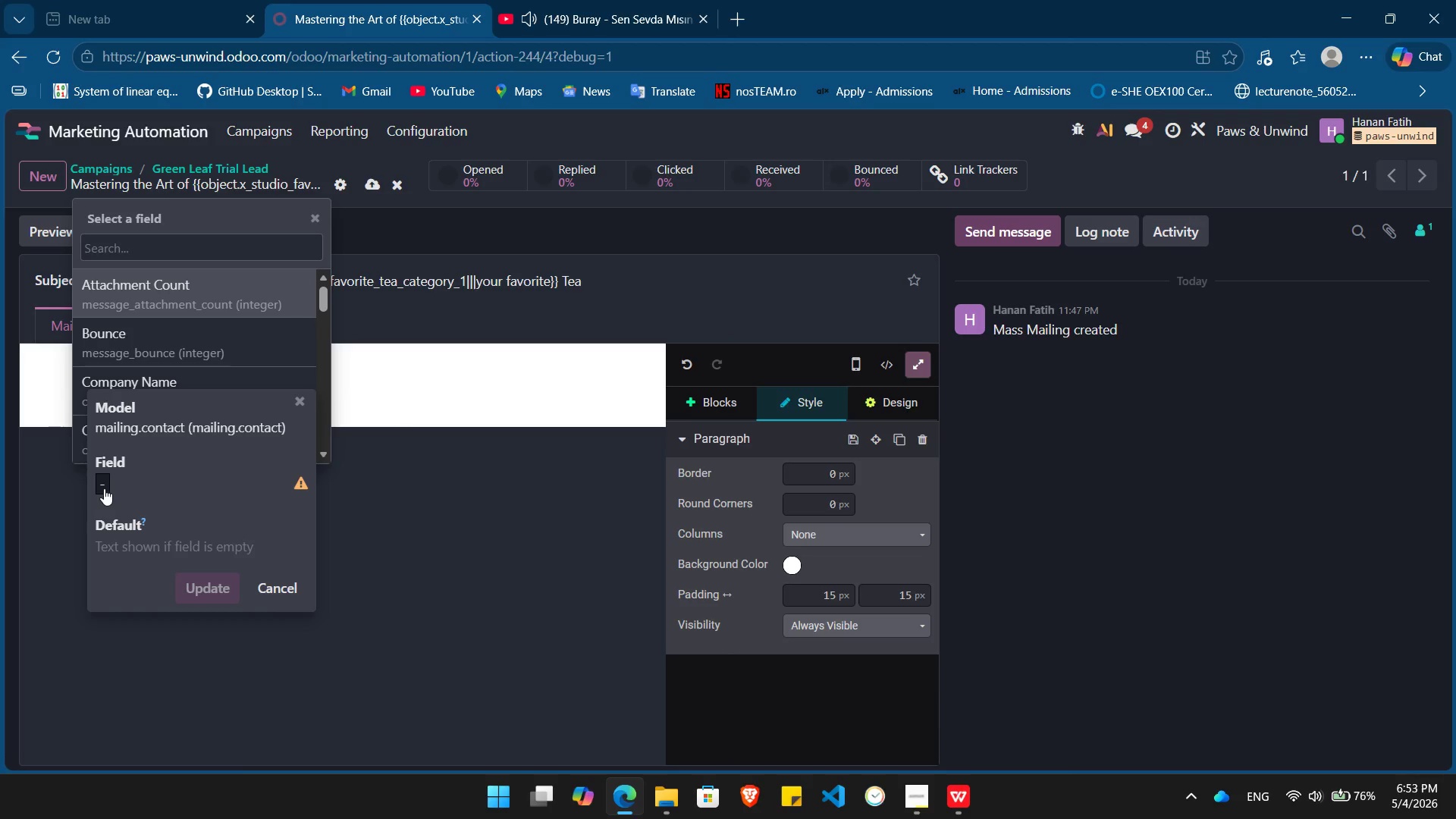 
type(name)
 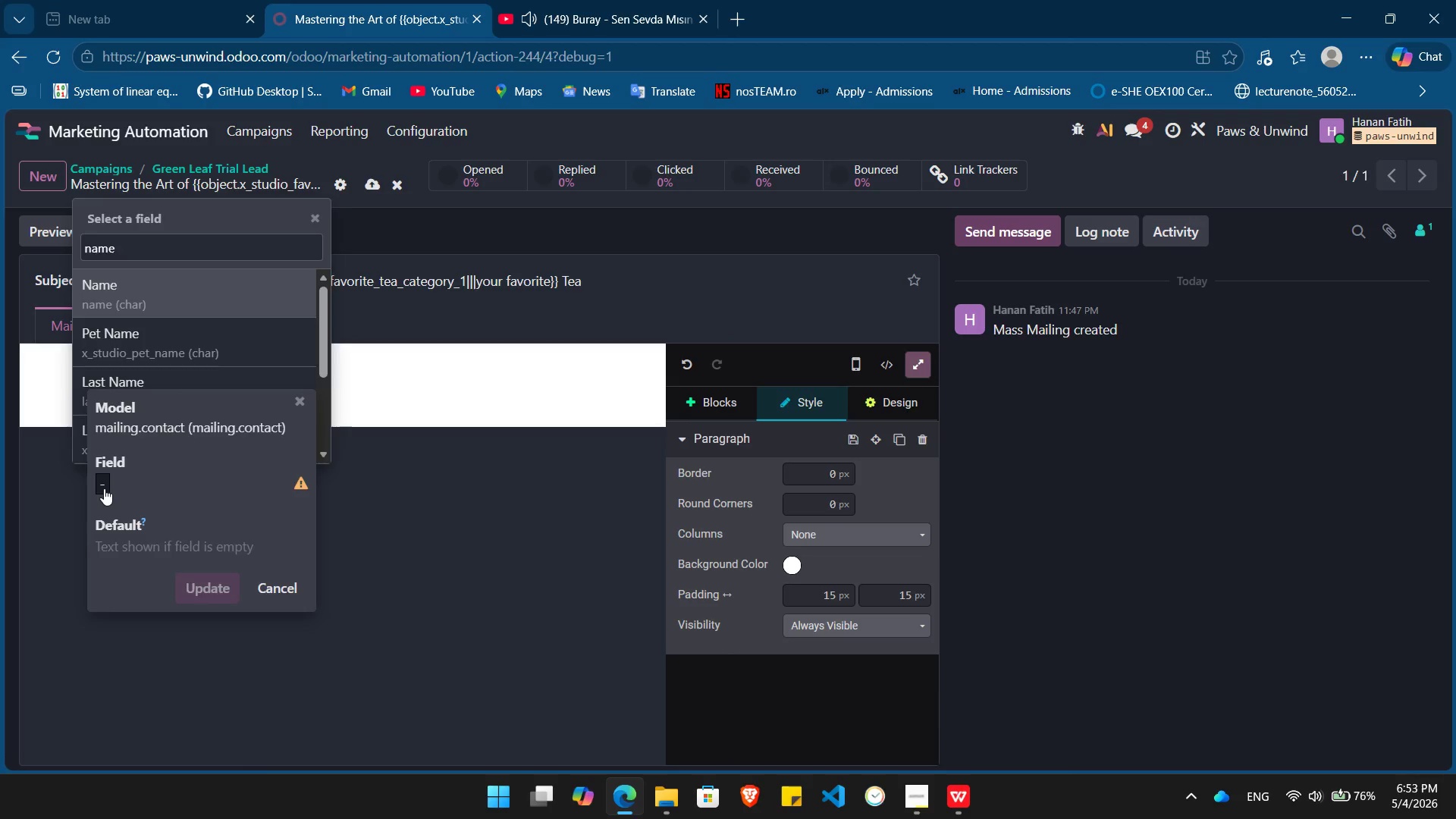 
key(Enter)
 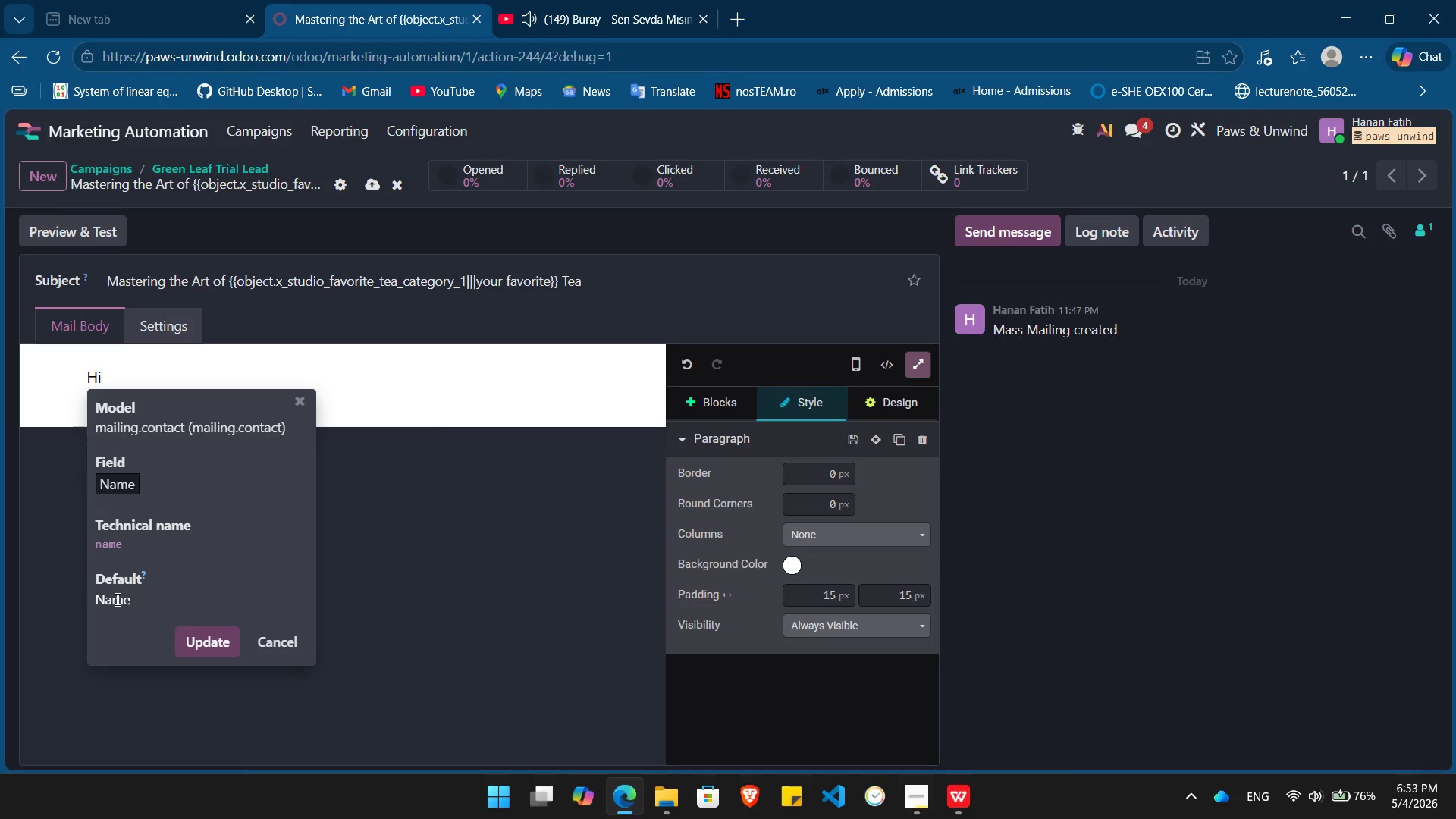 
double_click([116, 599])
 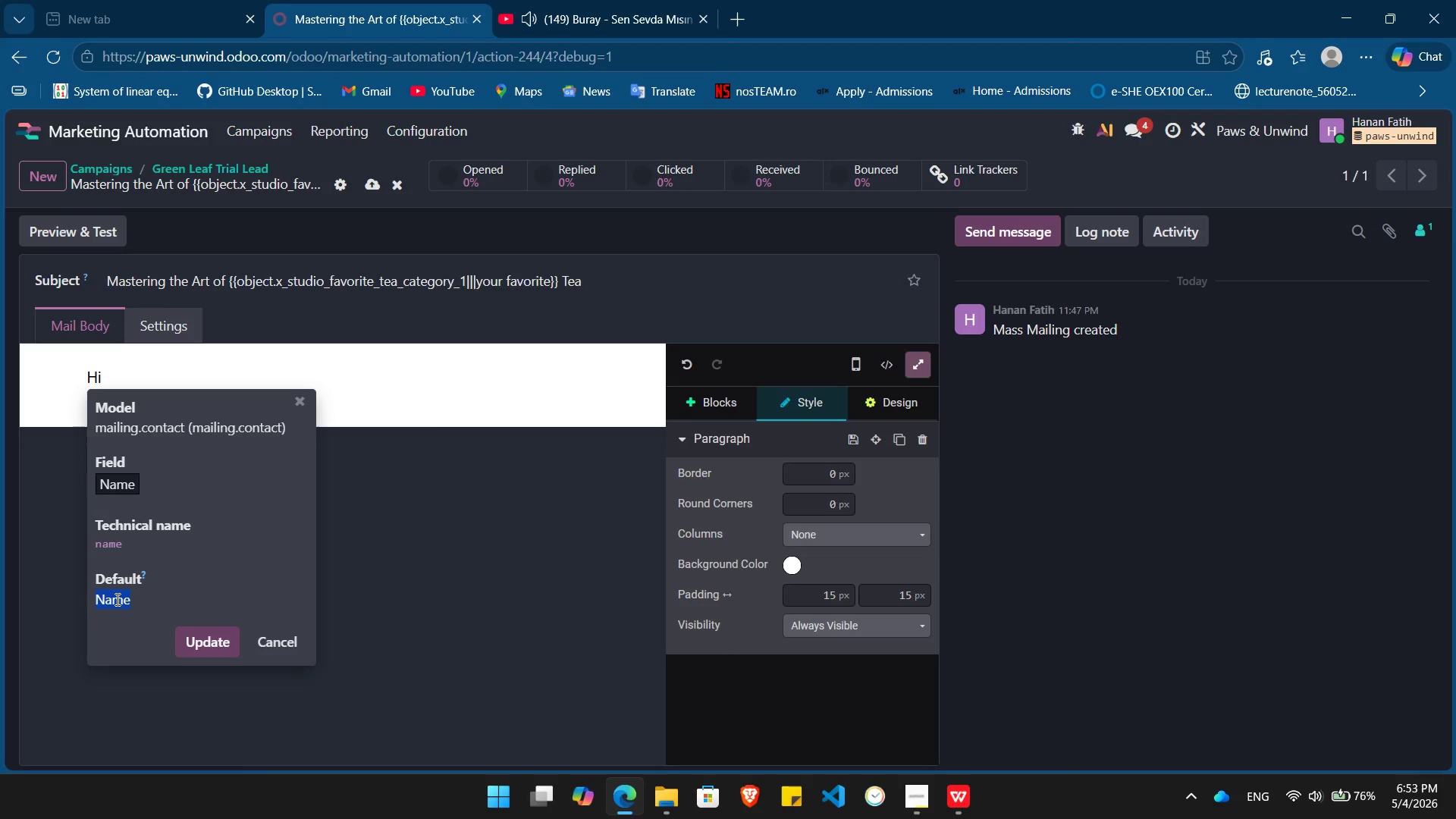 
key(Shift+BracketLeft)
 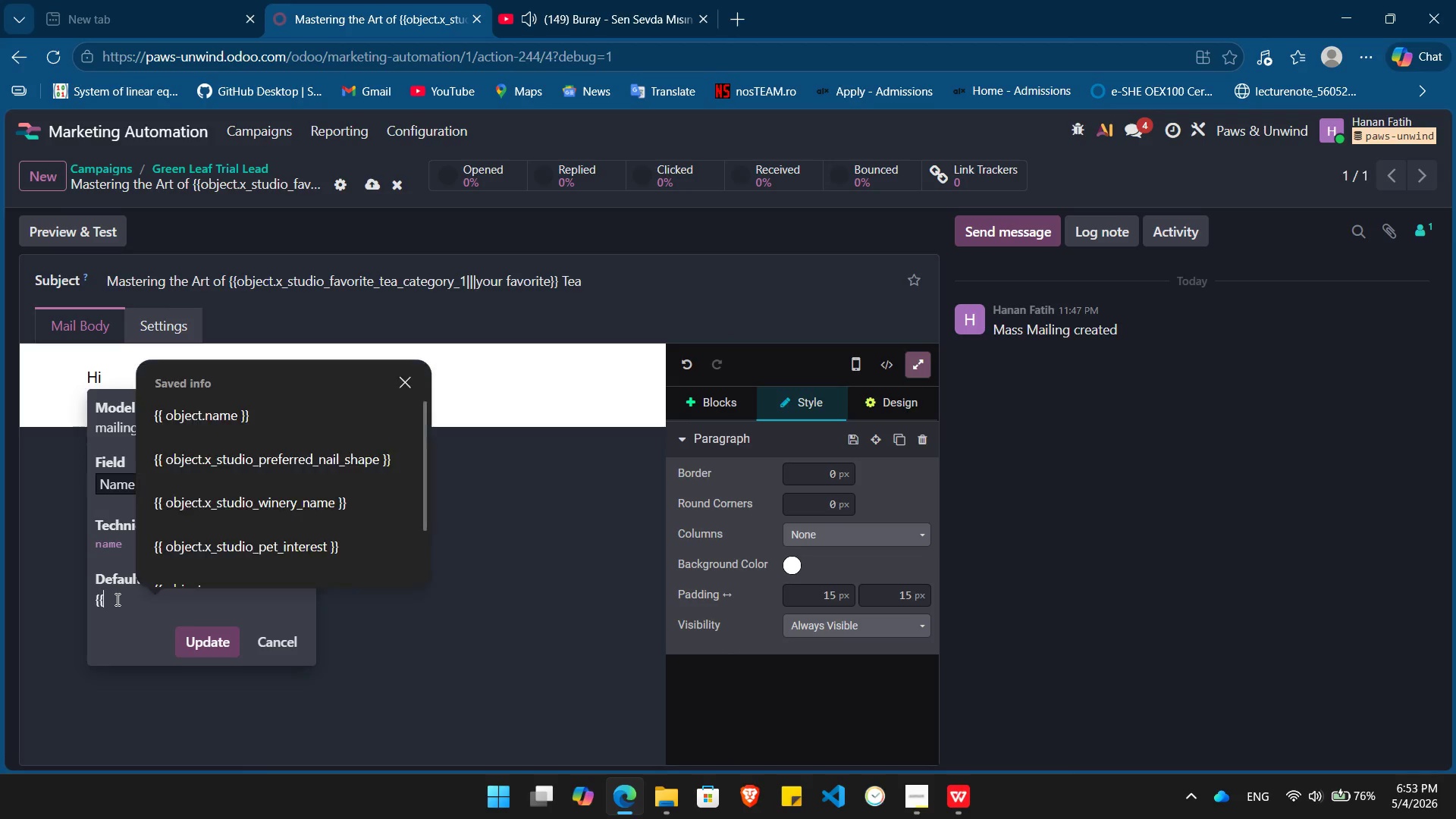 
key(Shift+BracketLeft)
 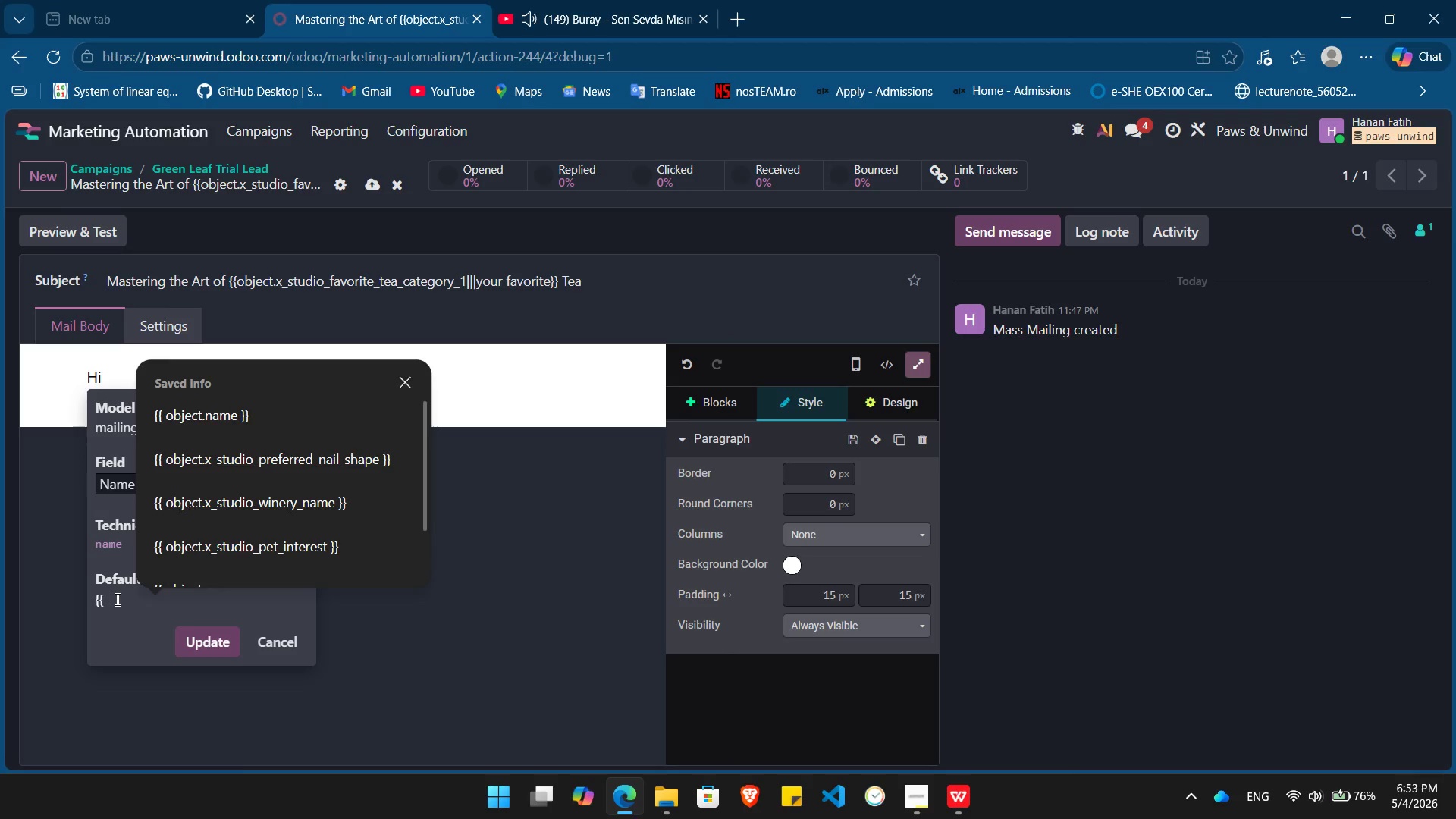 
key(ArrowDown)
 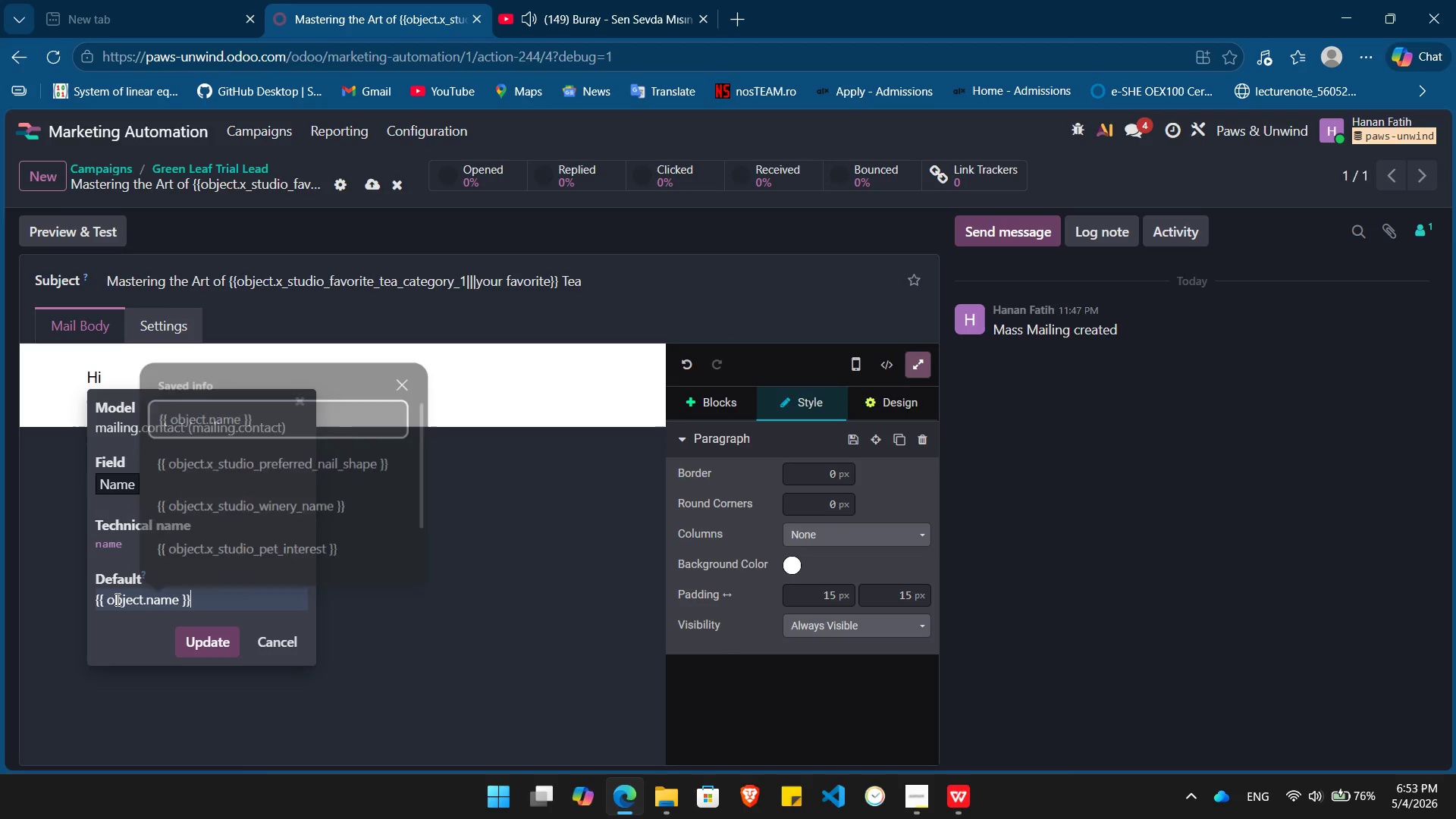 
key(Enter)
 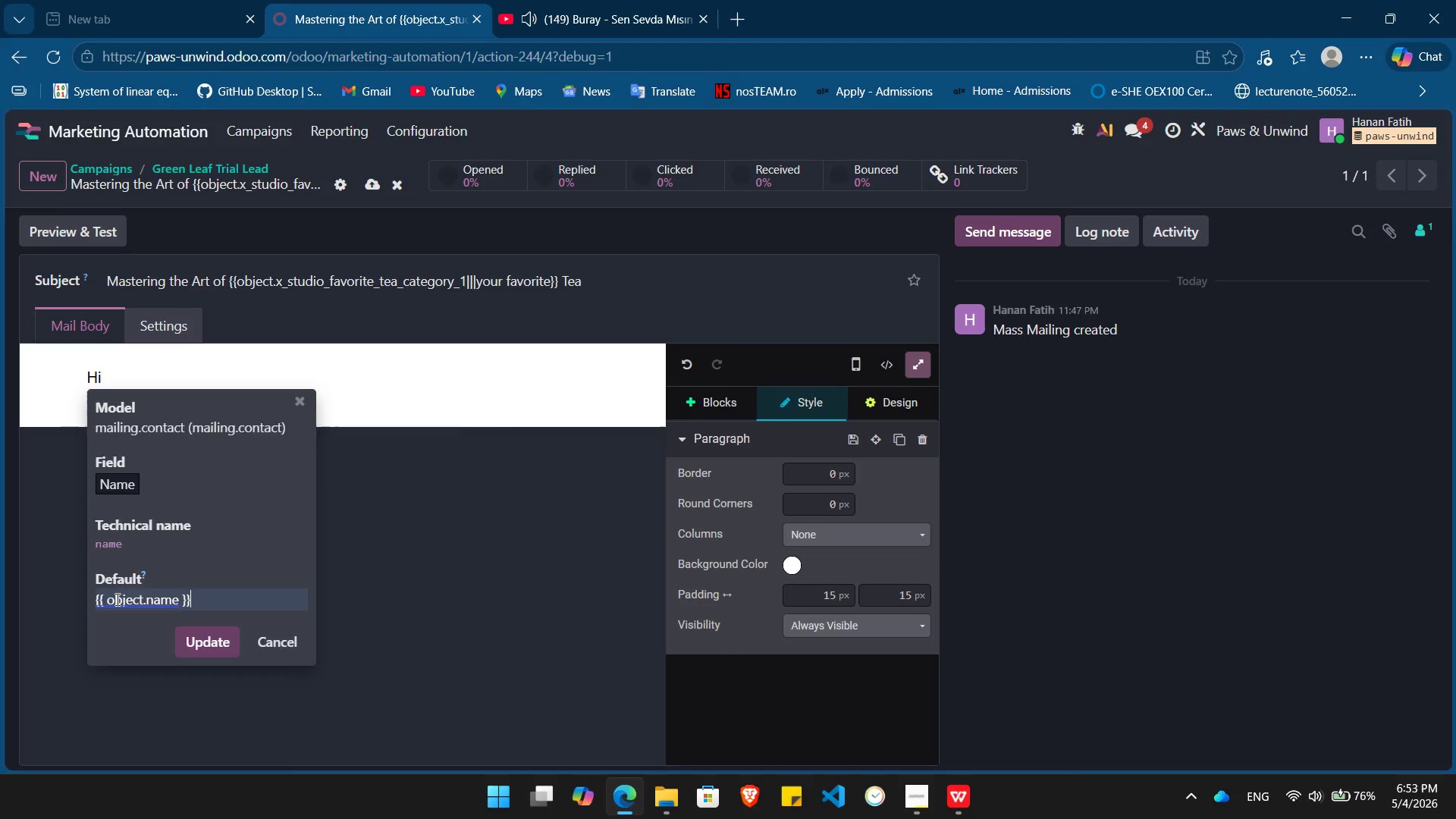 
key(Enter)
 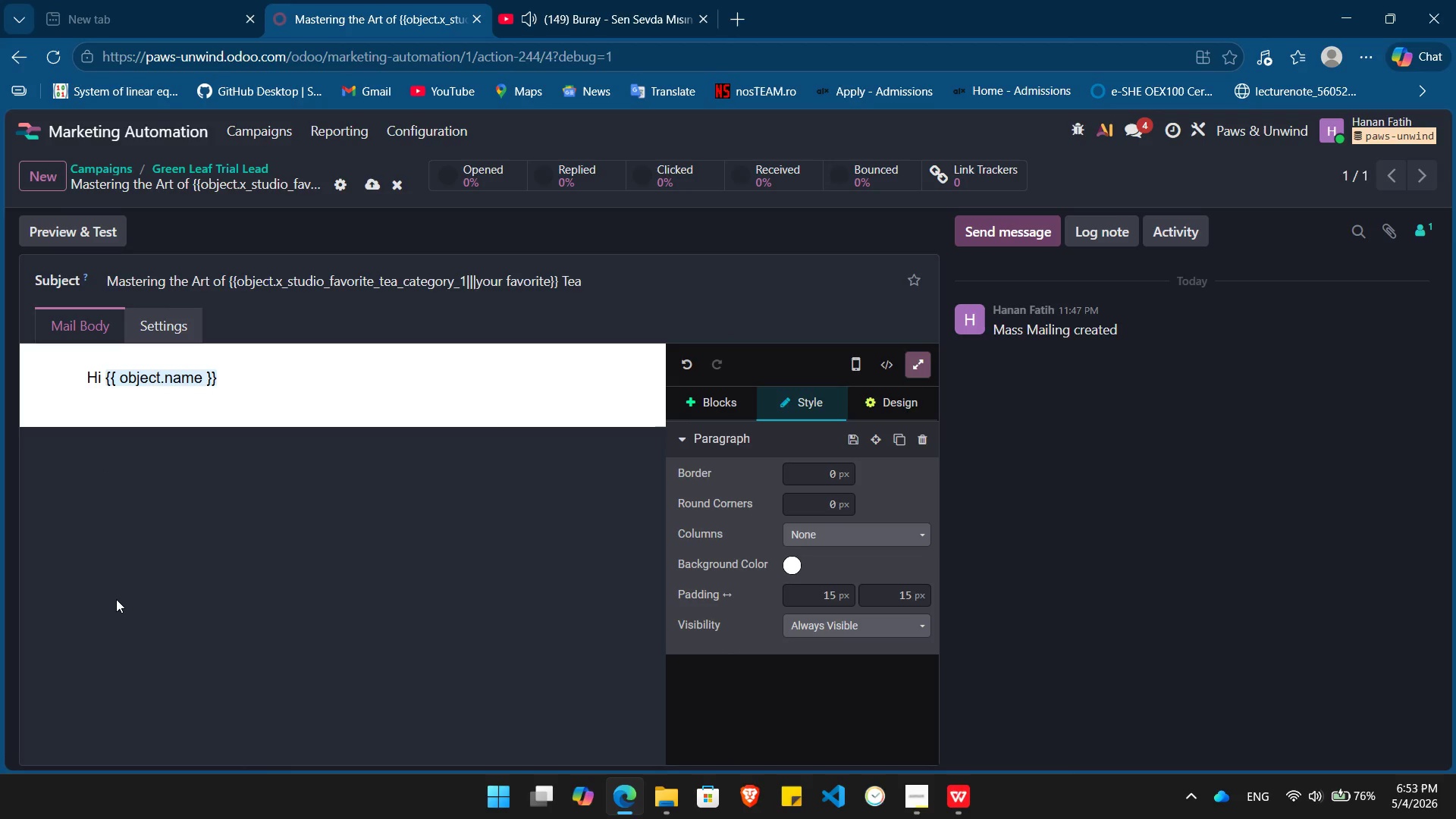 
key(Comma)
 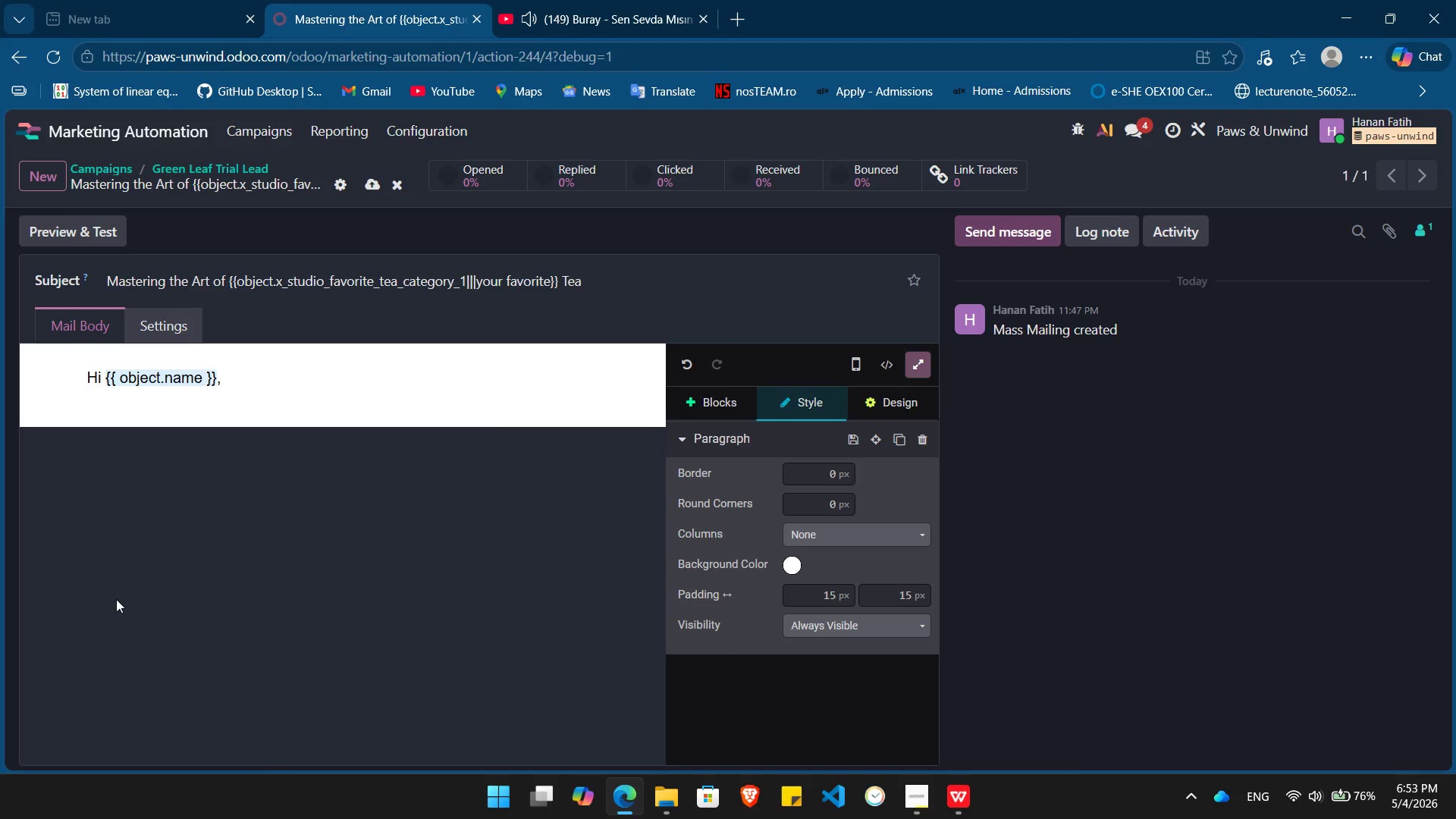 
key(Enter)
 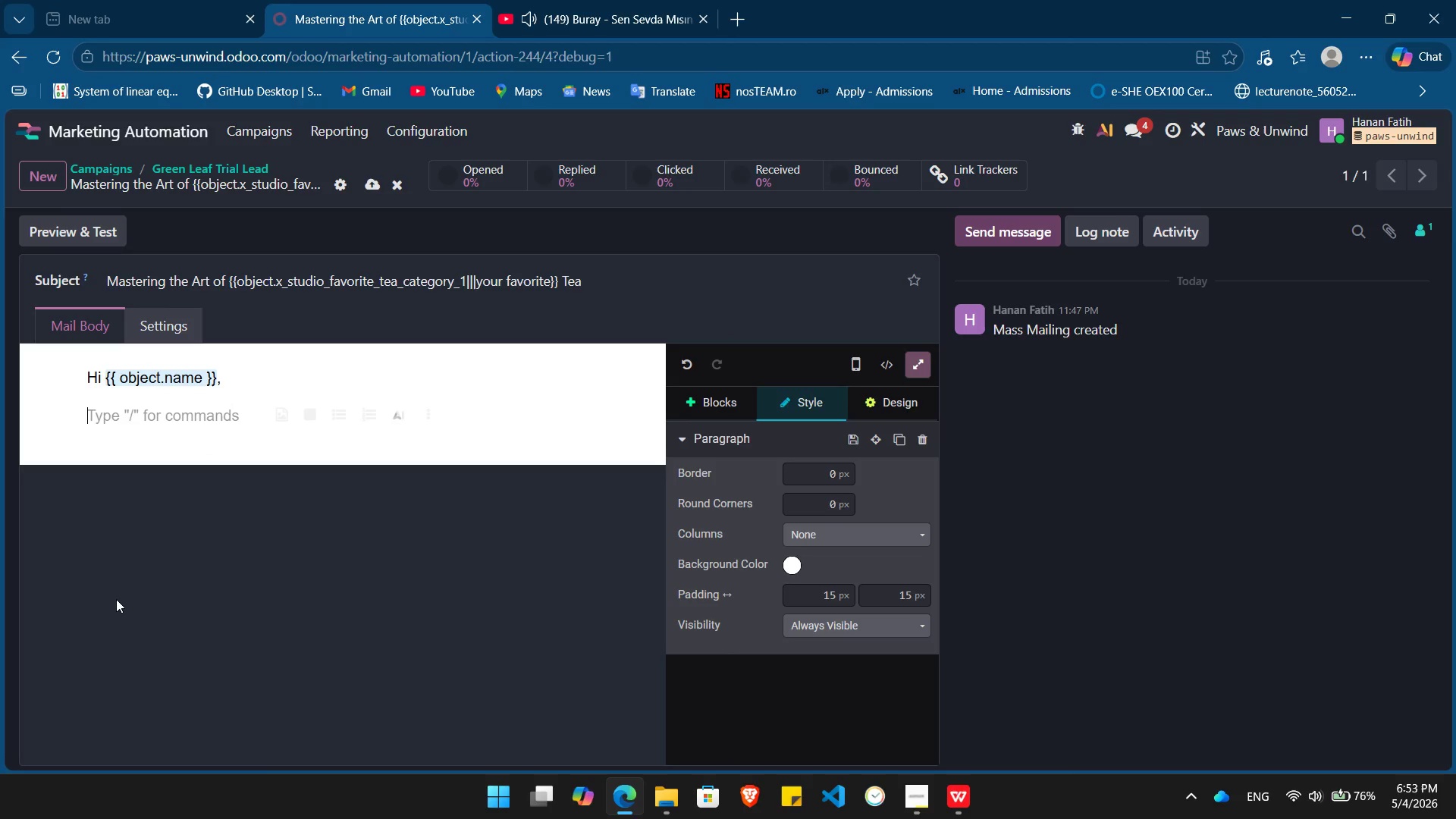 
type(We noticed you have an affinity for /)
 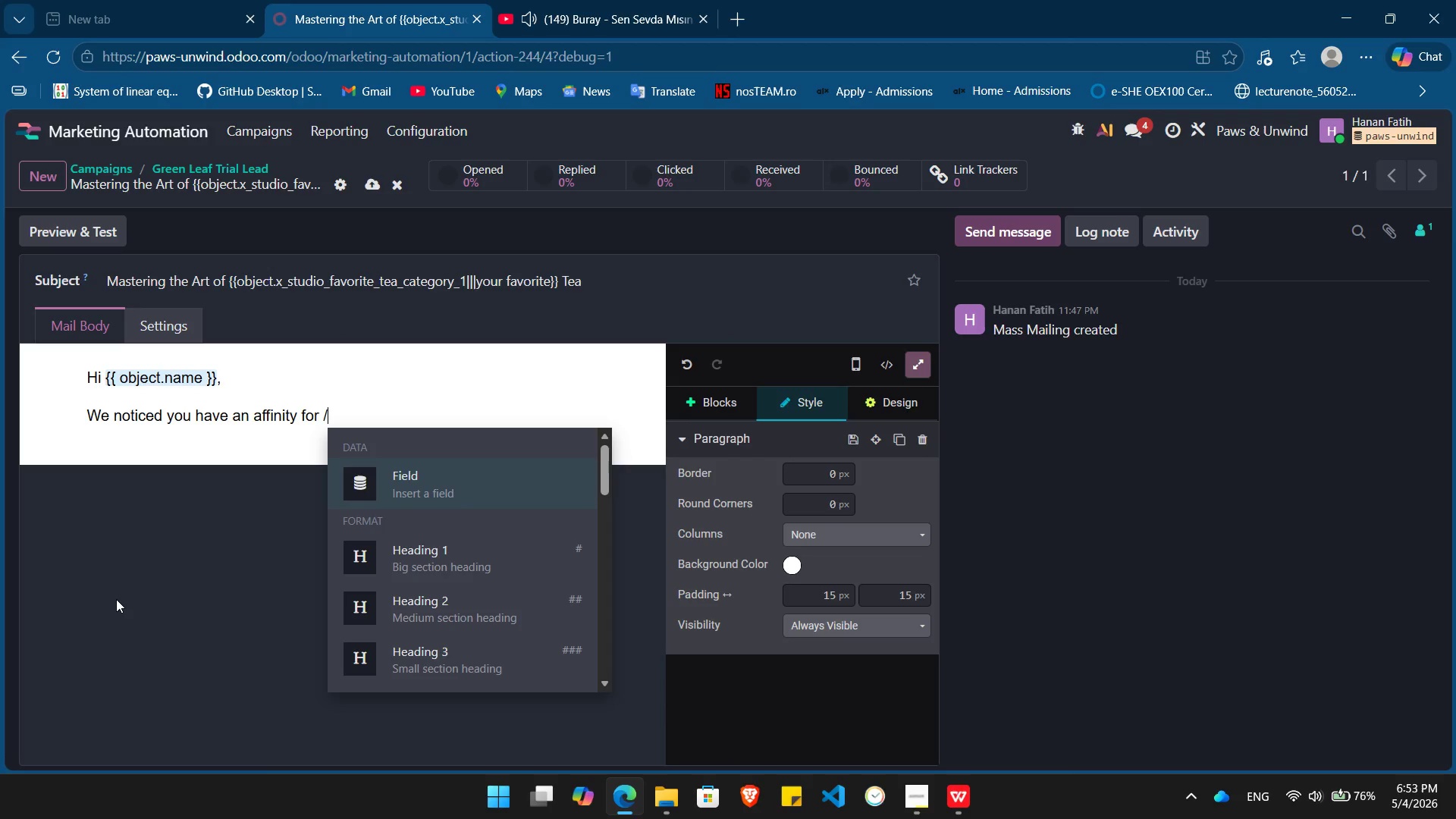 
key(Enter)
 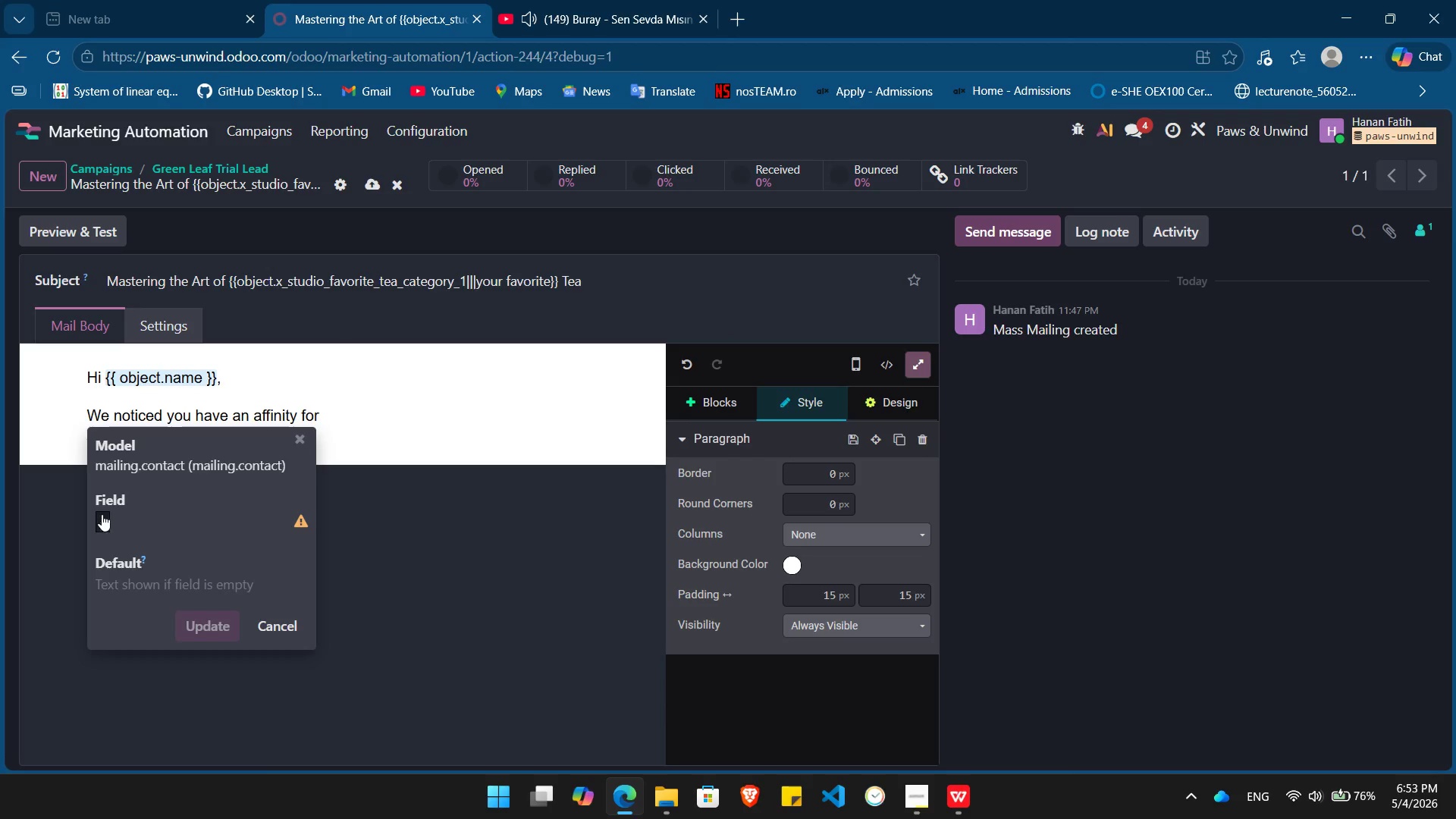 
left_click([101, 519])
 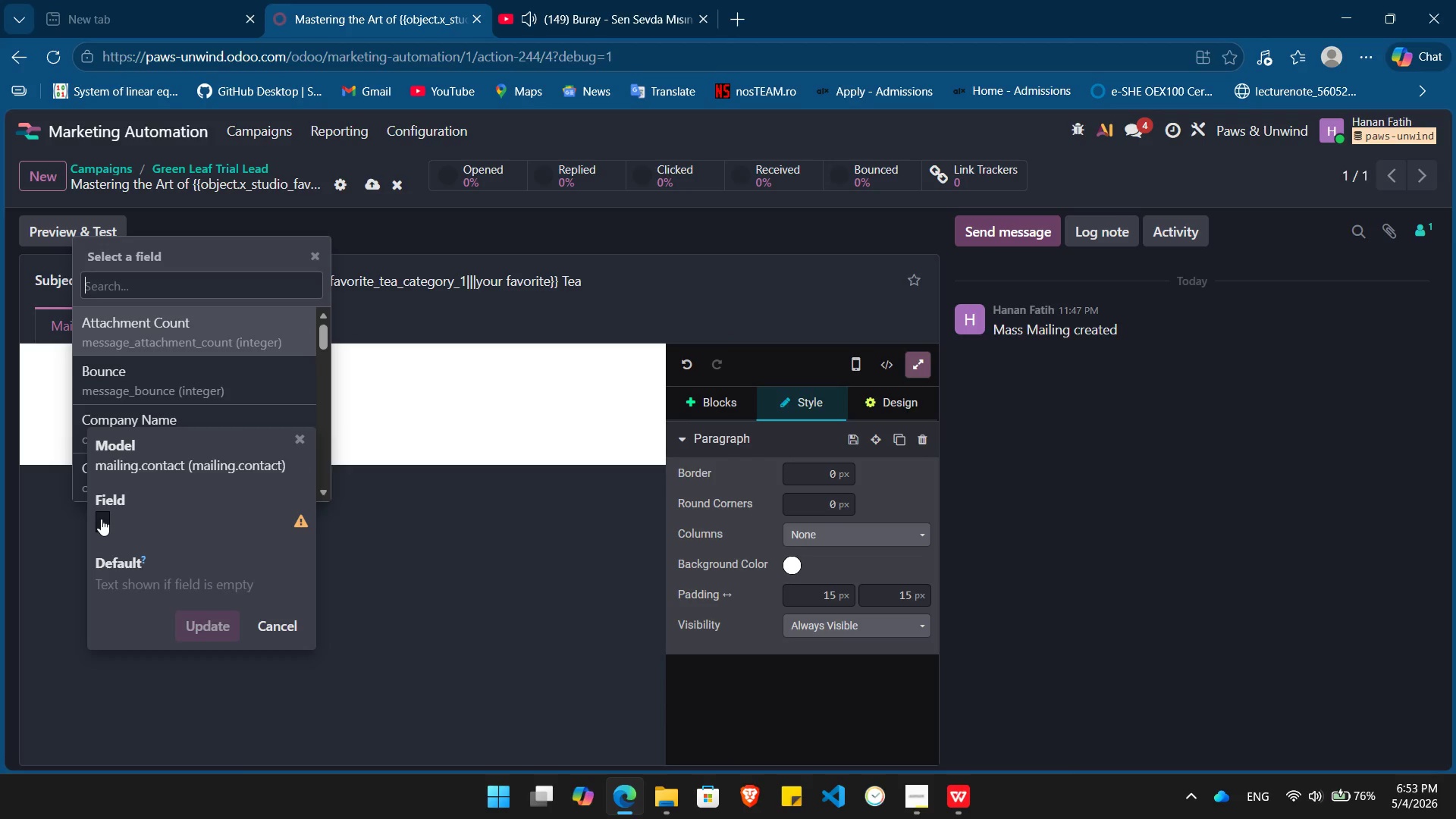 
type(fav)
 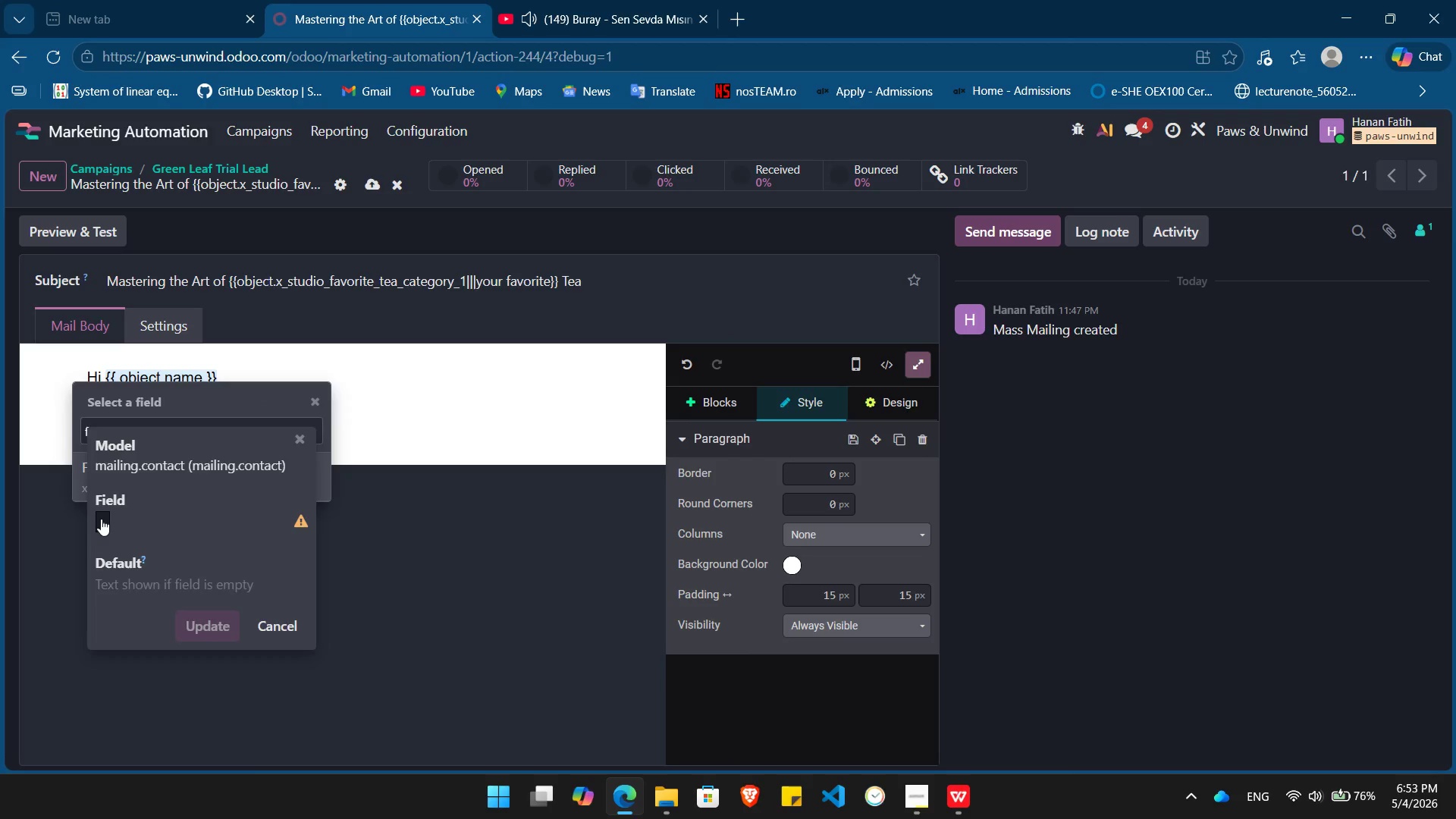 
key(Enter)
 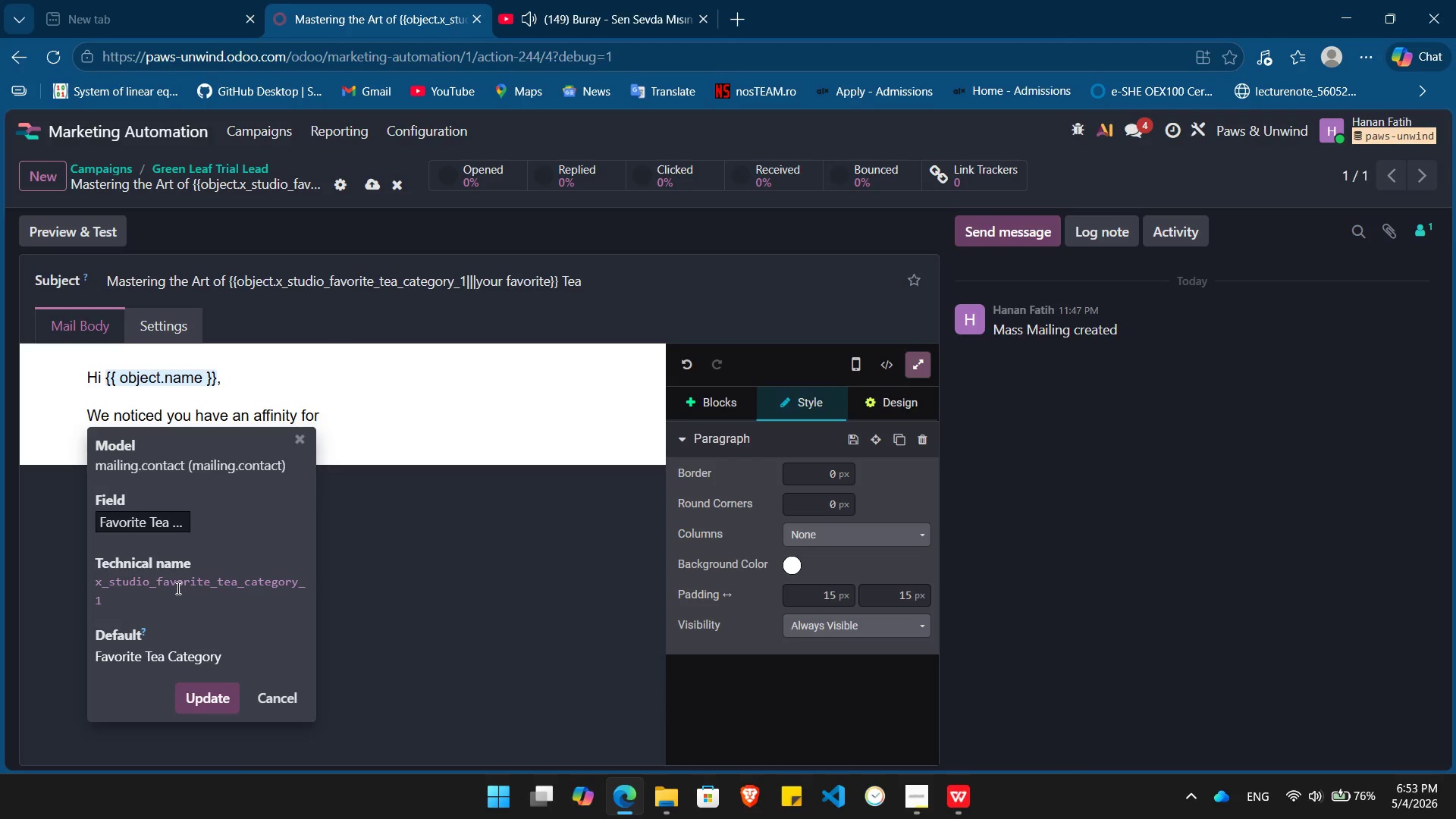 
double_click([177, 588])
 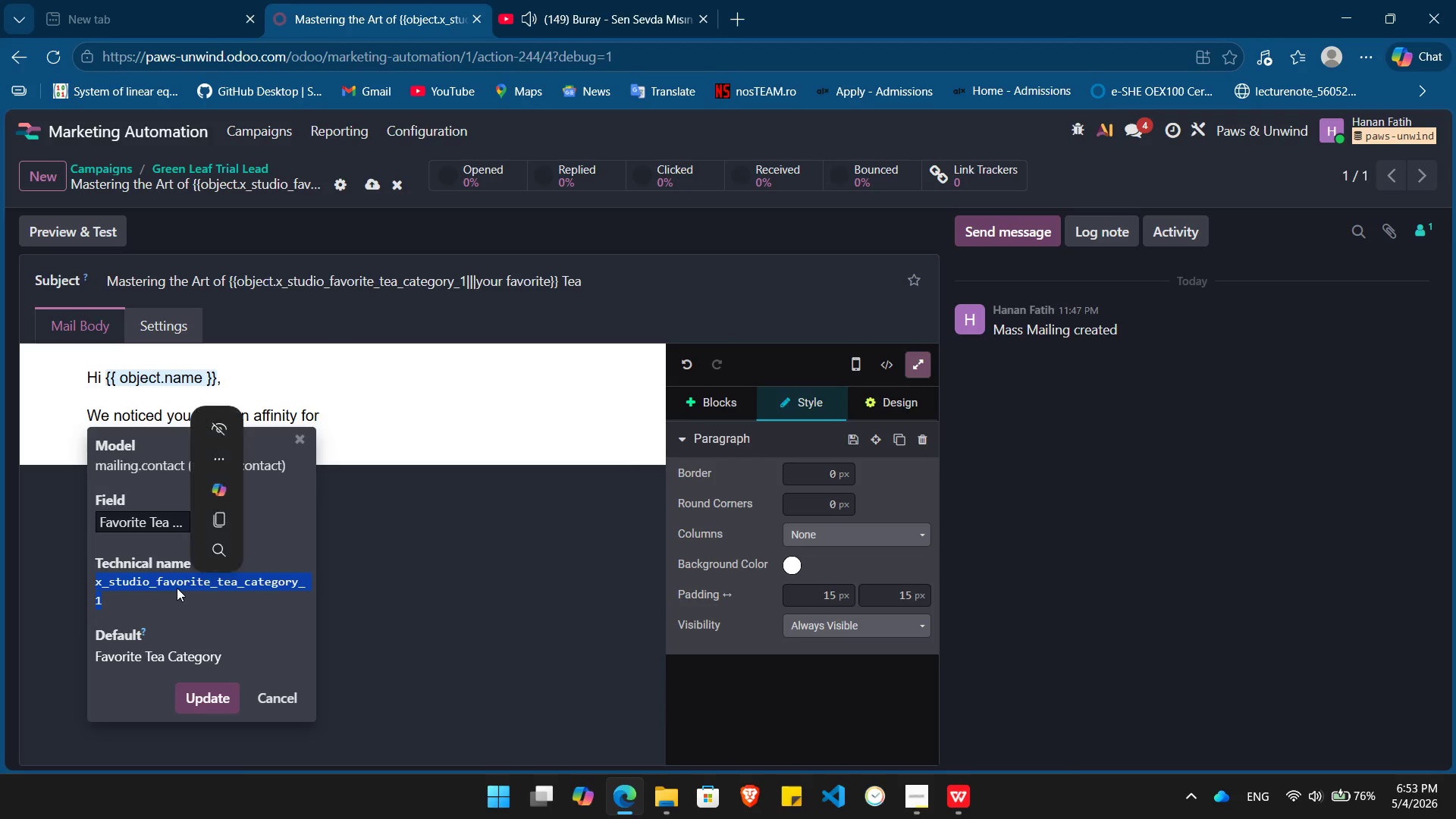 
key(Control+ControlLeft)
 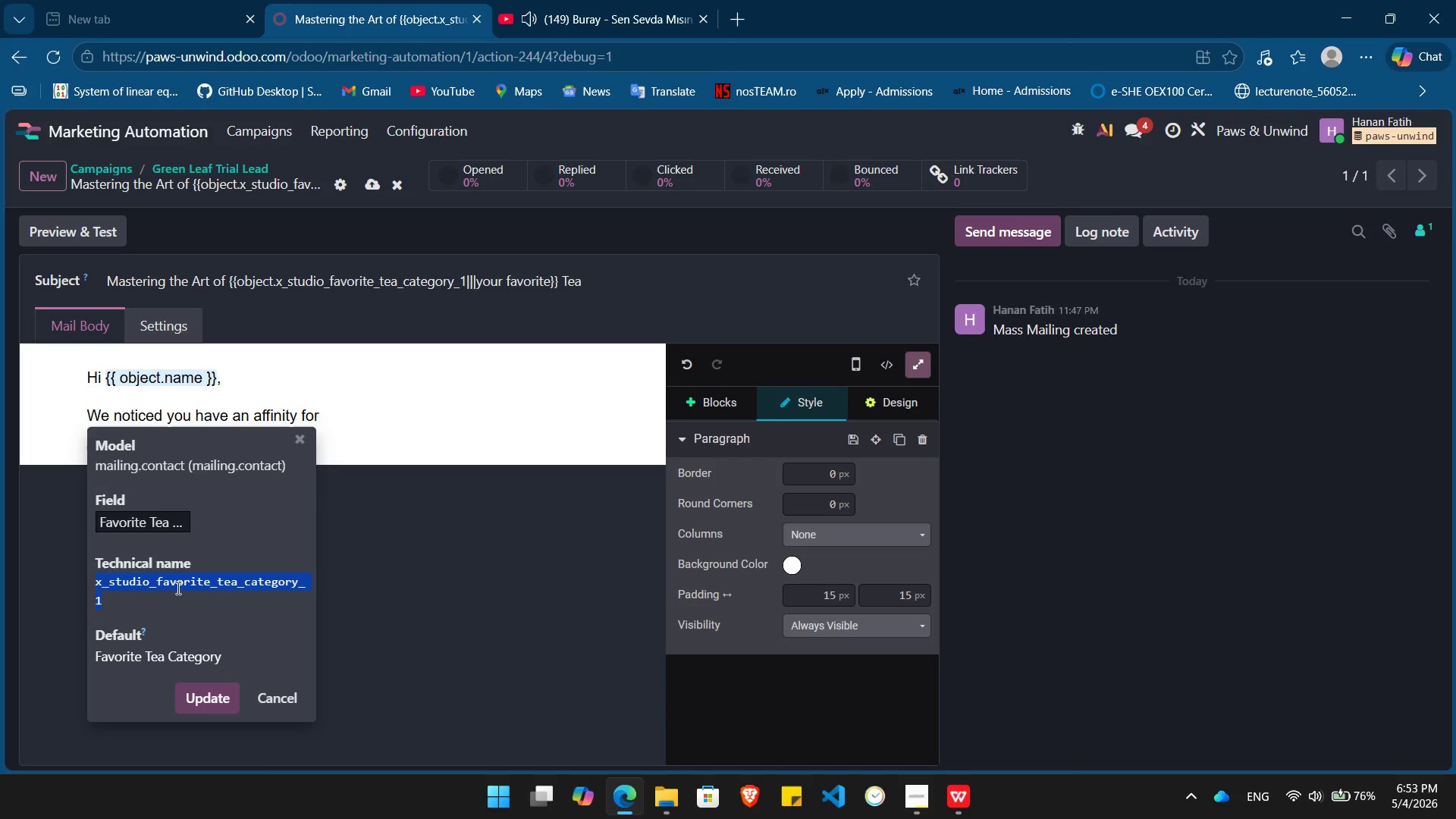 
key(Control+C)
 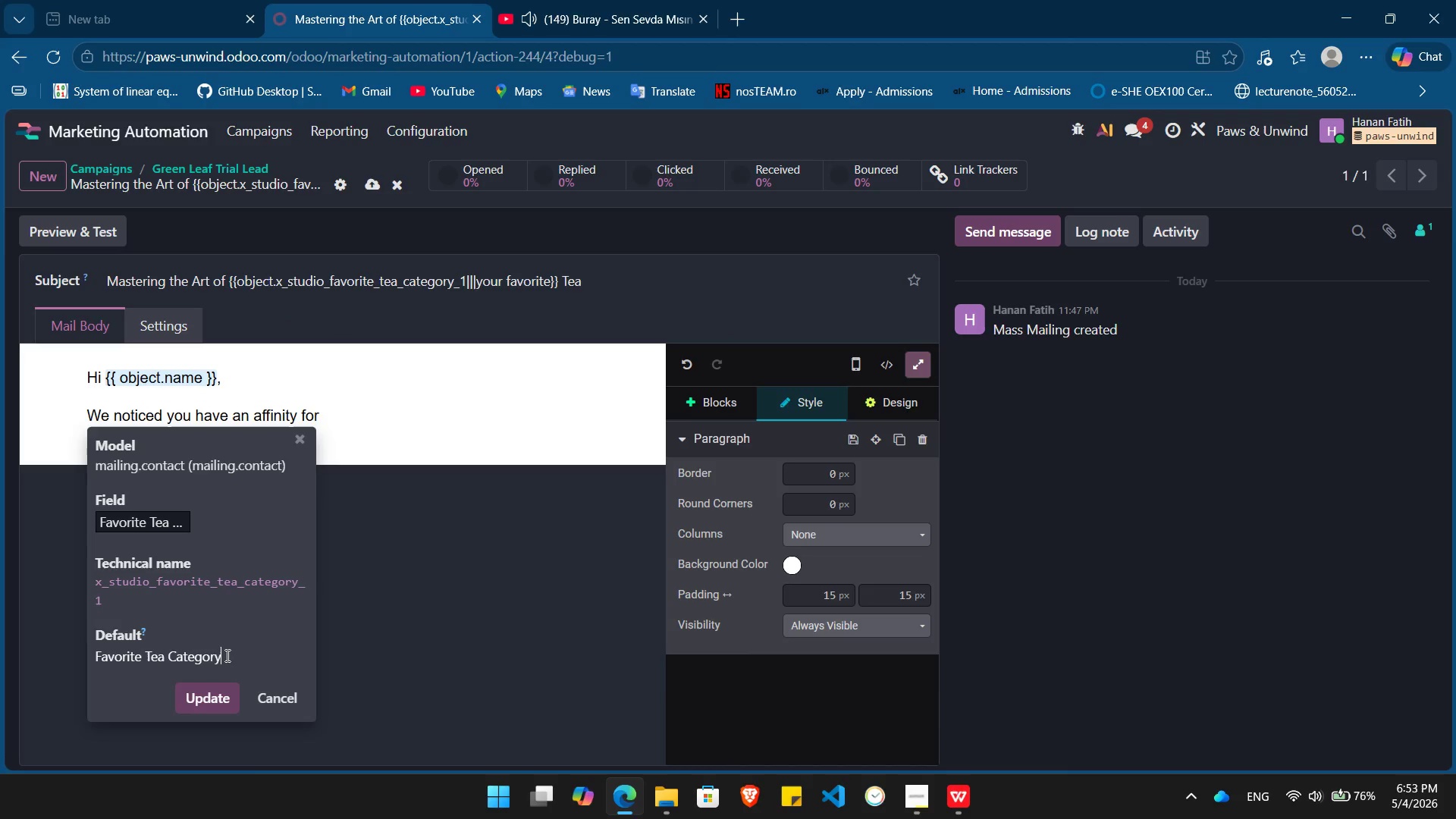 
double_click([226, 655])
 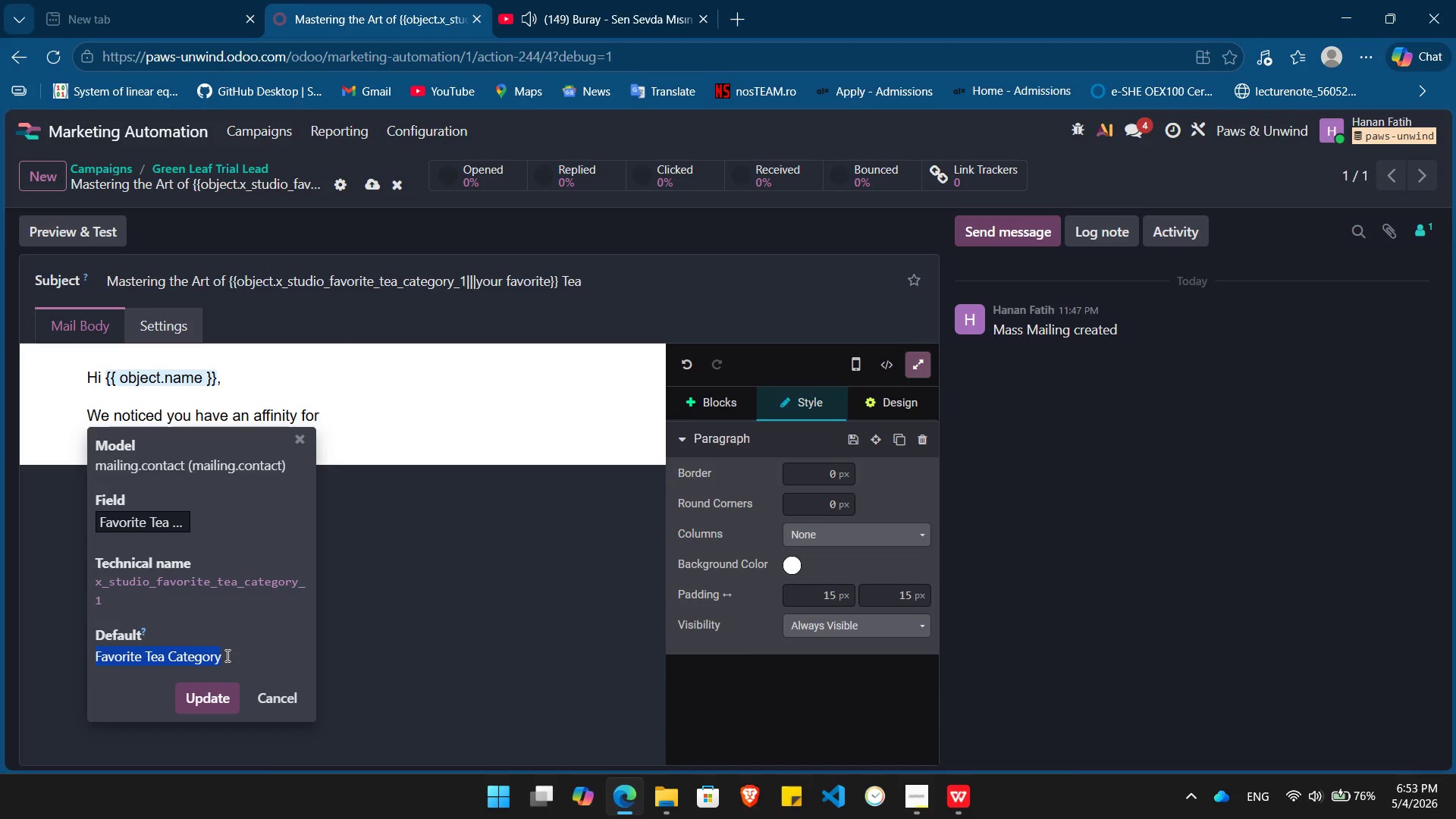 
triple_click([226, 655])
 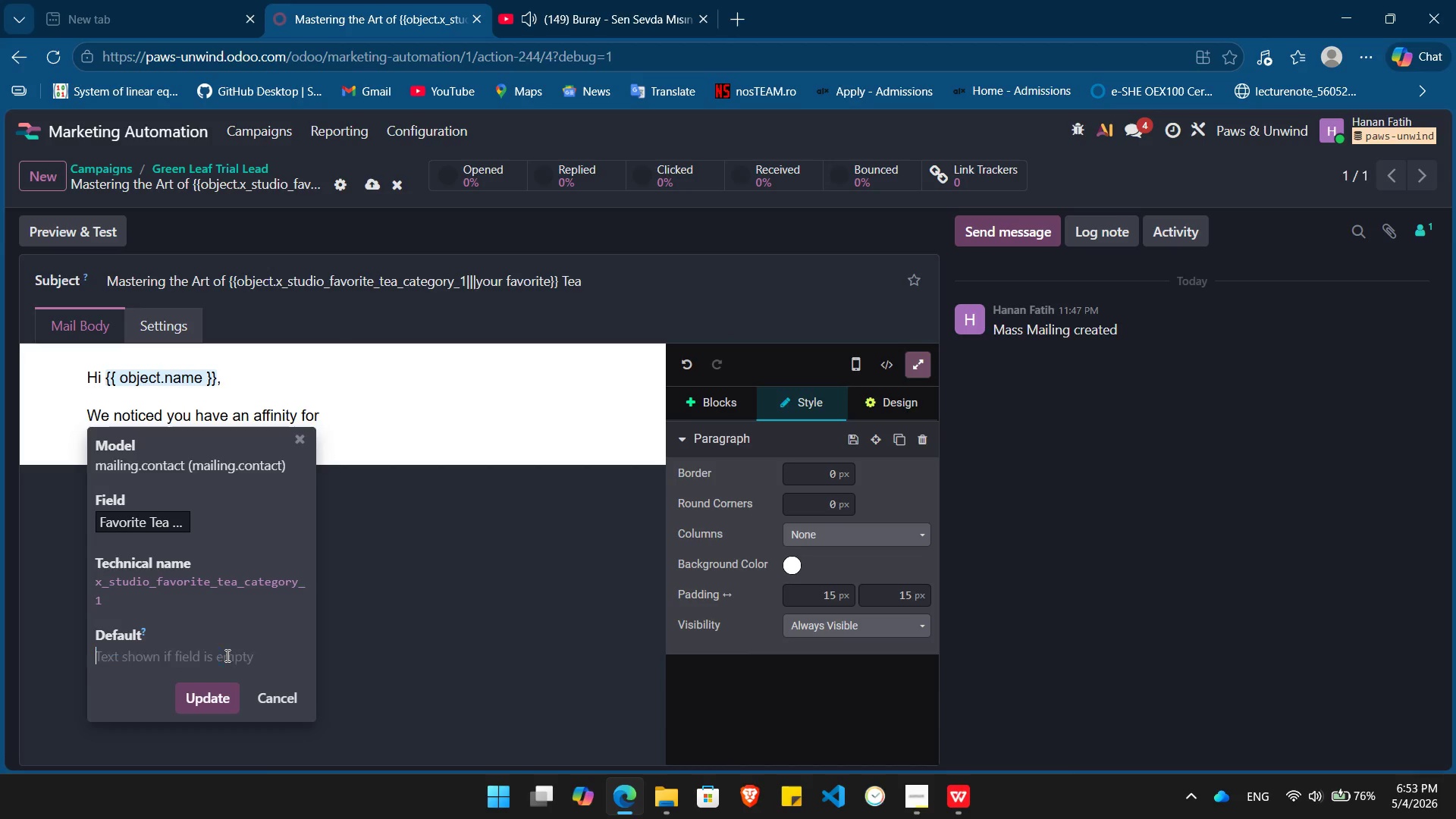 
key(Backspace)
type({{ object.)
 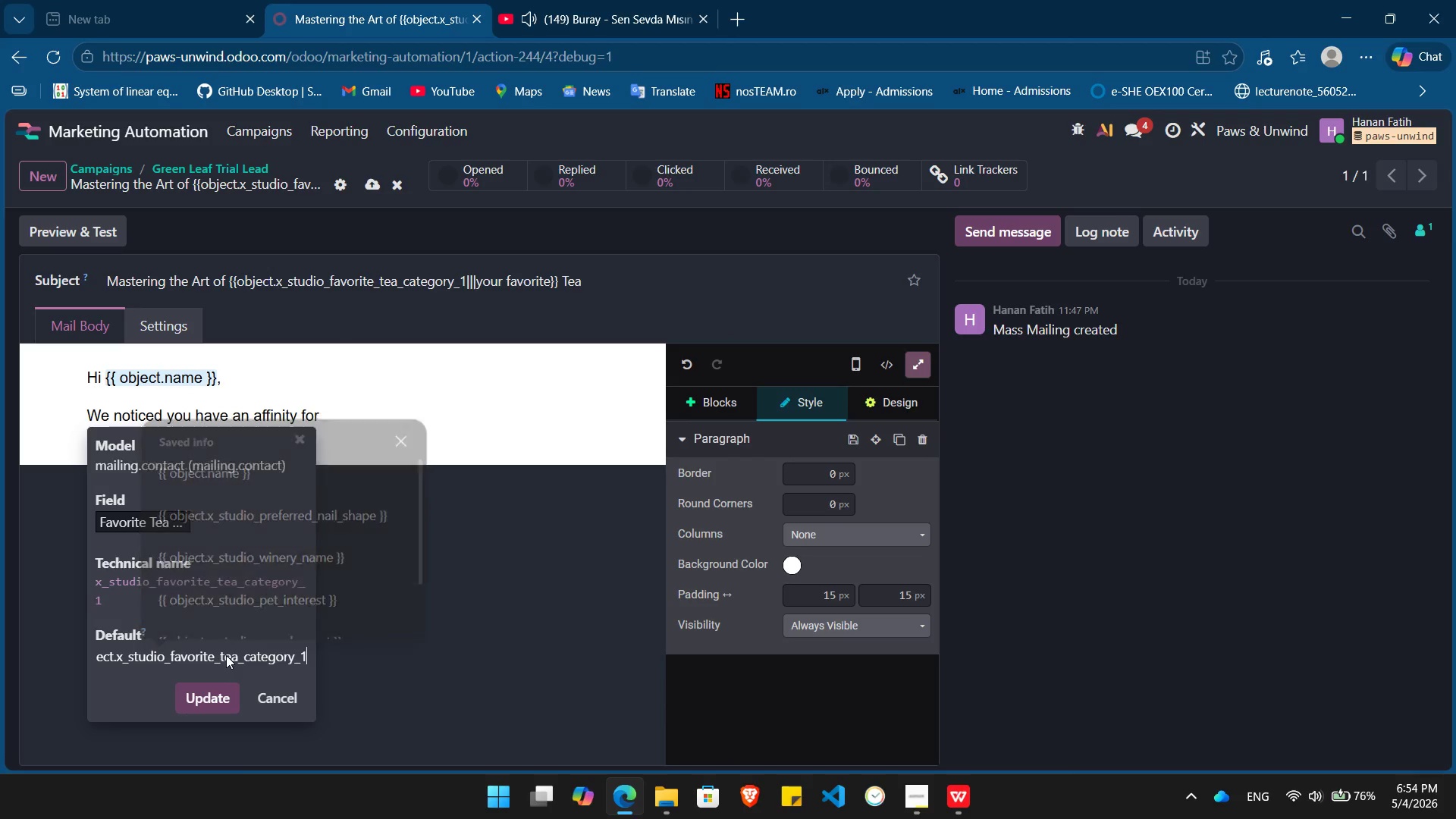 
 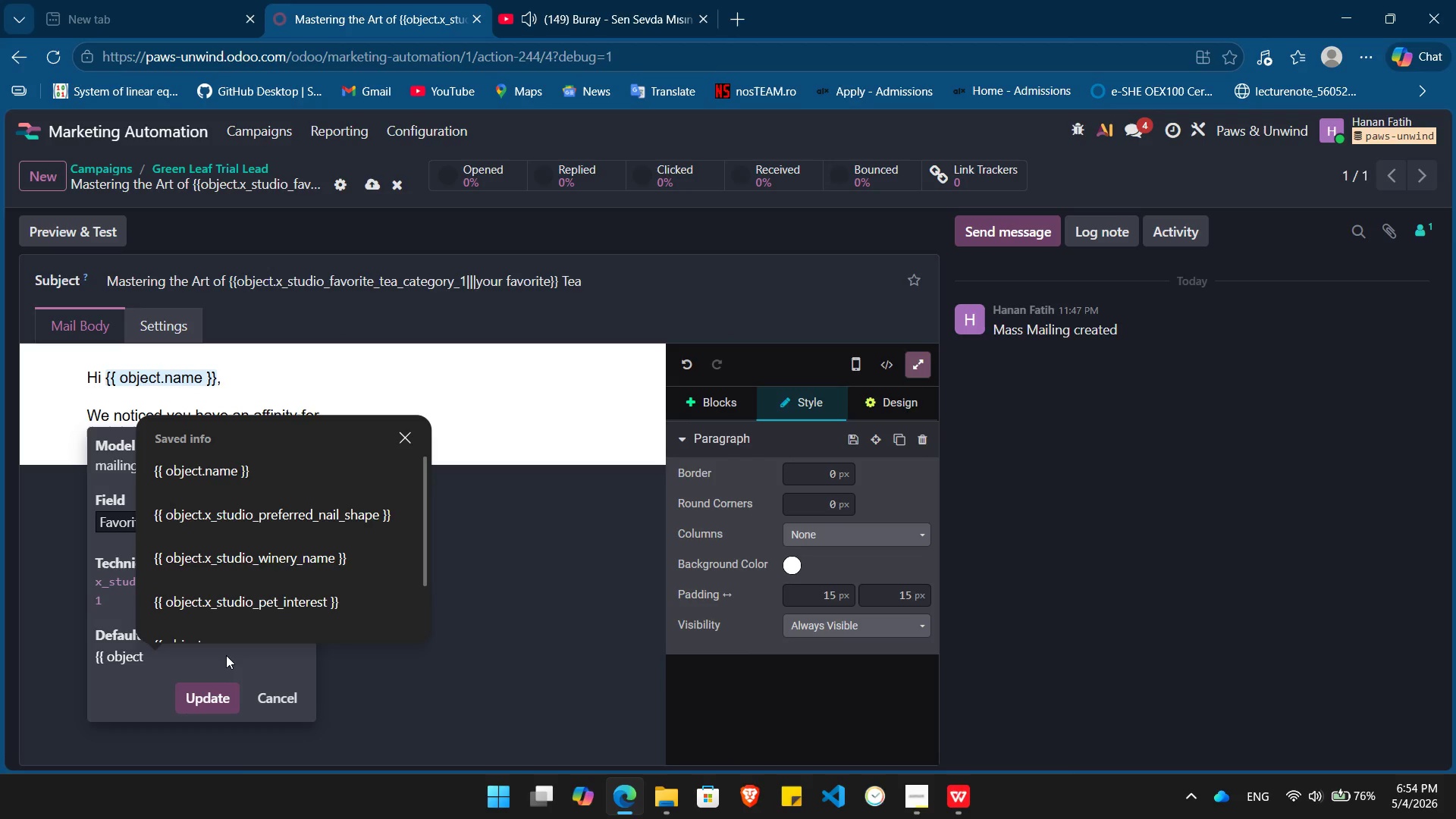 
key(Control+ControlLeft)
 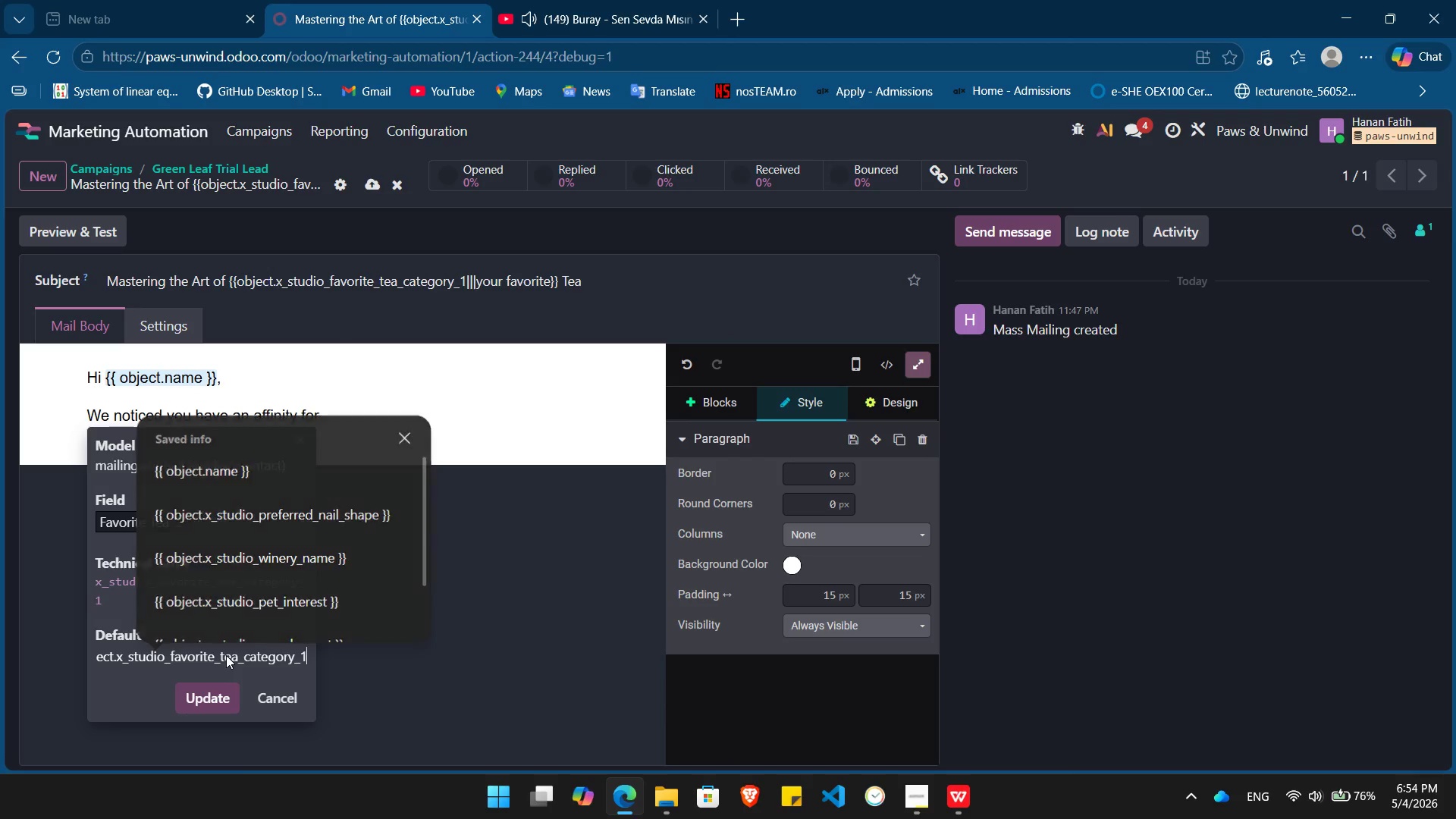 
key(Control+V)
 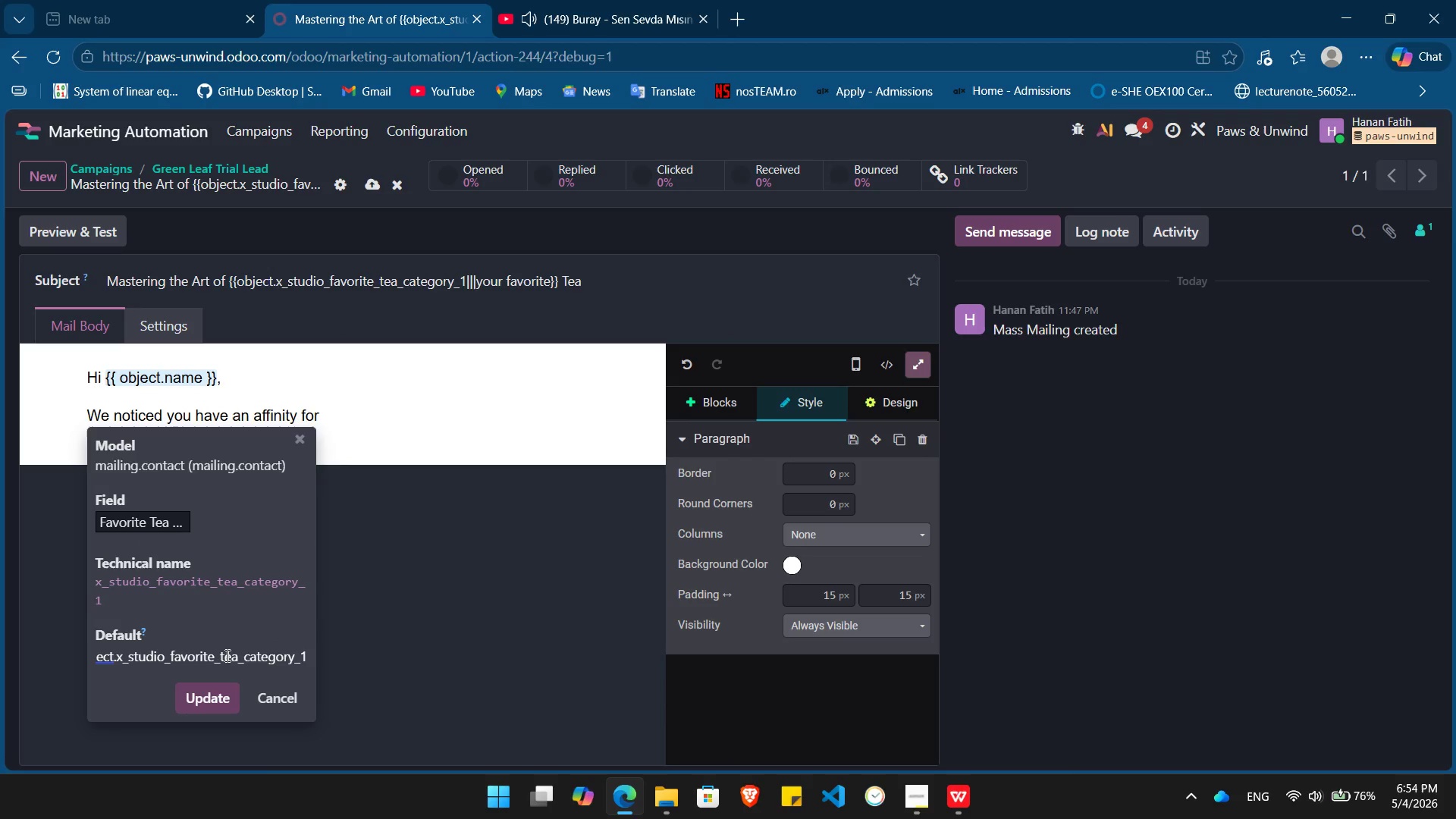 
key(Space)
 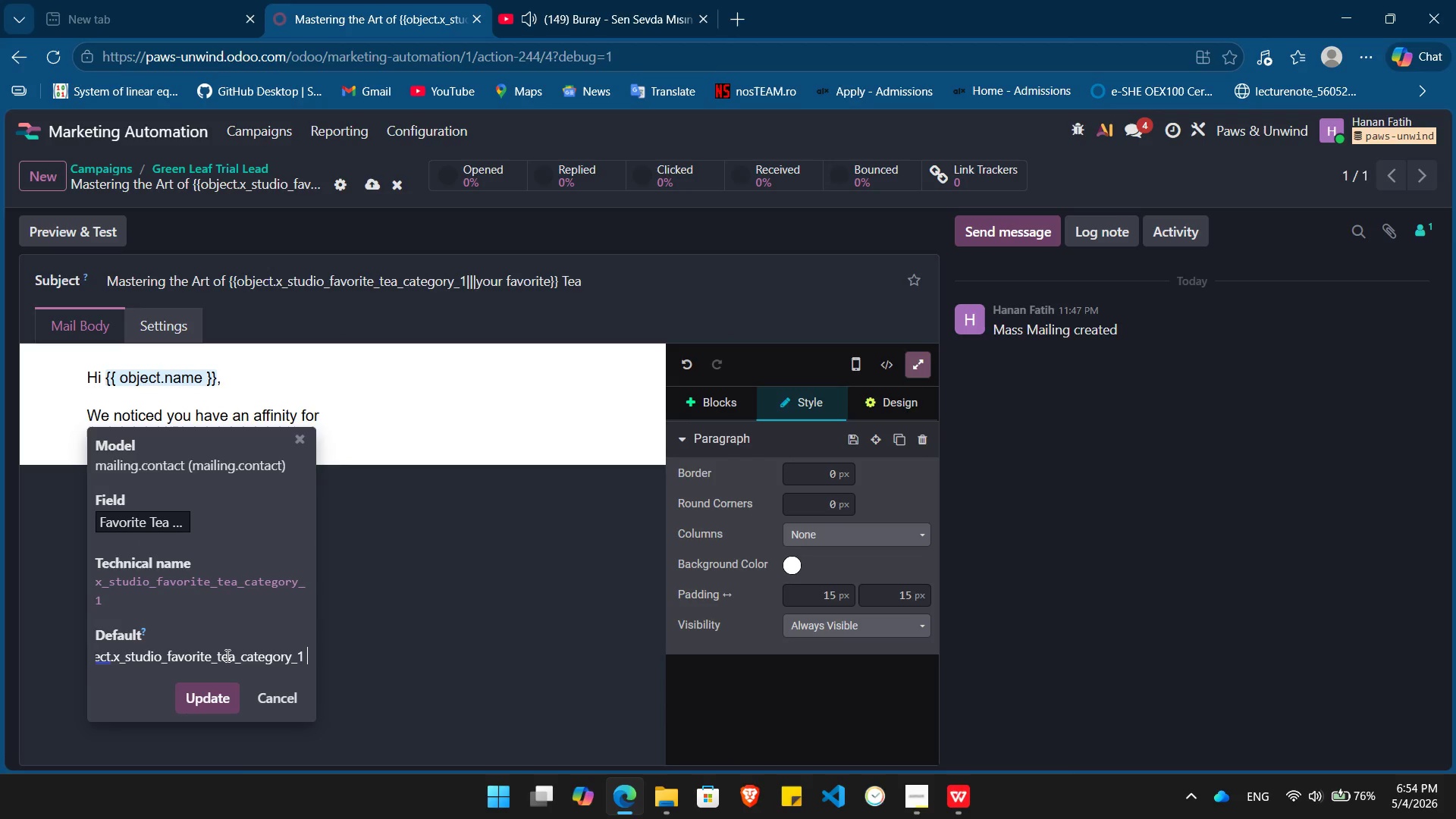 
key(Shift+BracketRight)
 